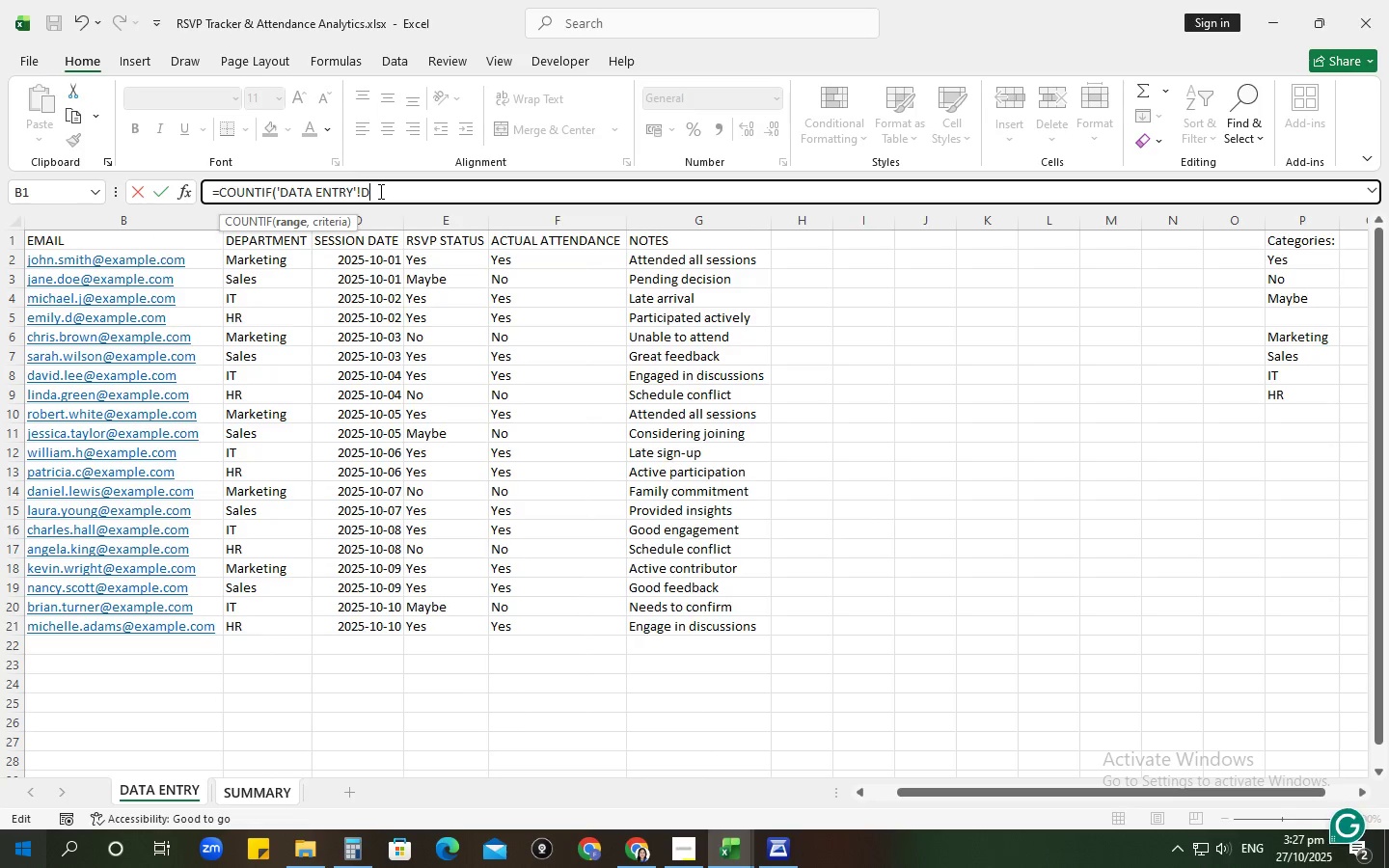 
key(Shift+Semicolon)
 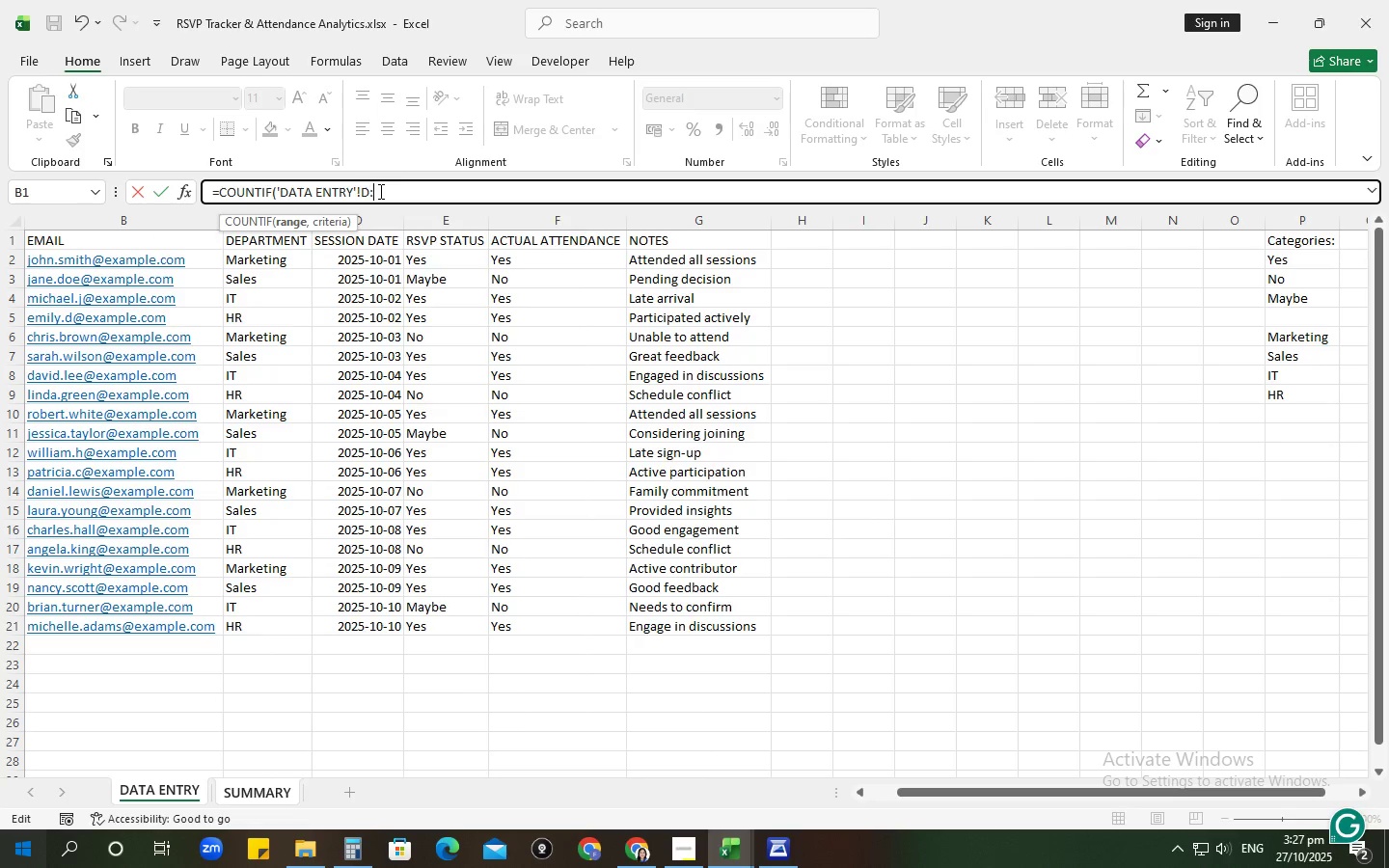 
key(D)
 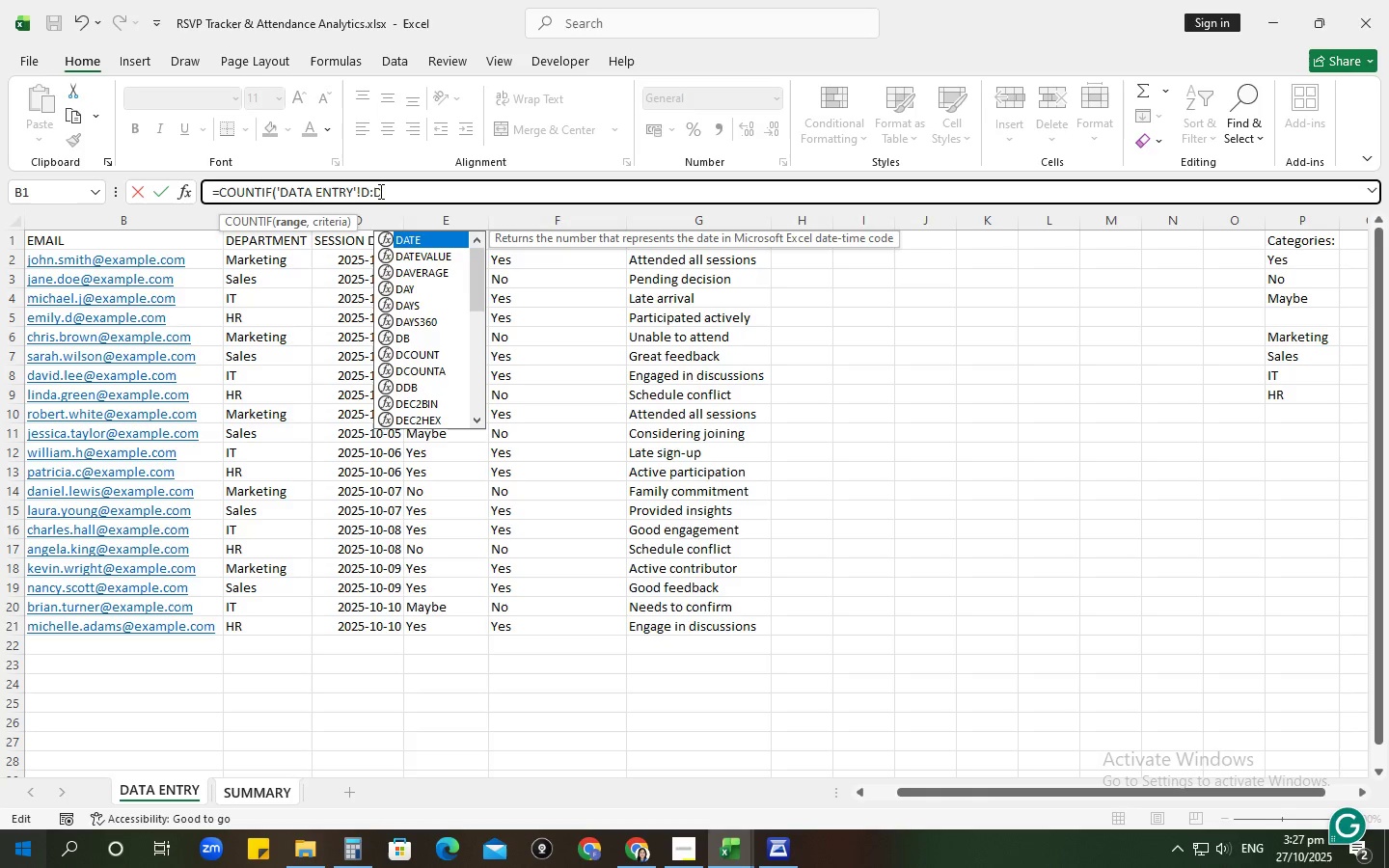 
key(Comma)
 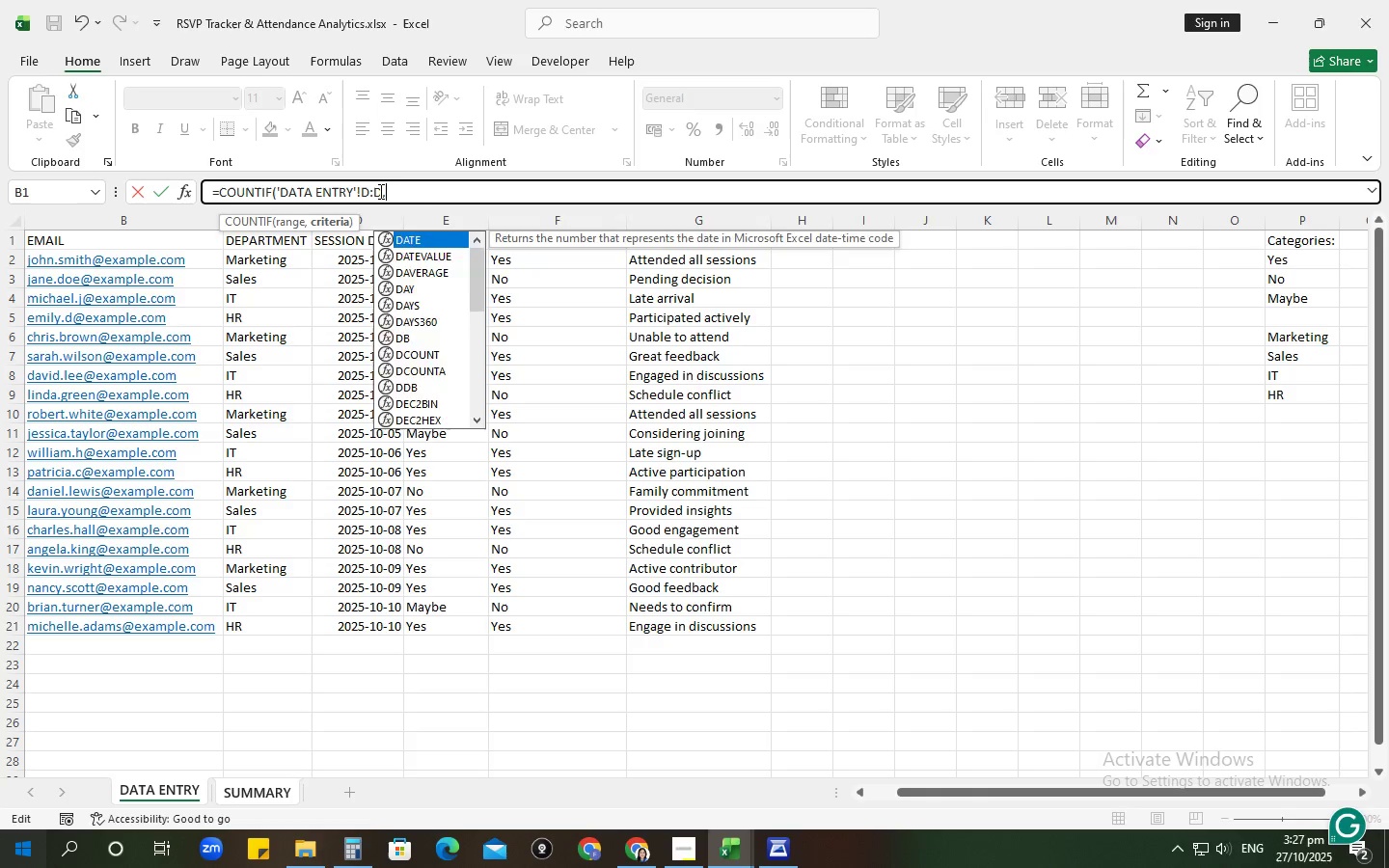 
key(Space)
 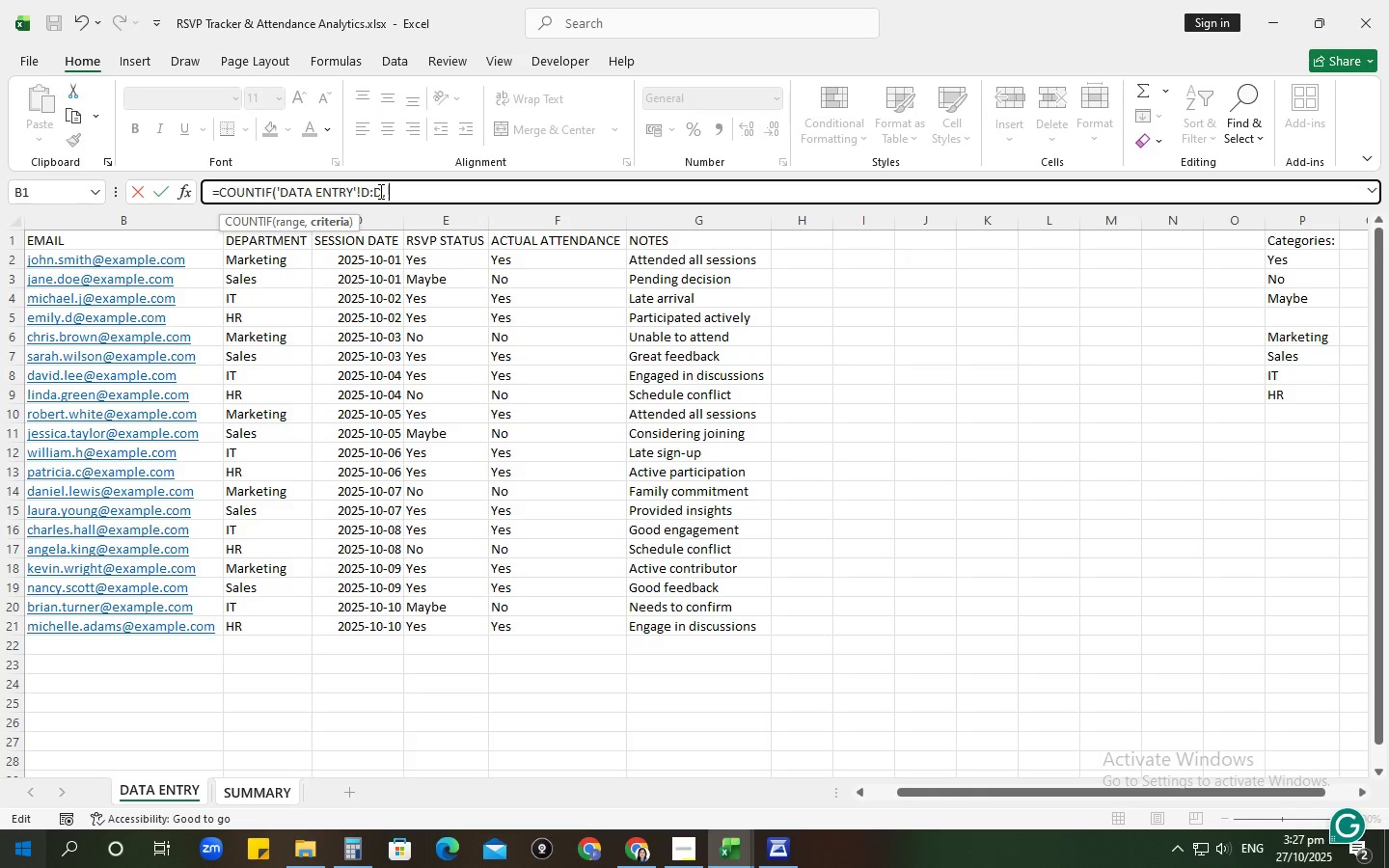 
key(Shift+Quote)
 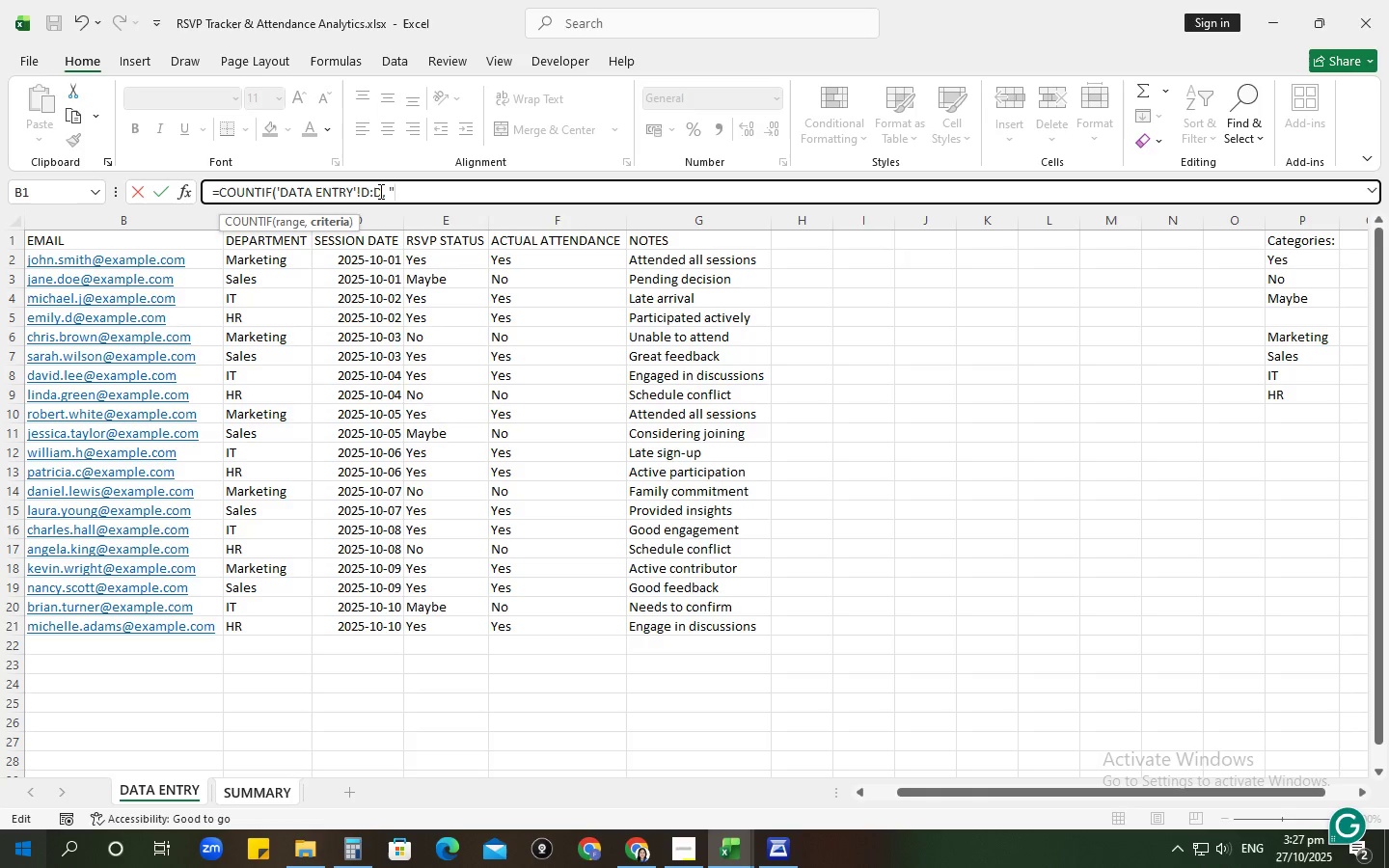 
key(Numpad2)
 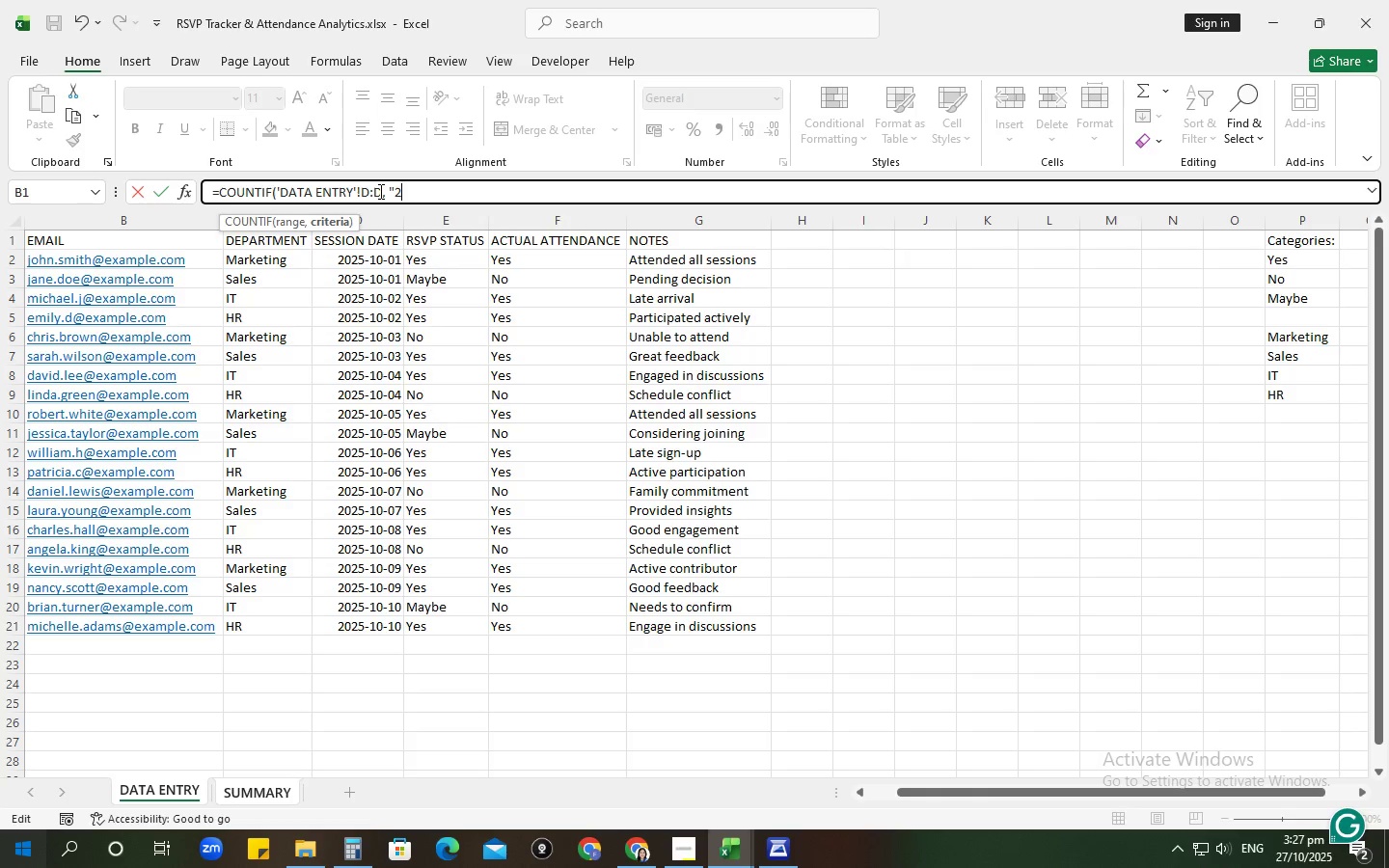 
key(Numpad0)
 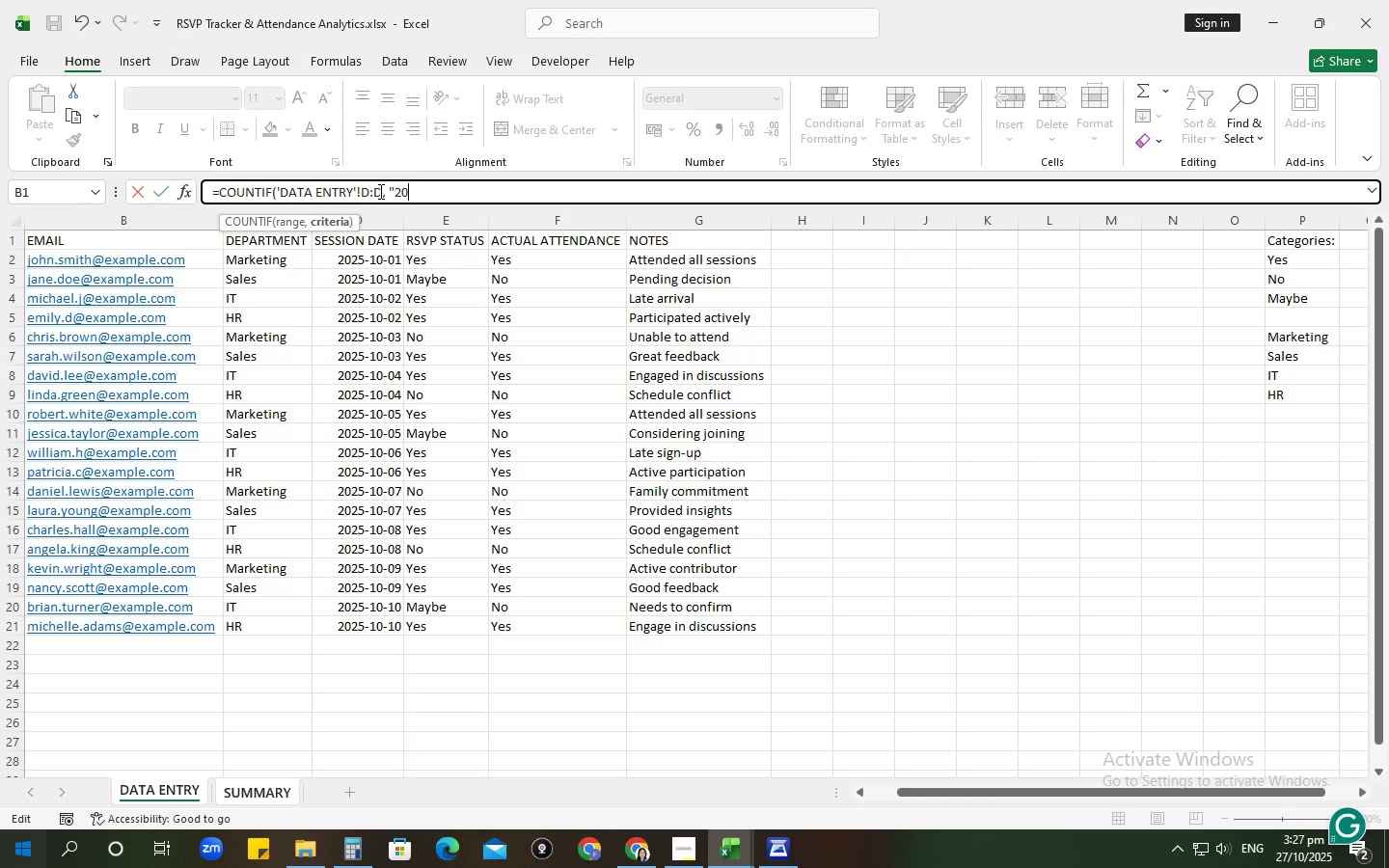 
key(Numpad2)
 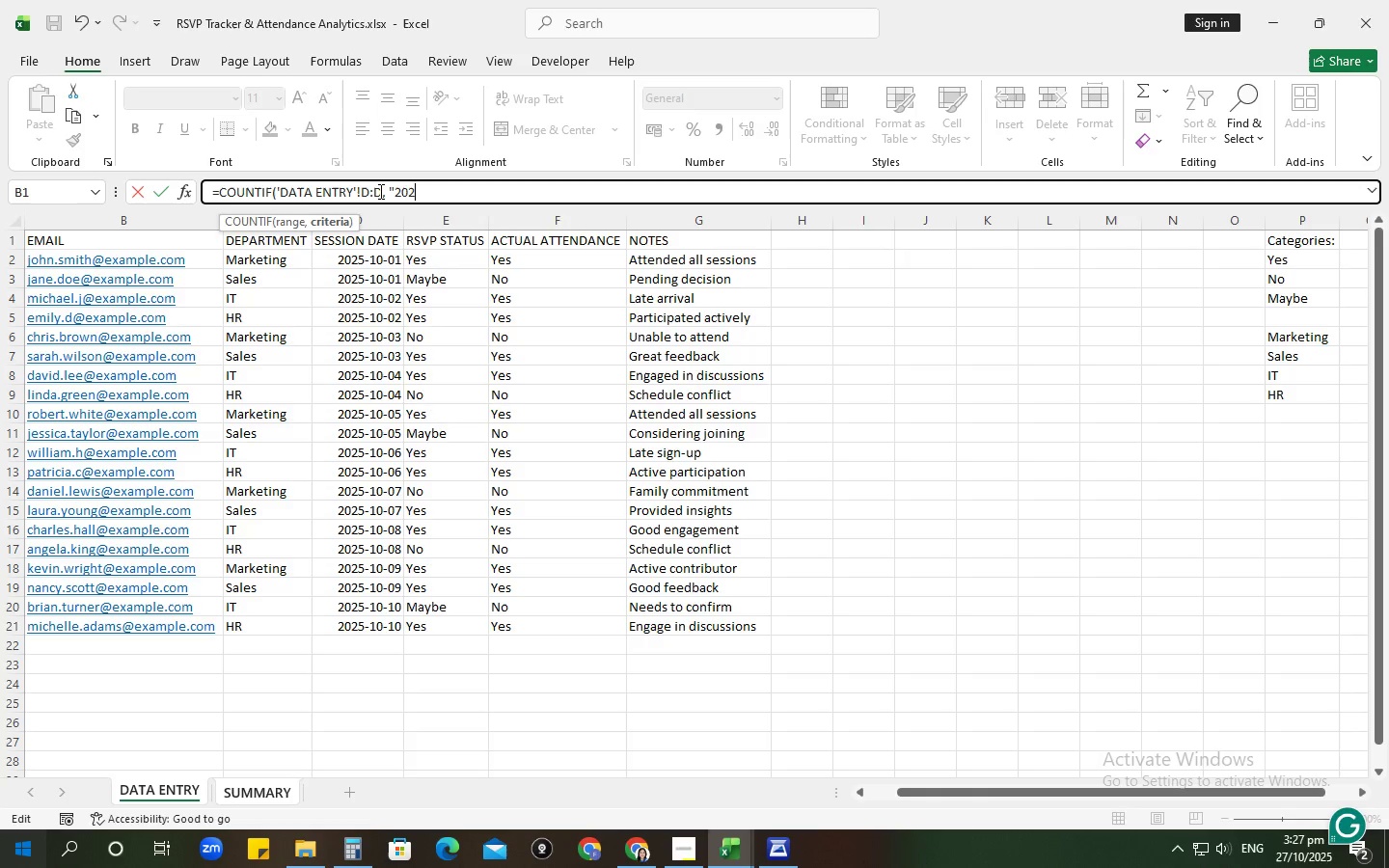 
key(Numpad5)
 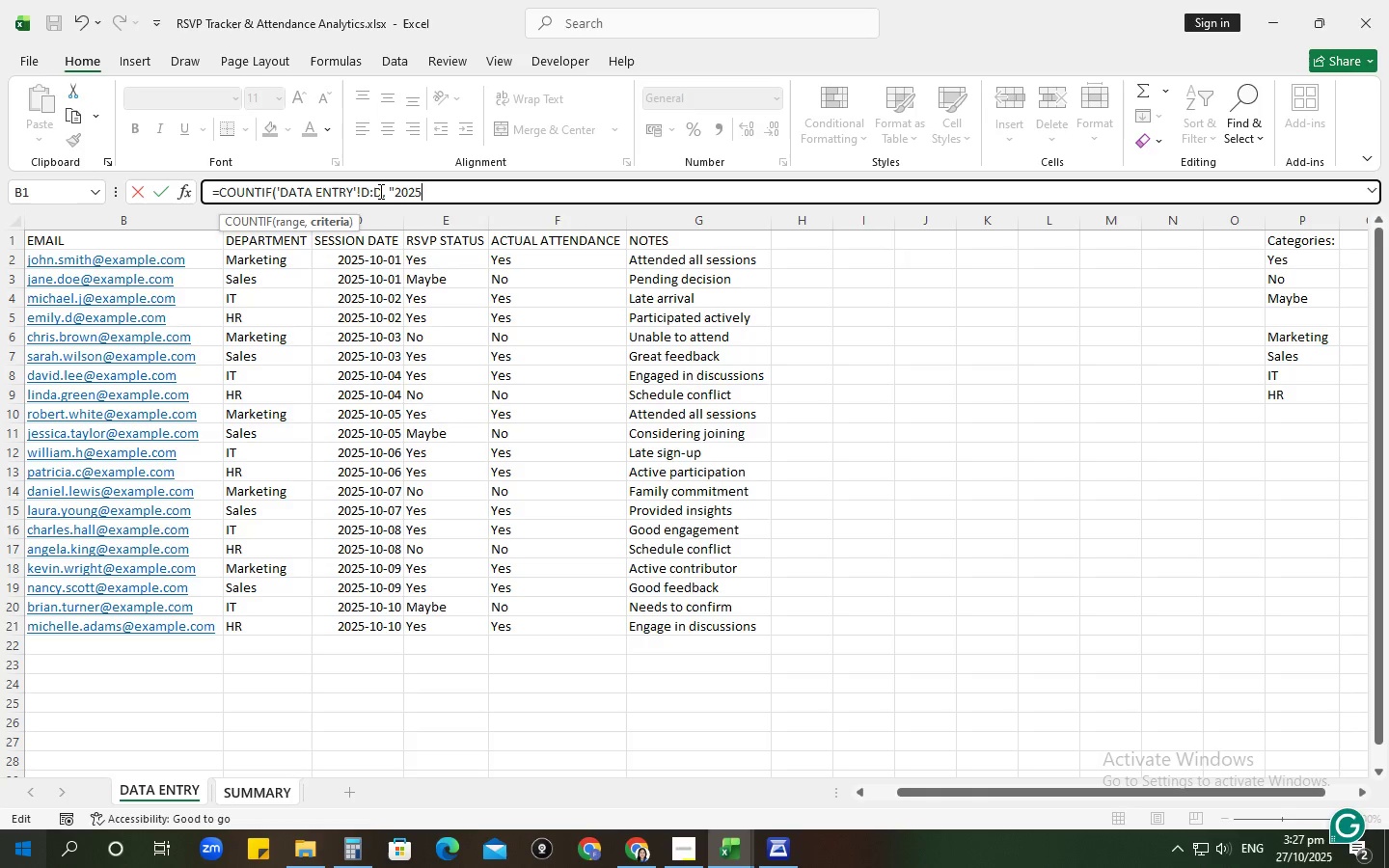 
key(NumpadSubtract)
 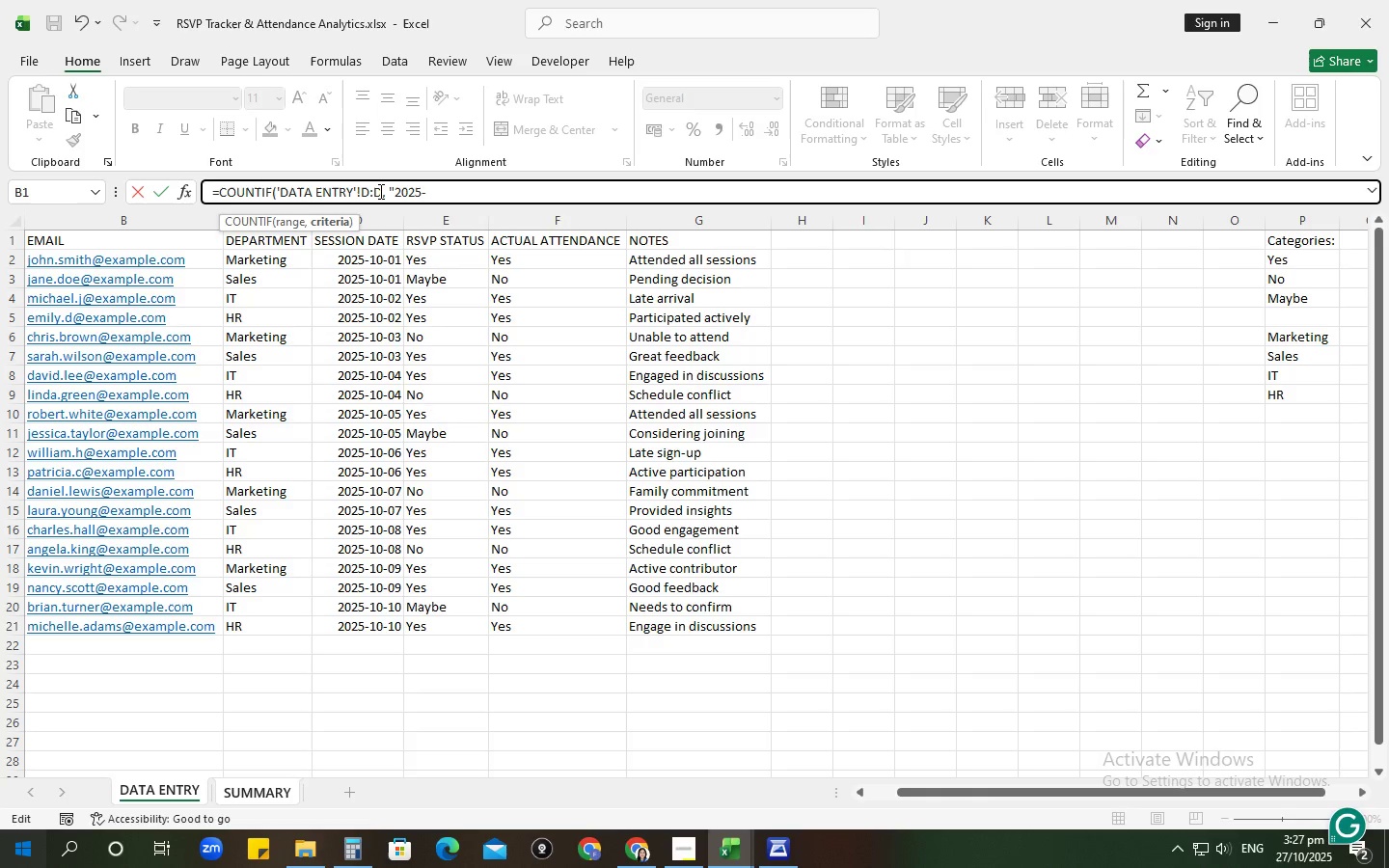 
key(Numpad1)
 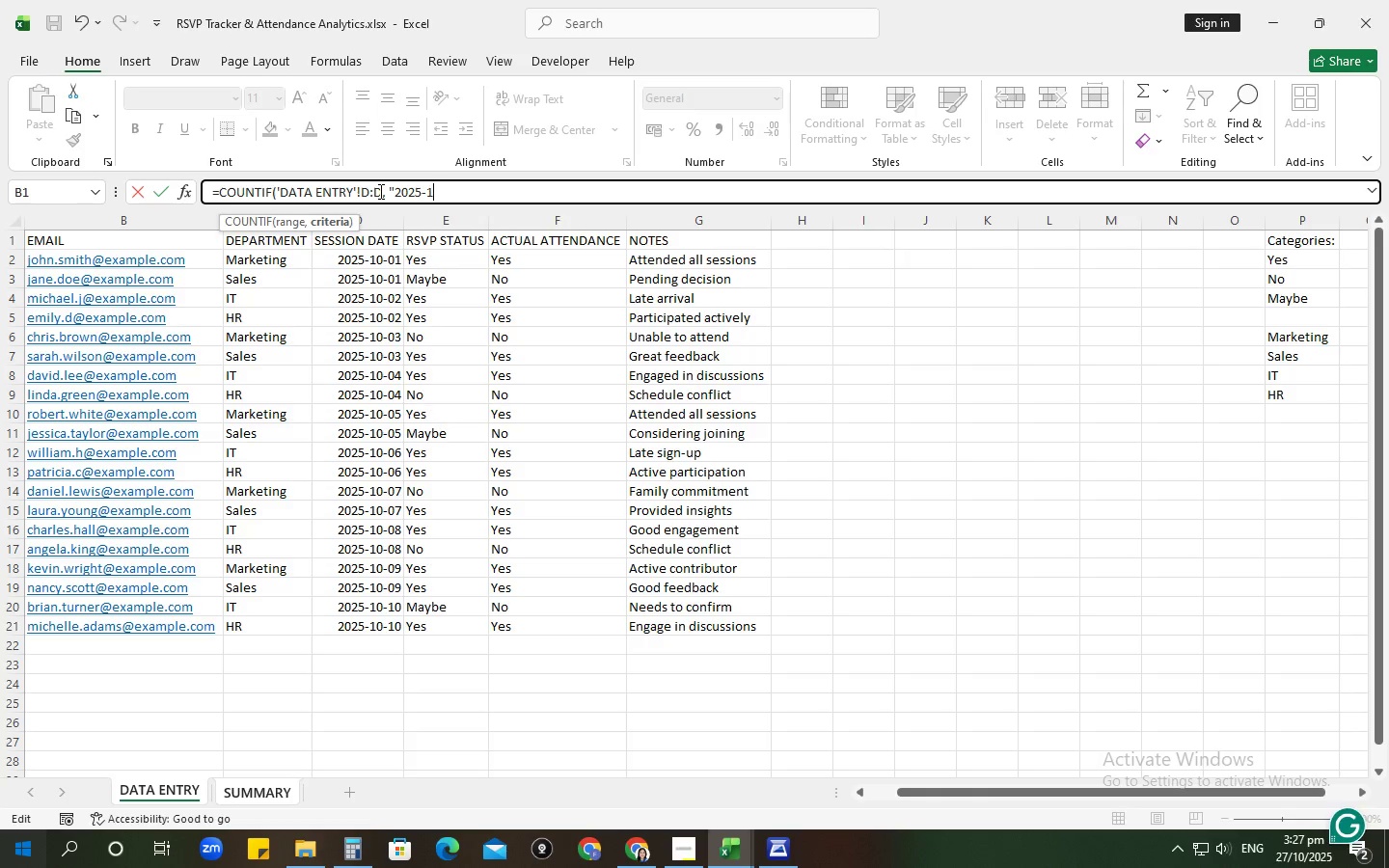 
key(Numpad0)
 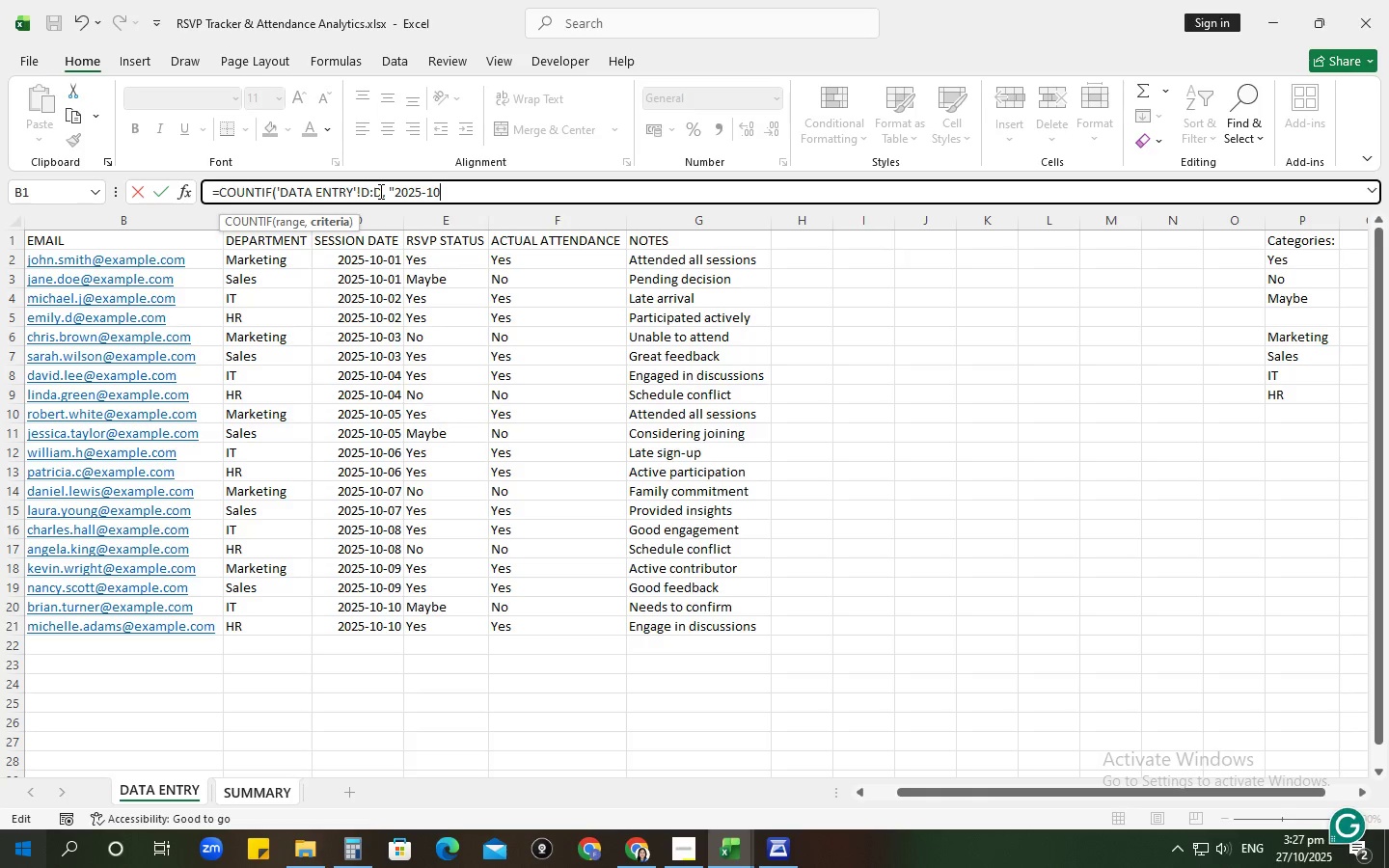 
key(NumpadSubtract)
 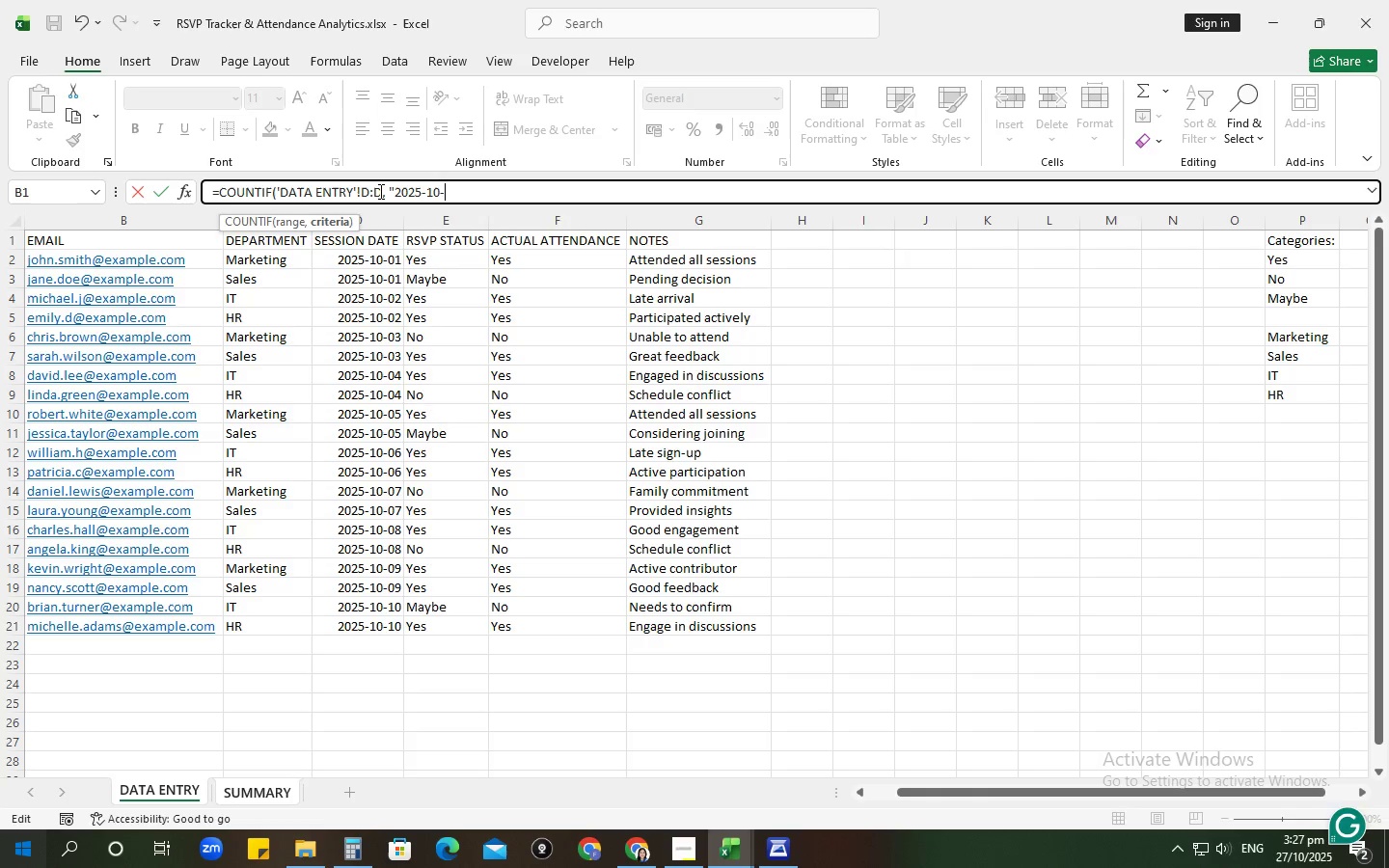 
key(Numpad0)
 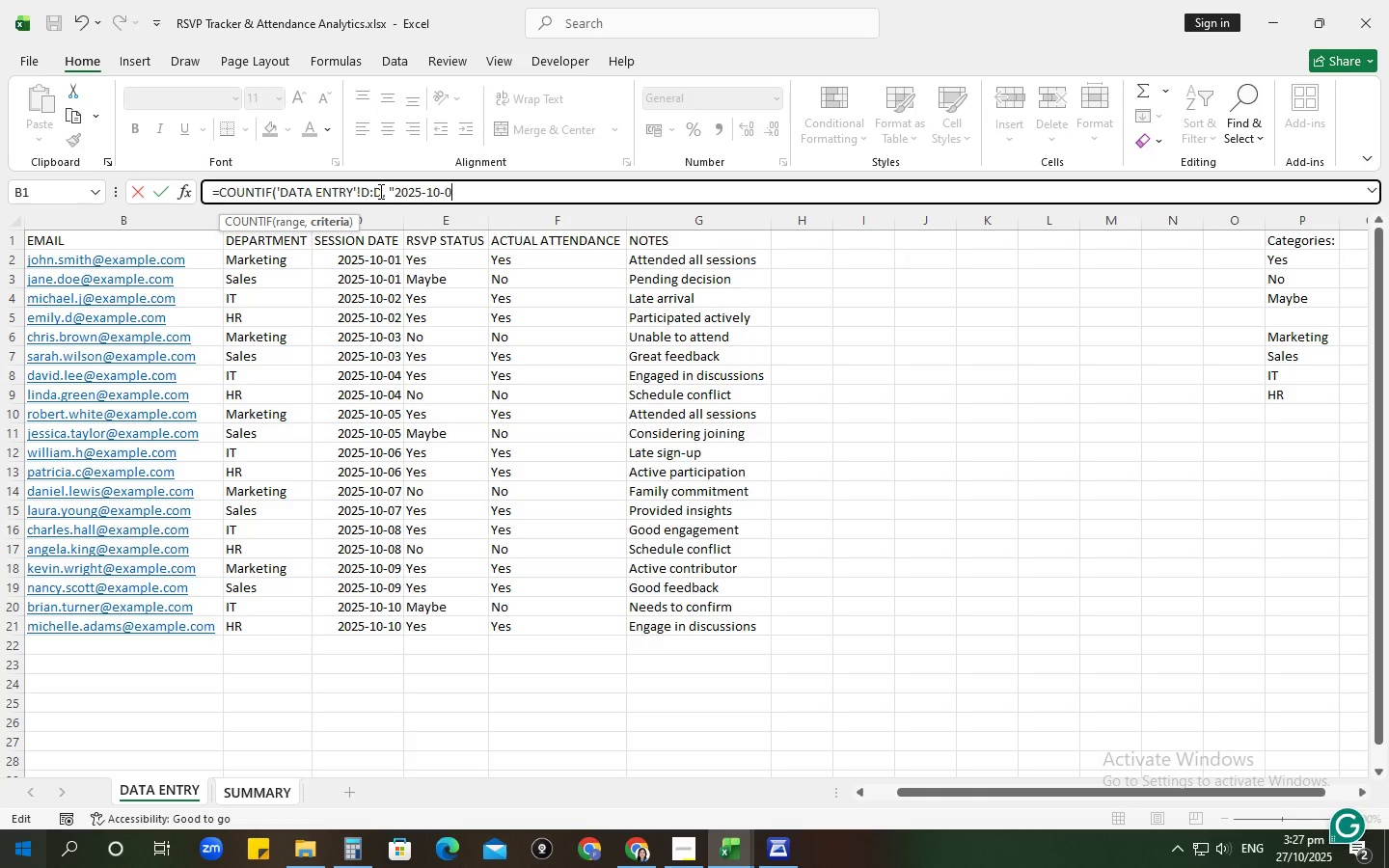 
key(Numpad1)
 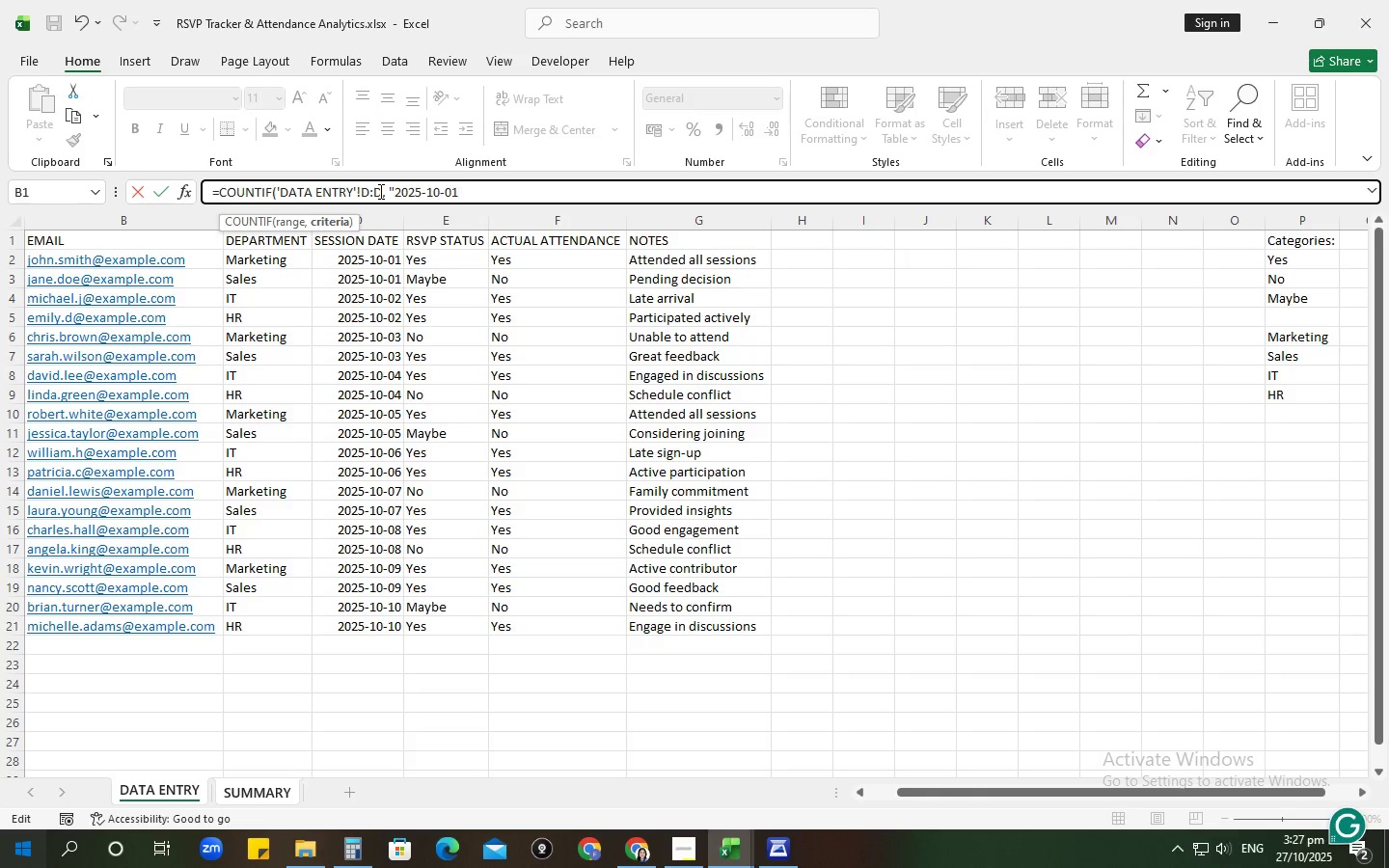 
key(Shift+Quote)
 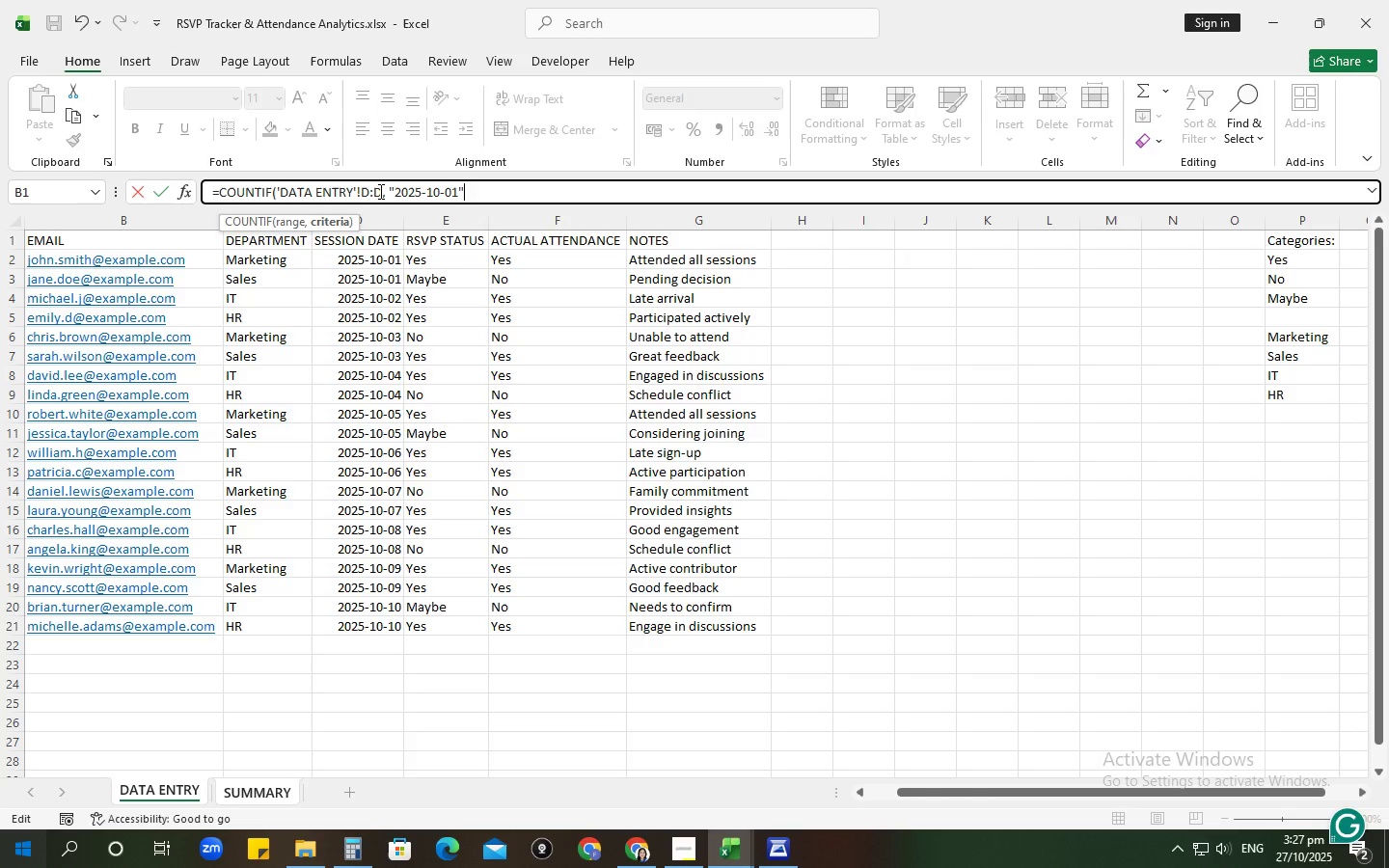 
key(Shift+0)
 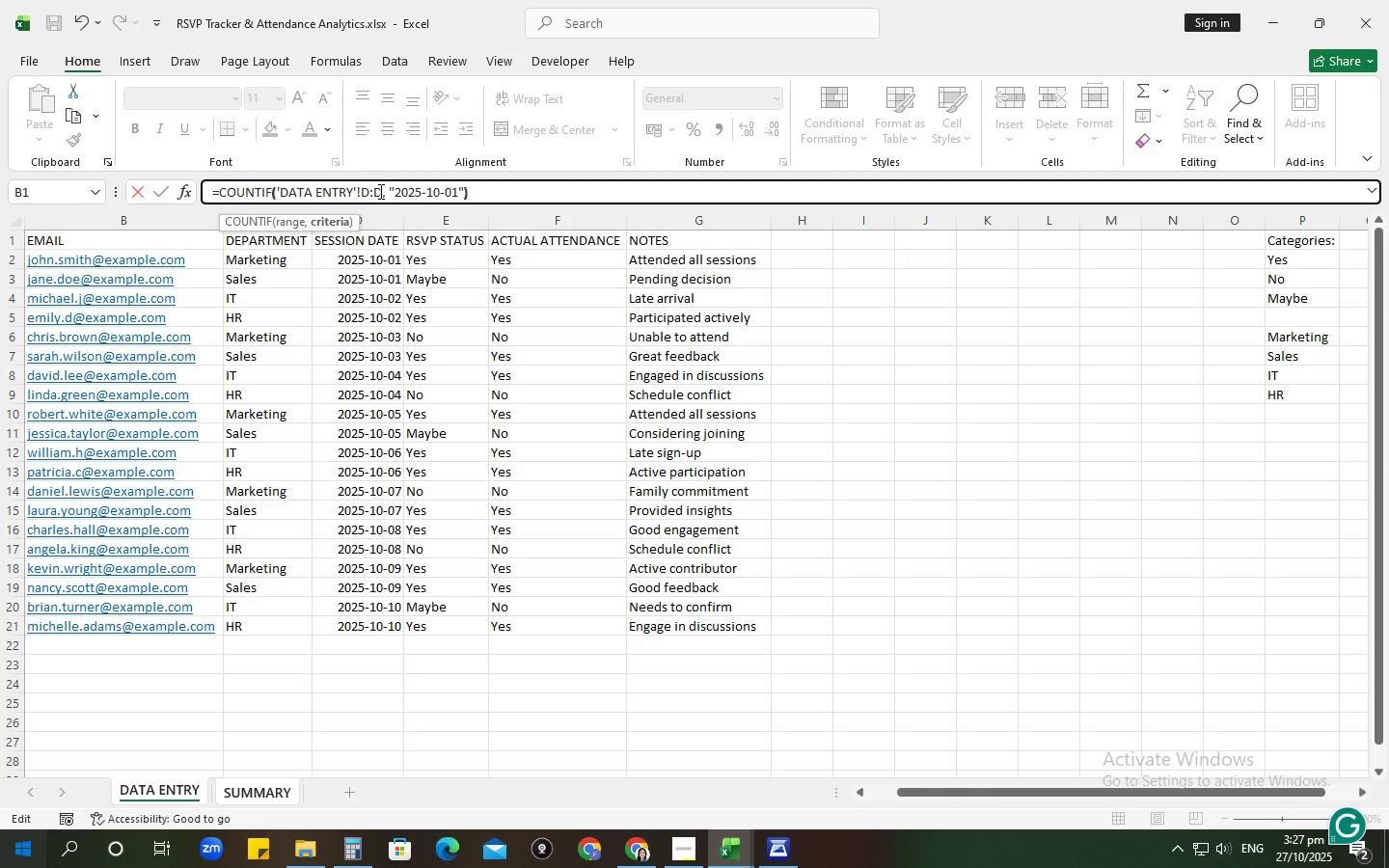 
key(Enter)
 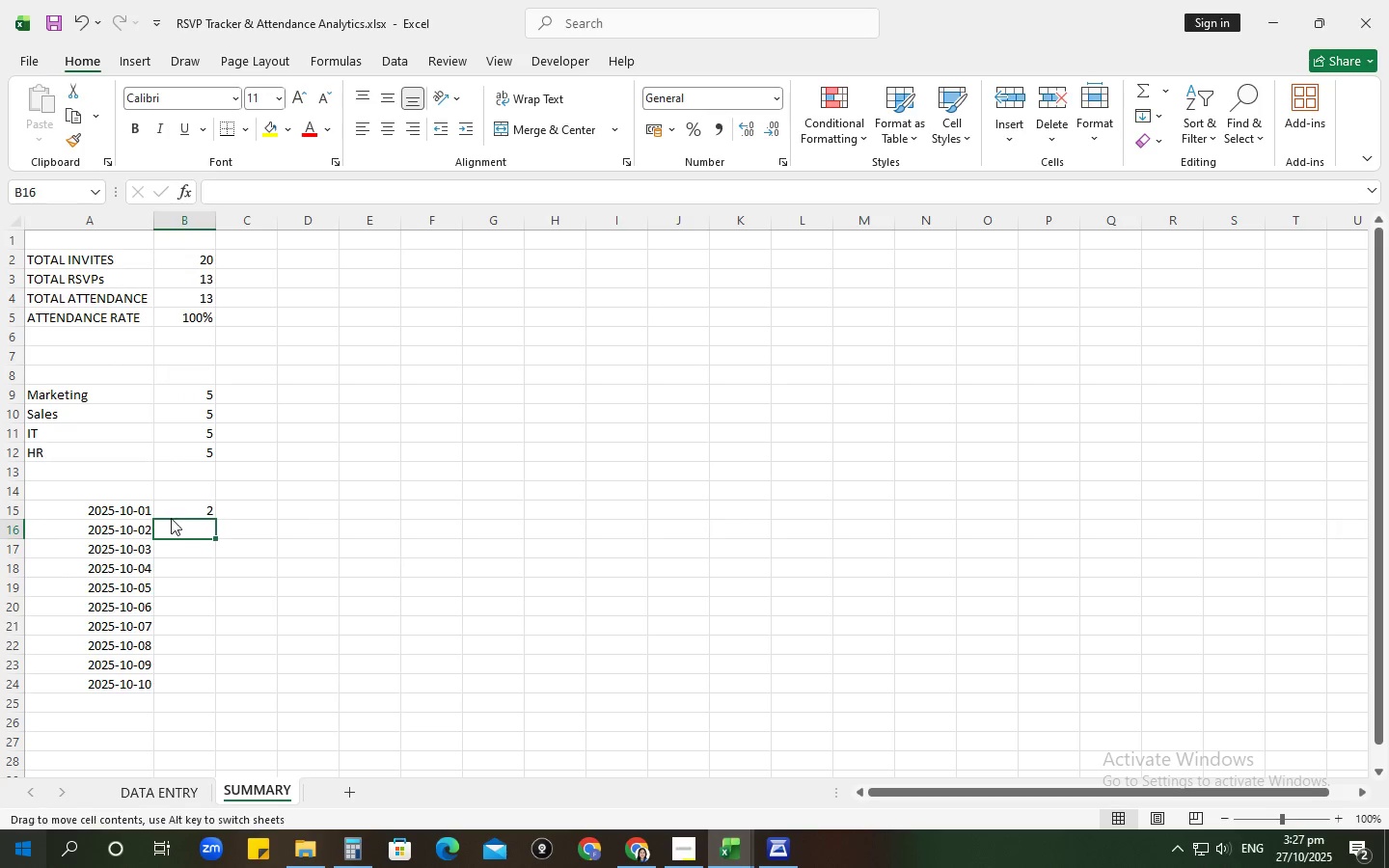 
double_click([181, 516])
 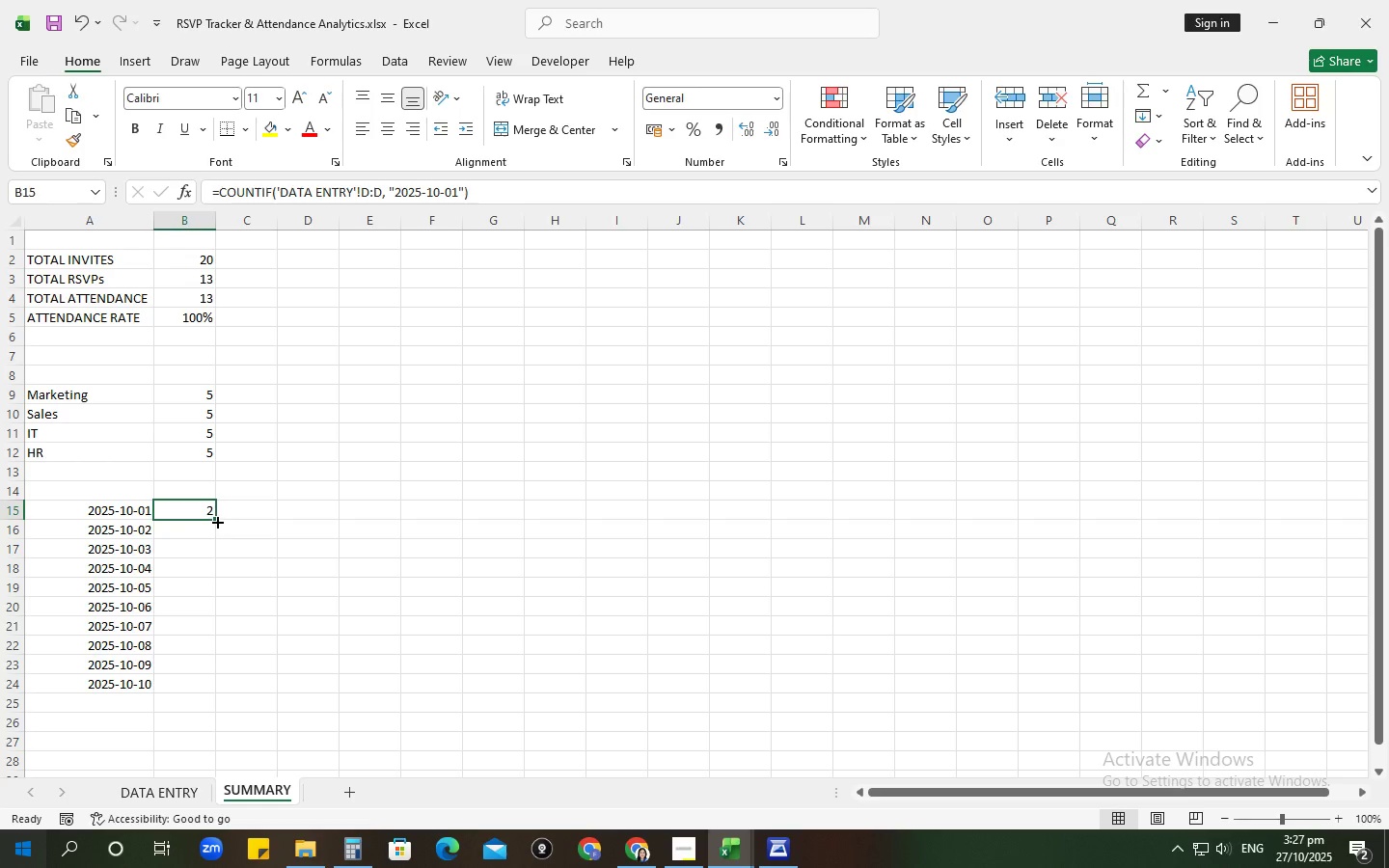 
left_click_drag(start_coordinate=[216, 520], to_coordinate=[193, 684])
 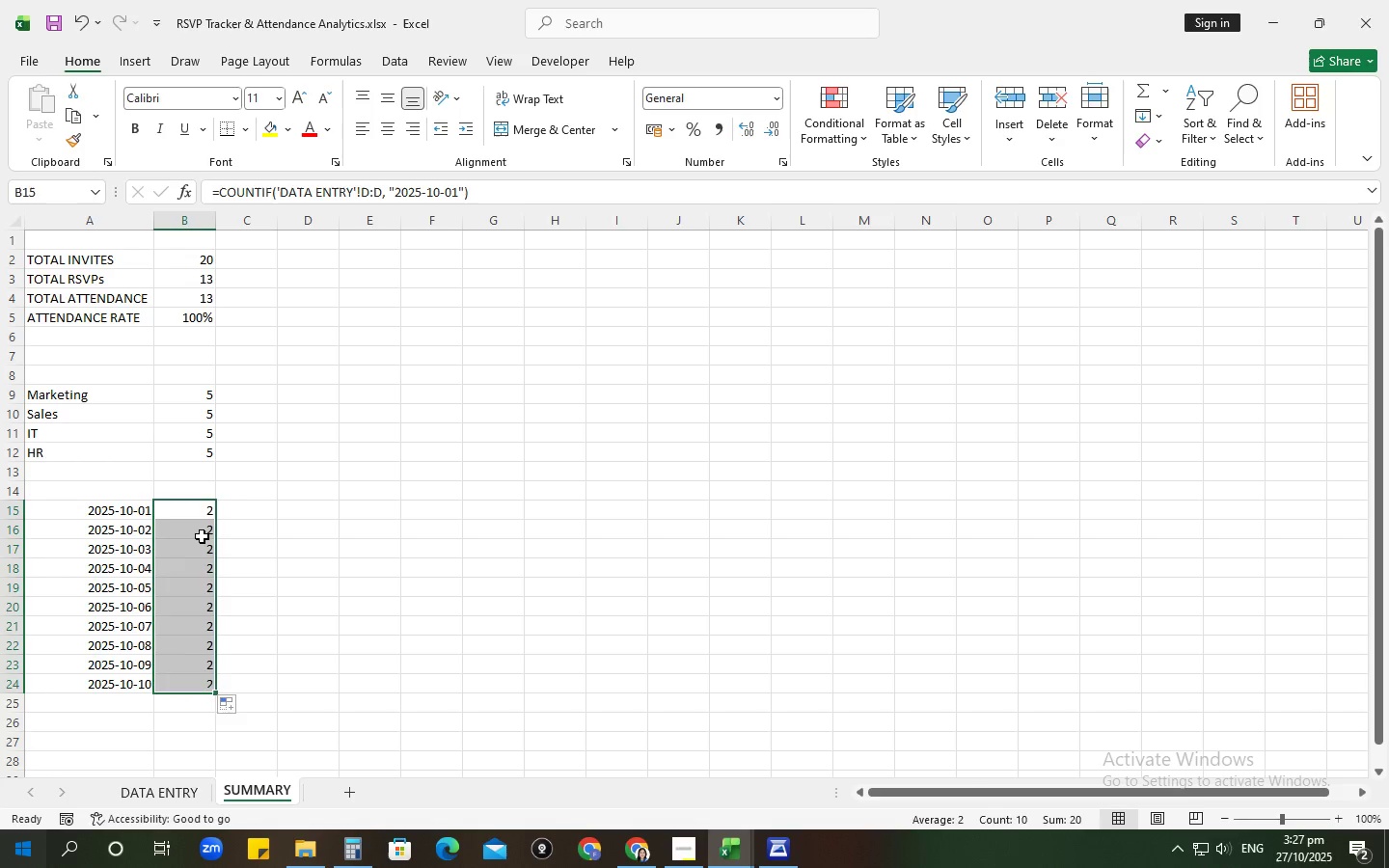 
left_click([202, 535])
 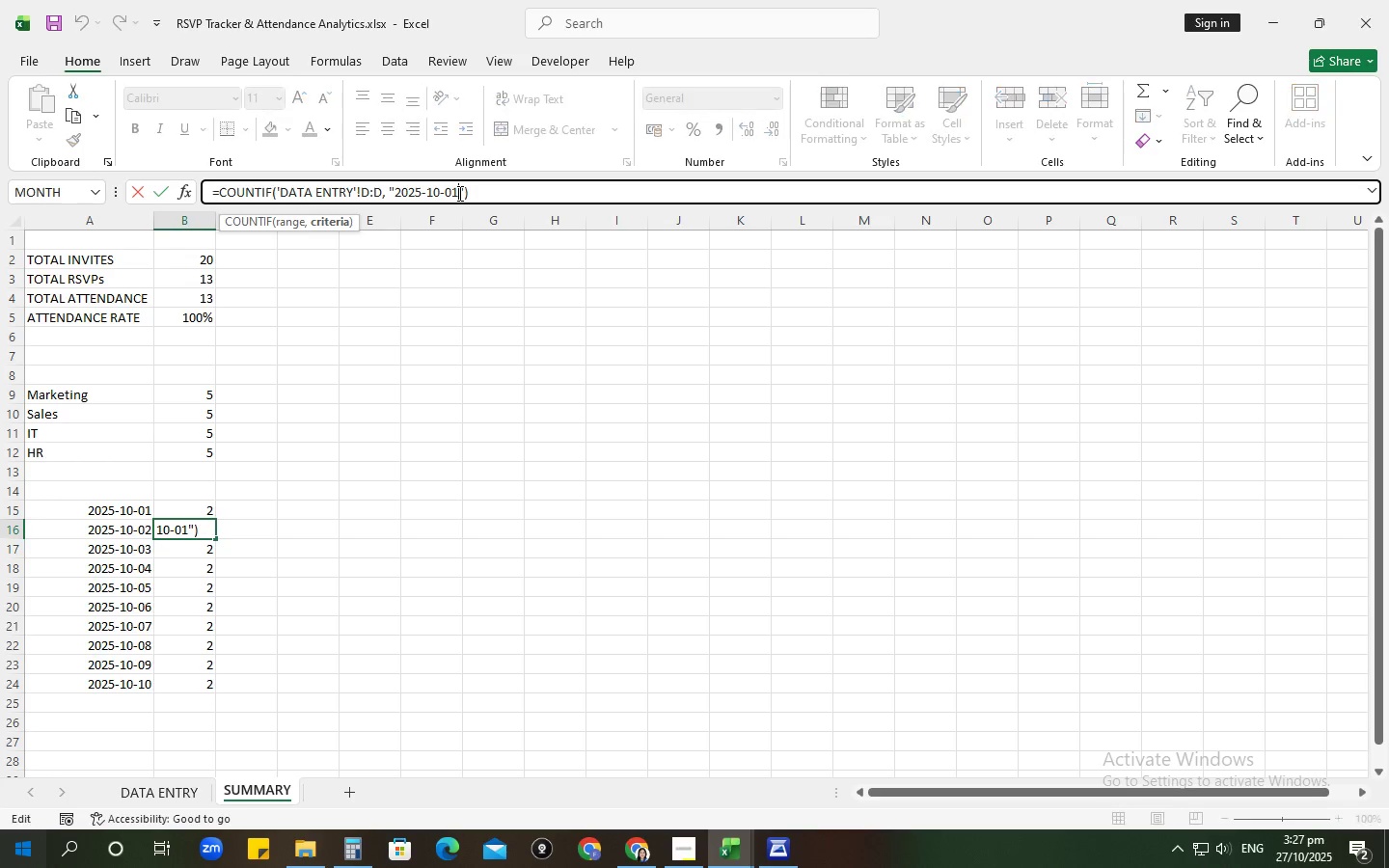 
key(Backspace)
 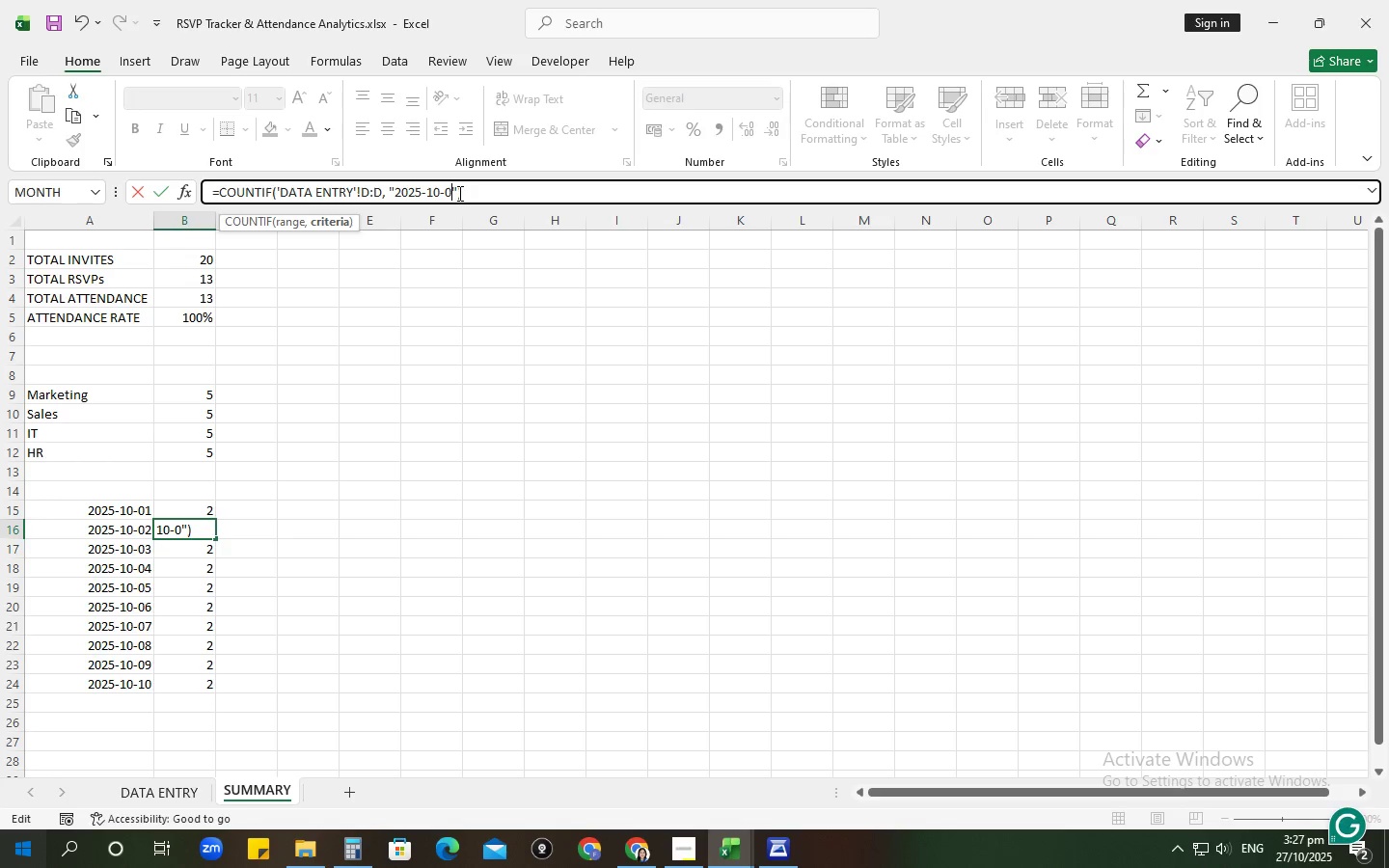 
key(Numpad2)
 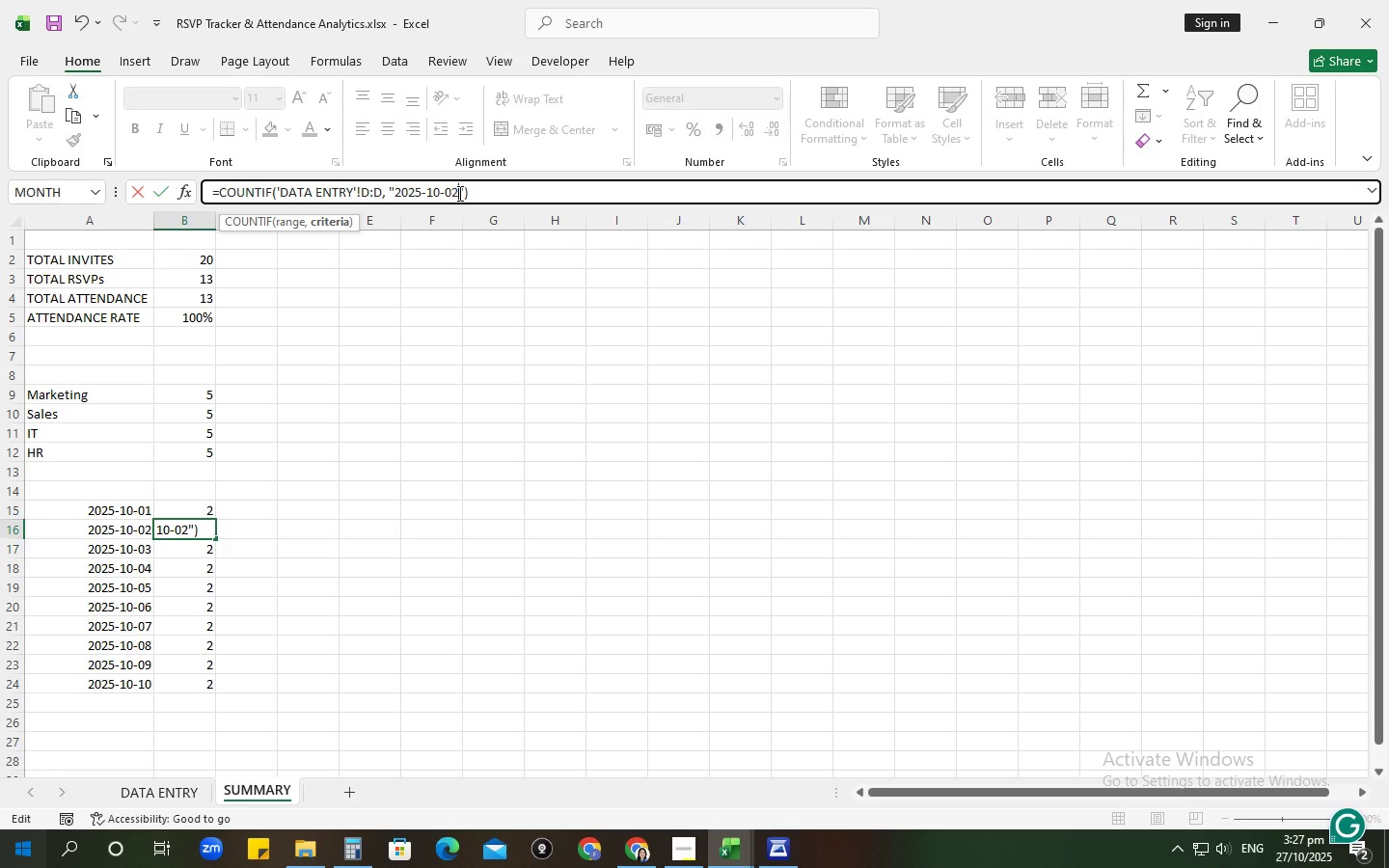 
key(NumpadEnter)
 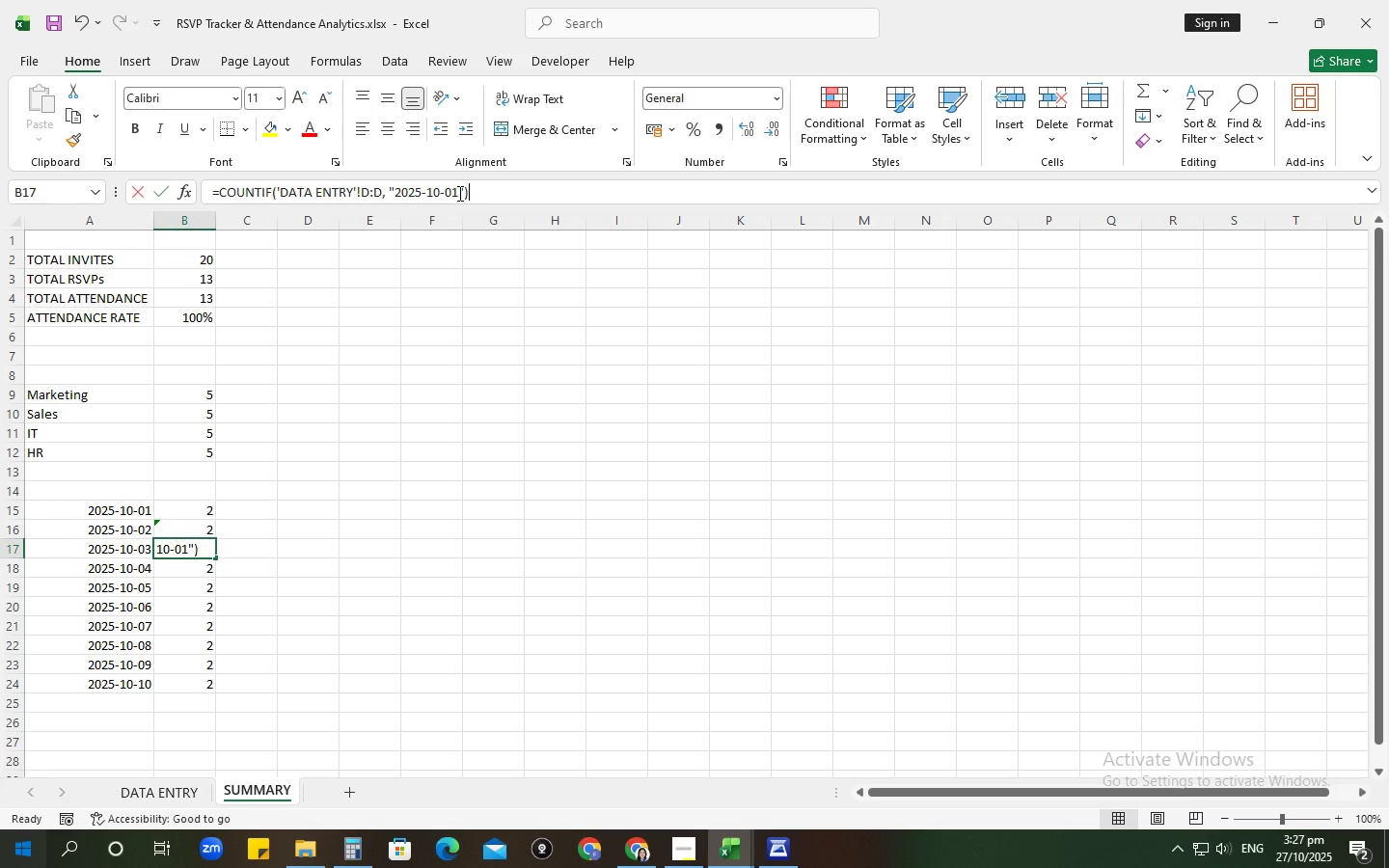 
left_click([458, 193])
 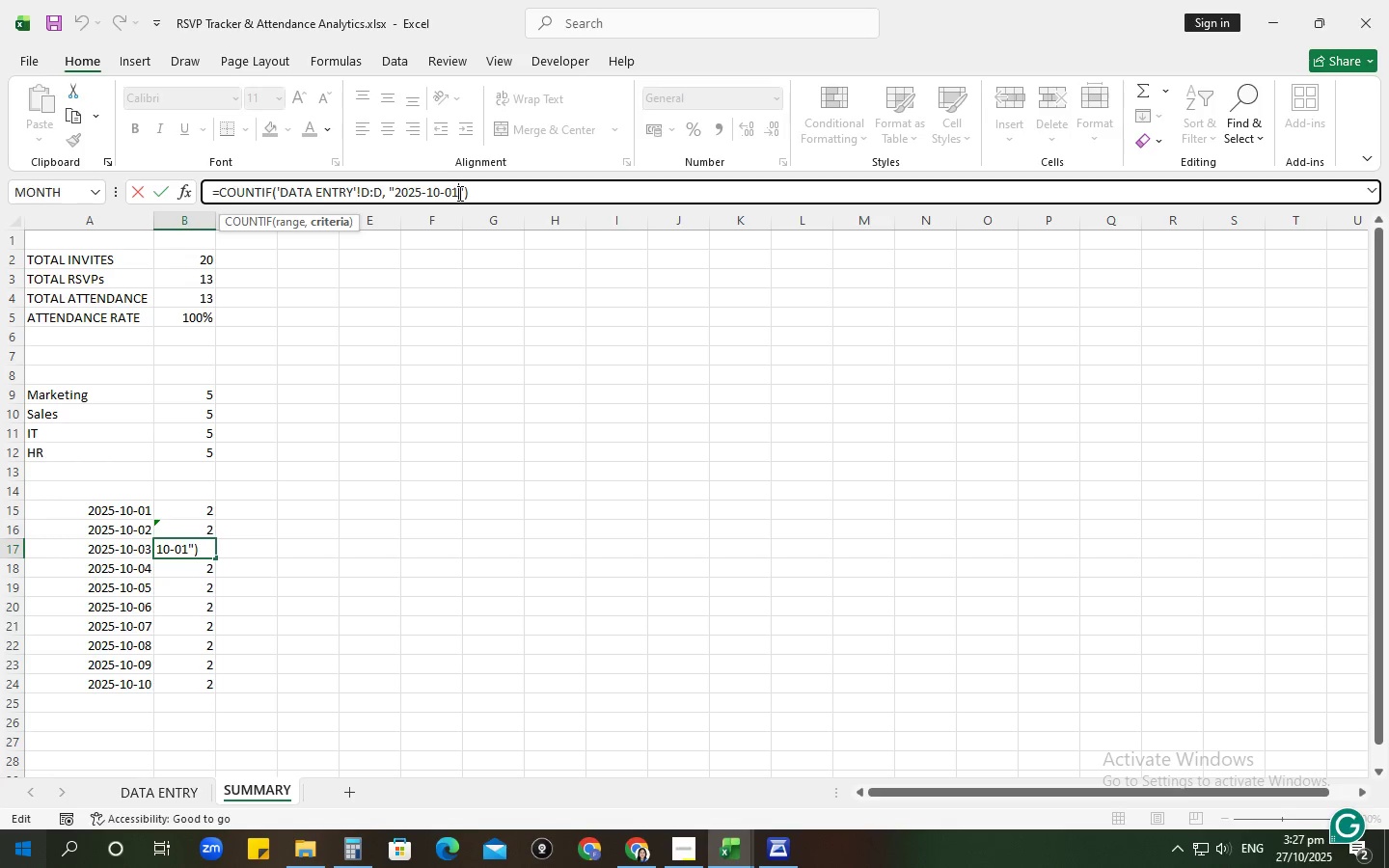 
key(Backspace)
 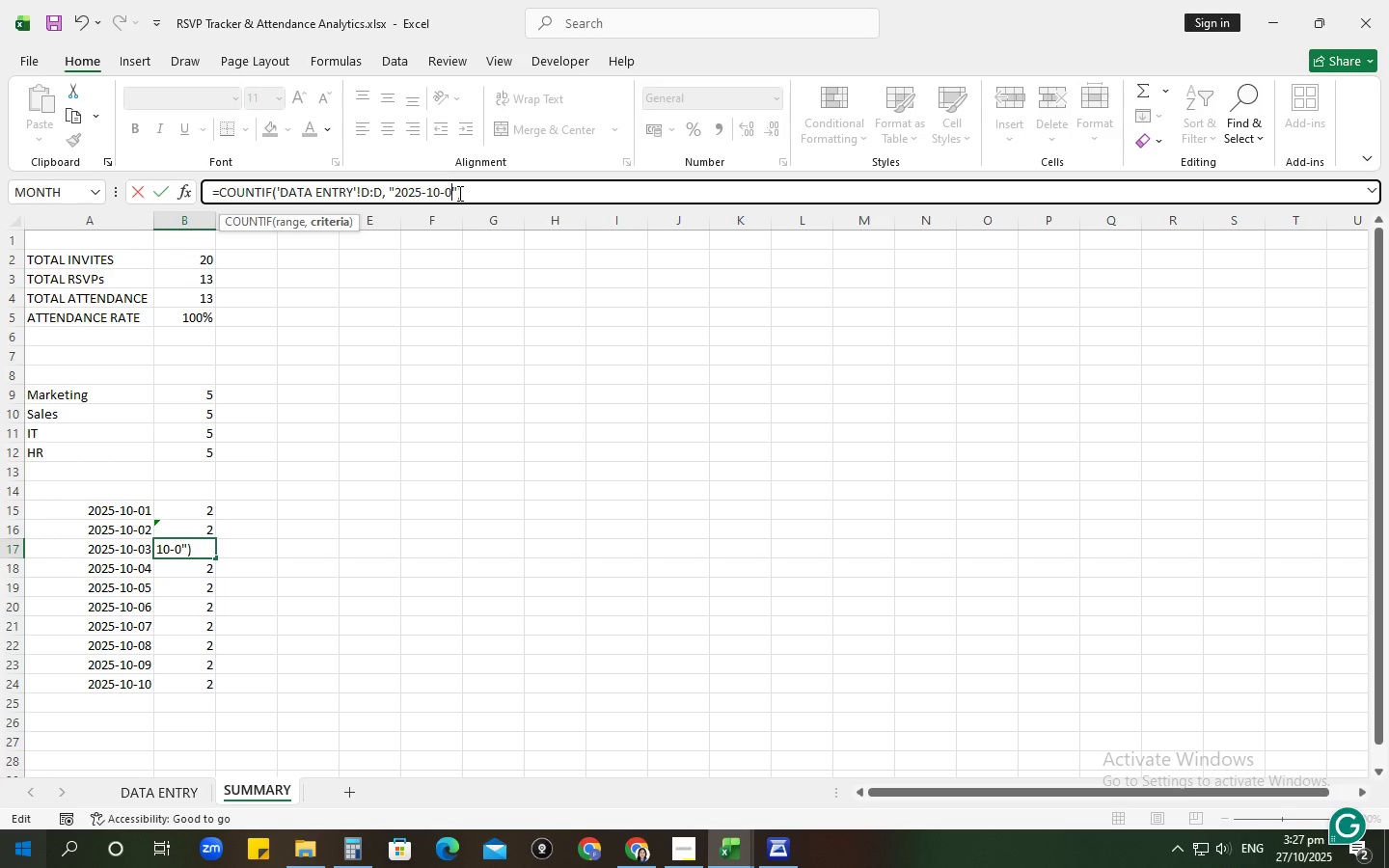 
key(Numpad3)
 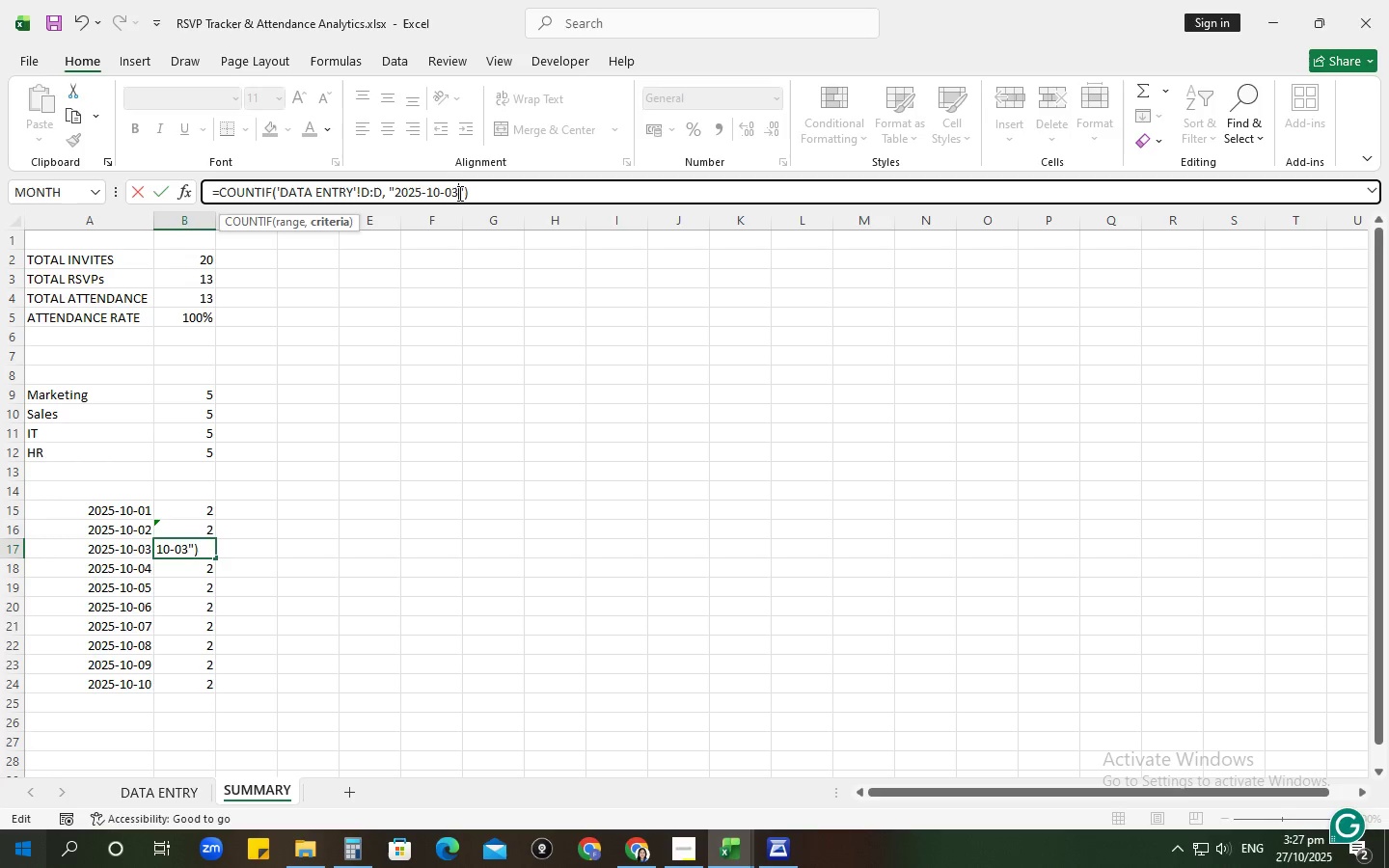 
key(NumpadEnter)
 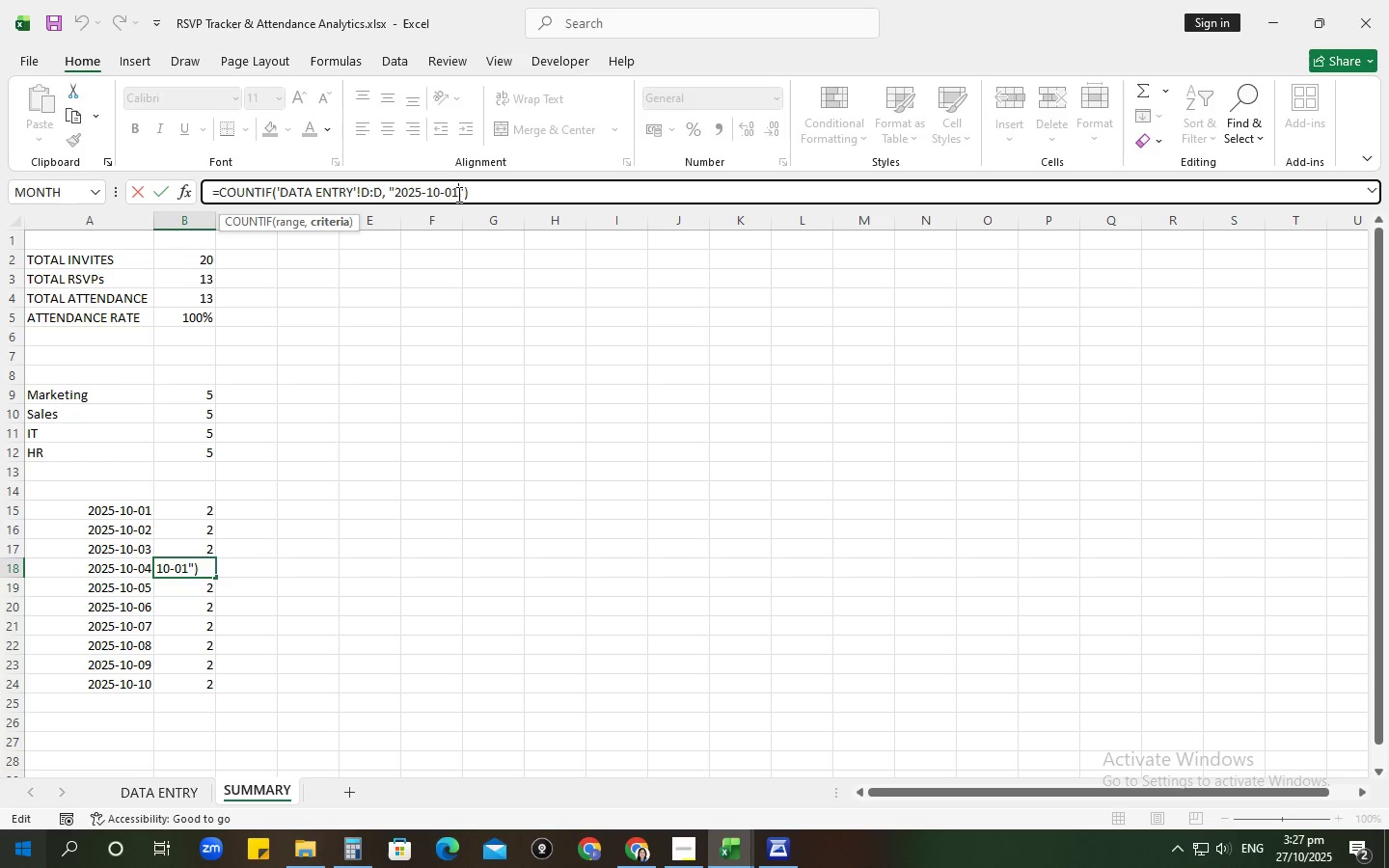 
key(Backspace)
 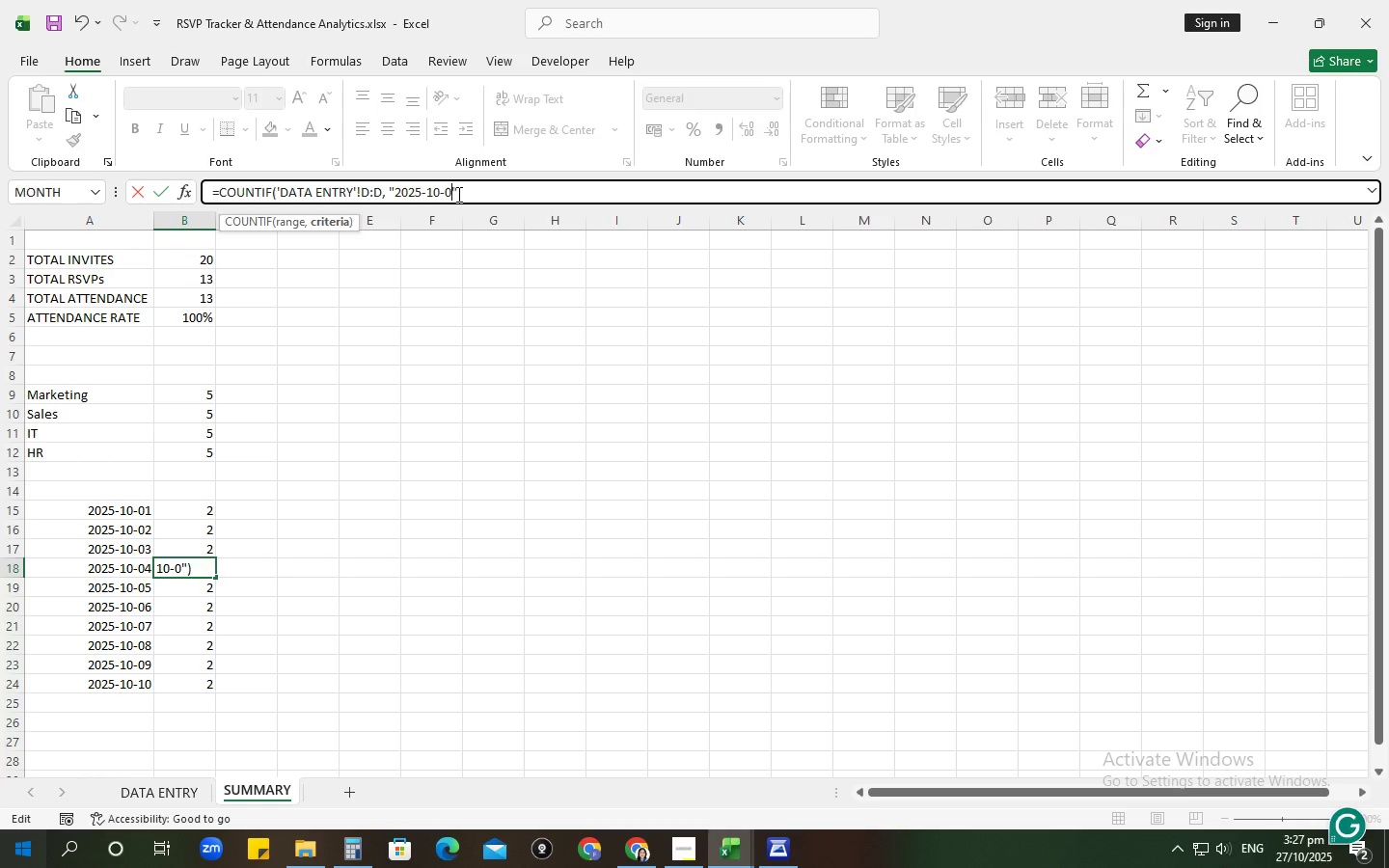 
key(Numpad4)
 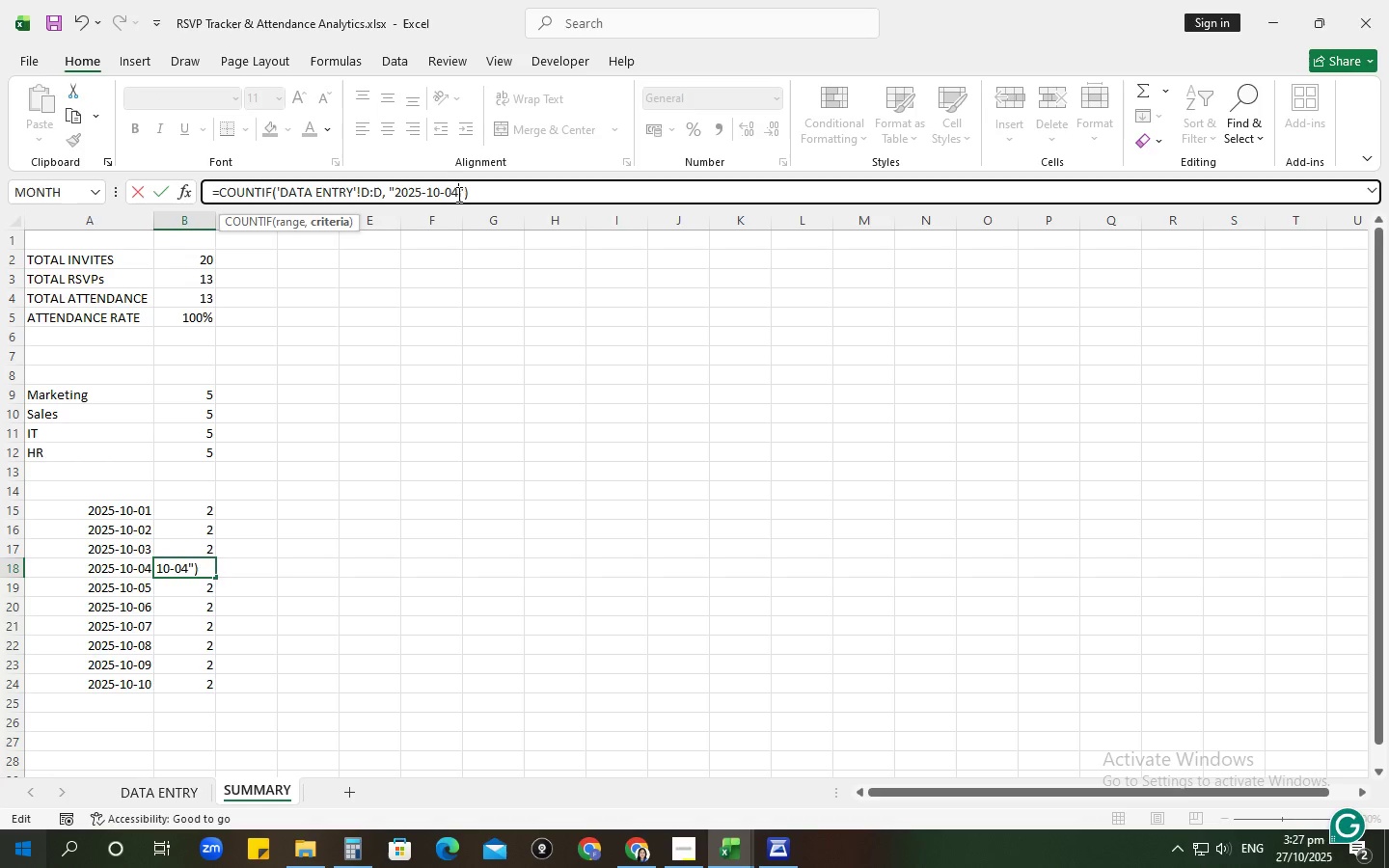 
key(NumpadEnter)
 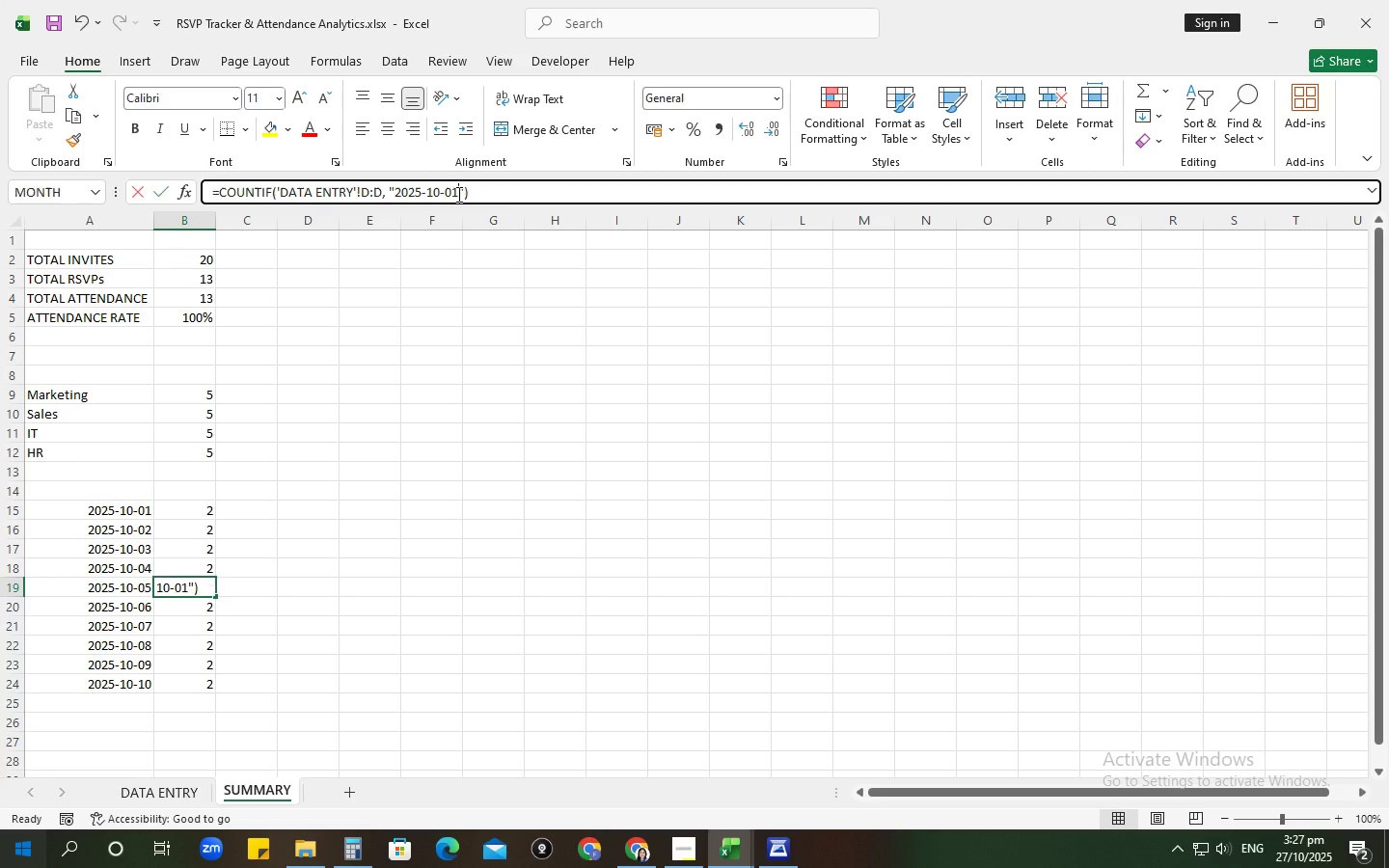 
left_click([457, 194])
 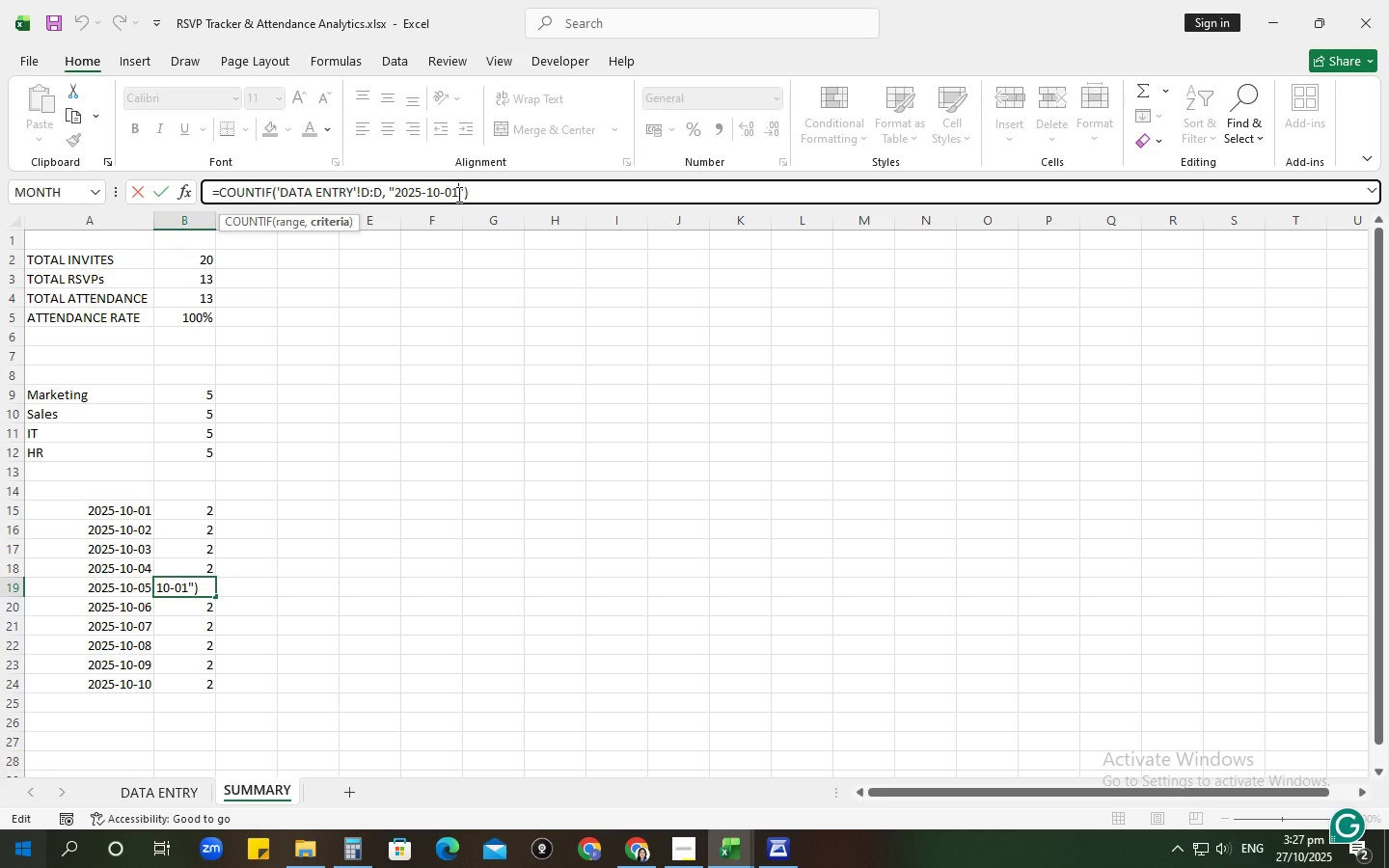 
key(Backspace)
 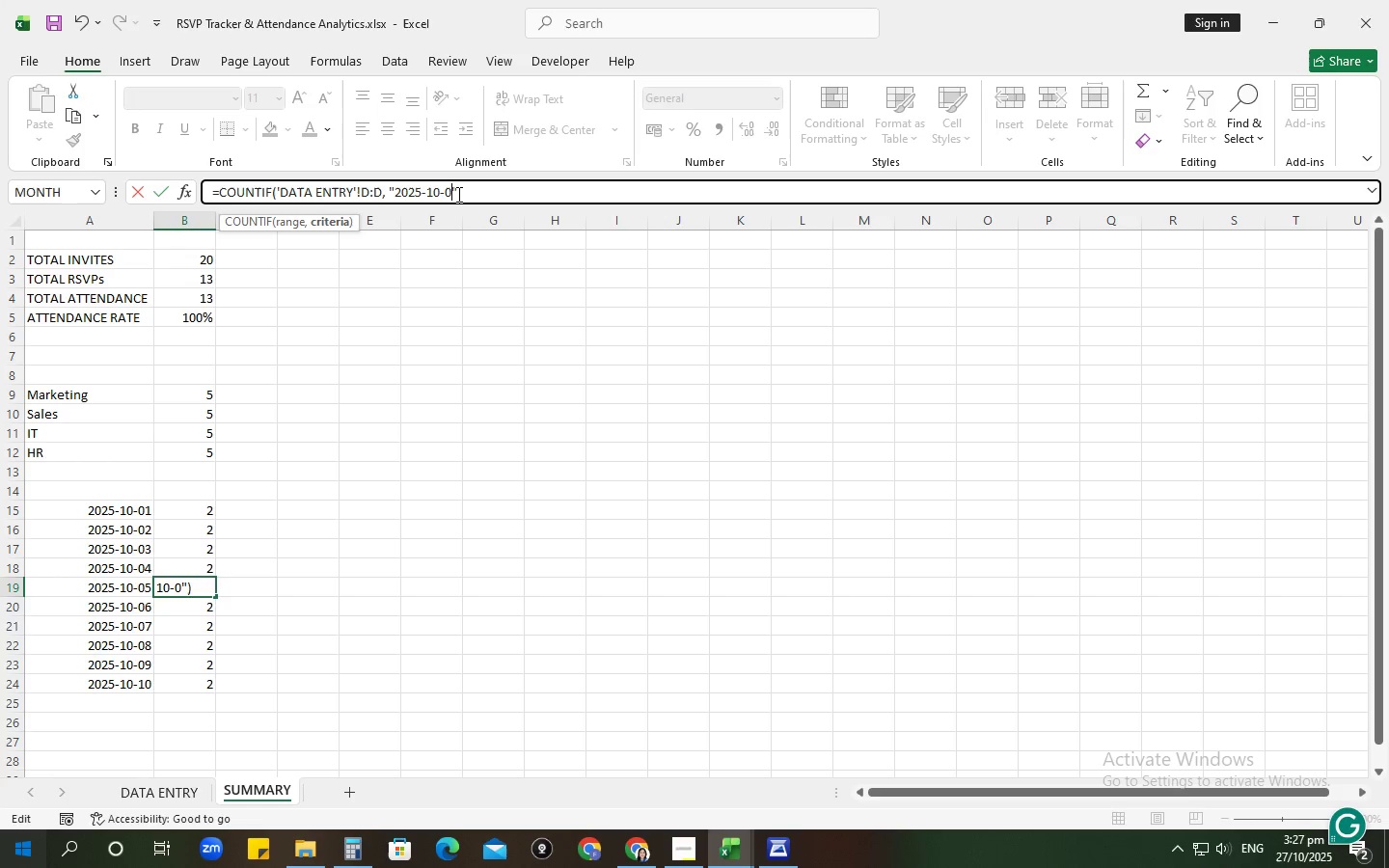 
key(Numpad5)
 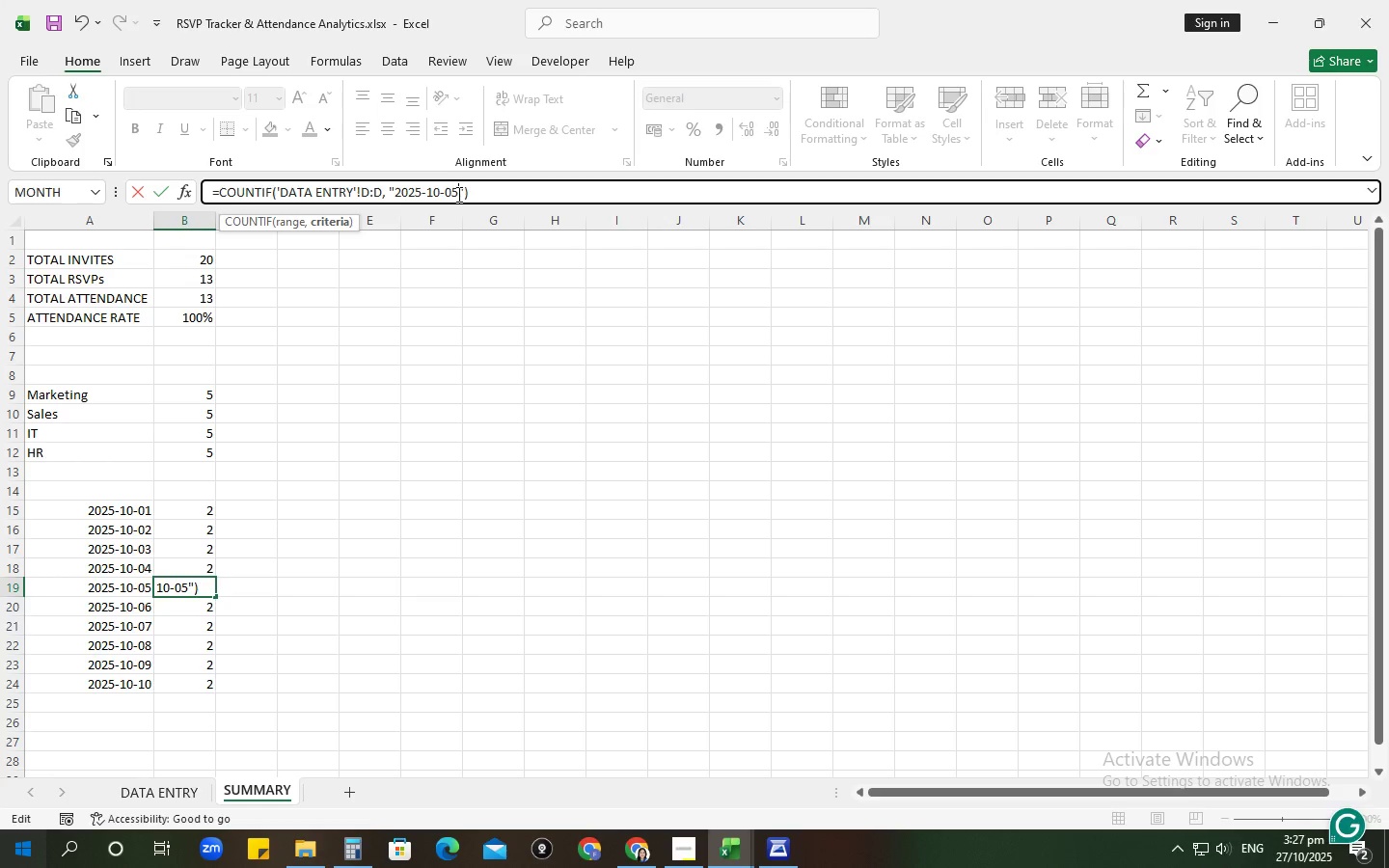 
key(NumpadEnter)
 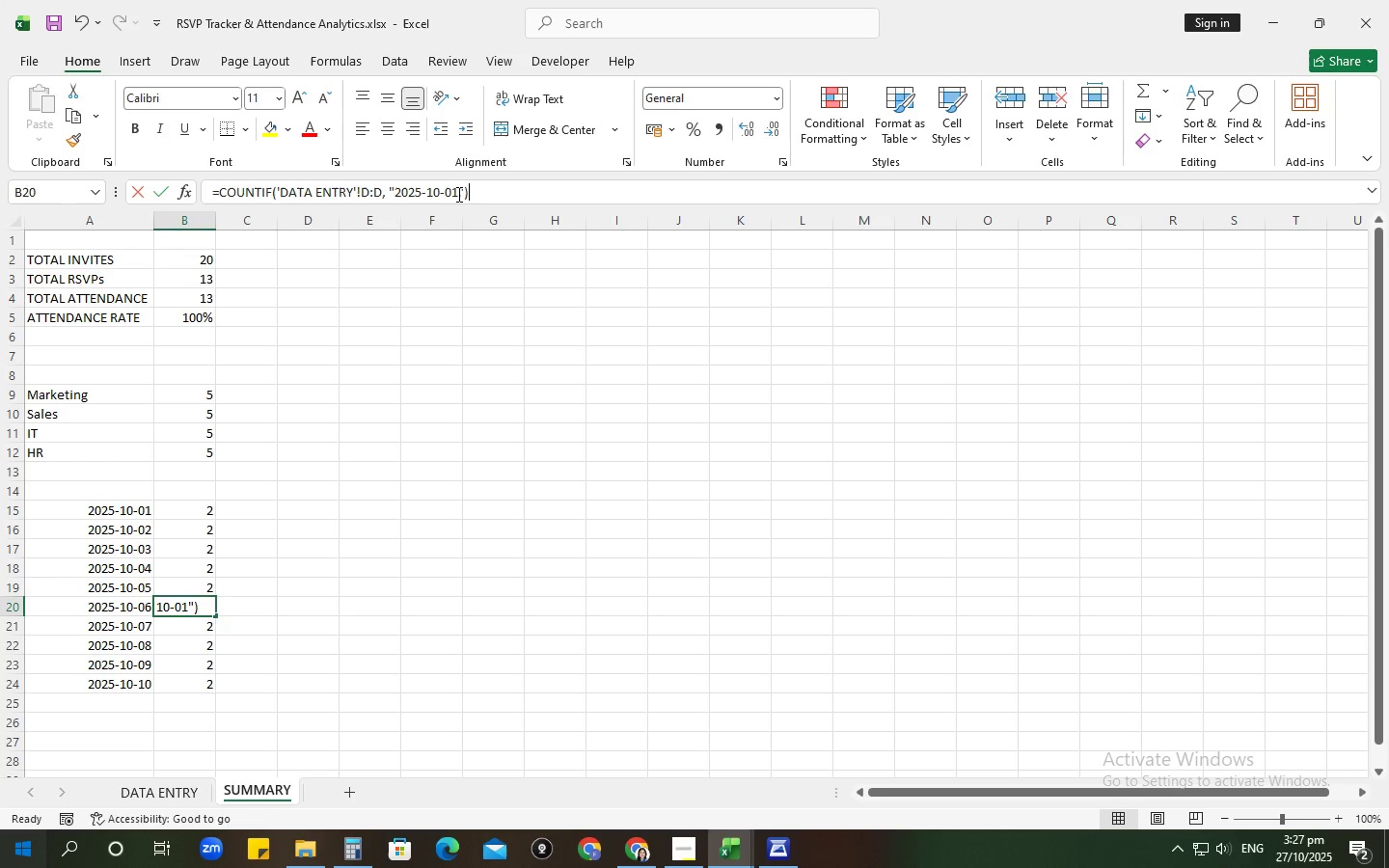 
left_click([457, 194])
 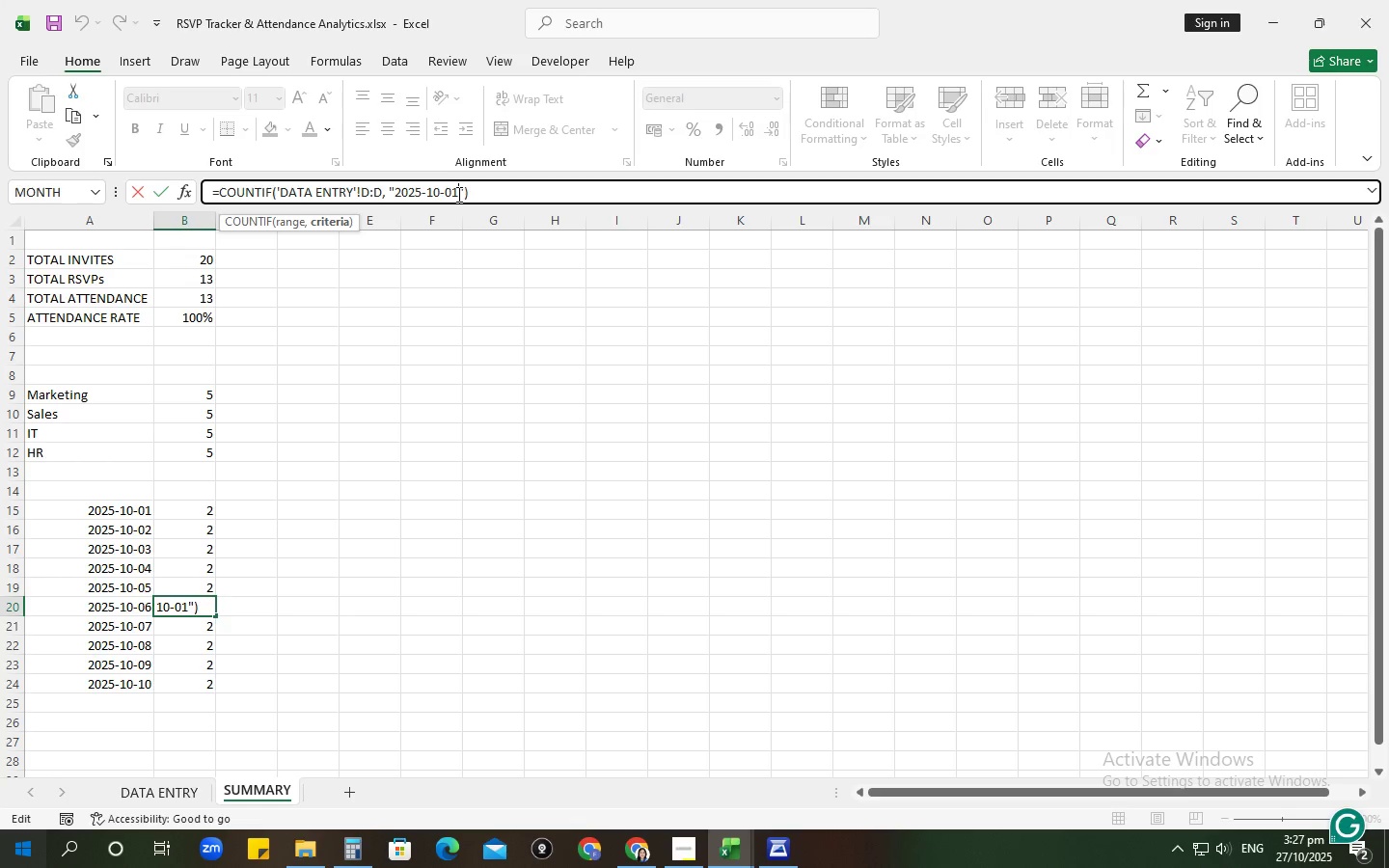 
key(Backspace)
 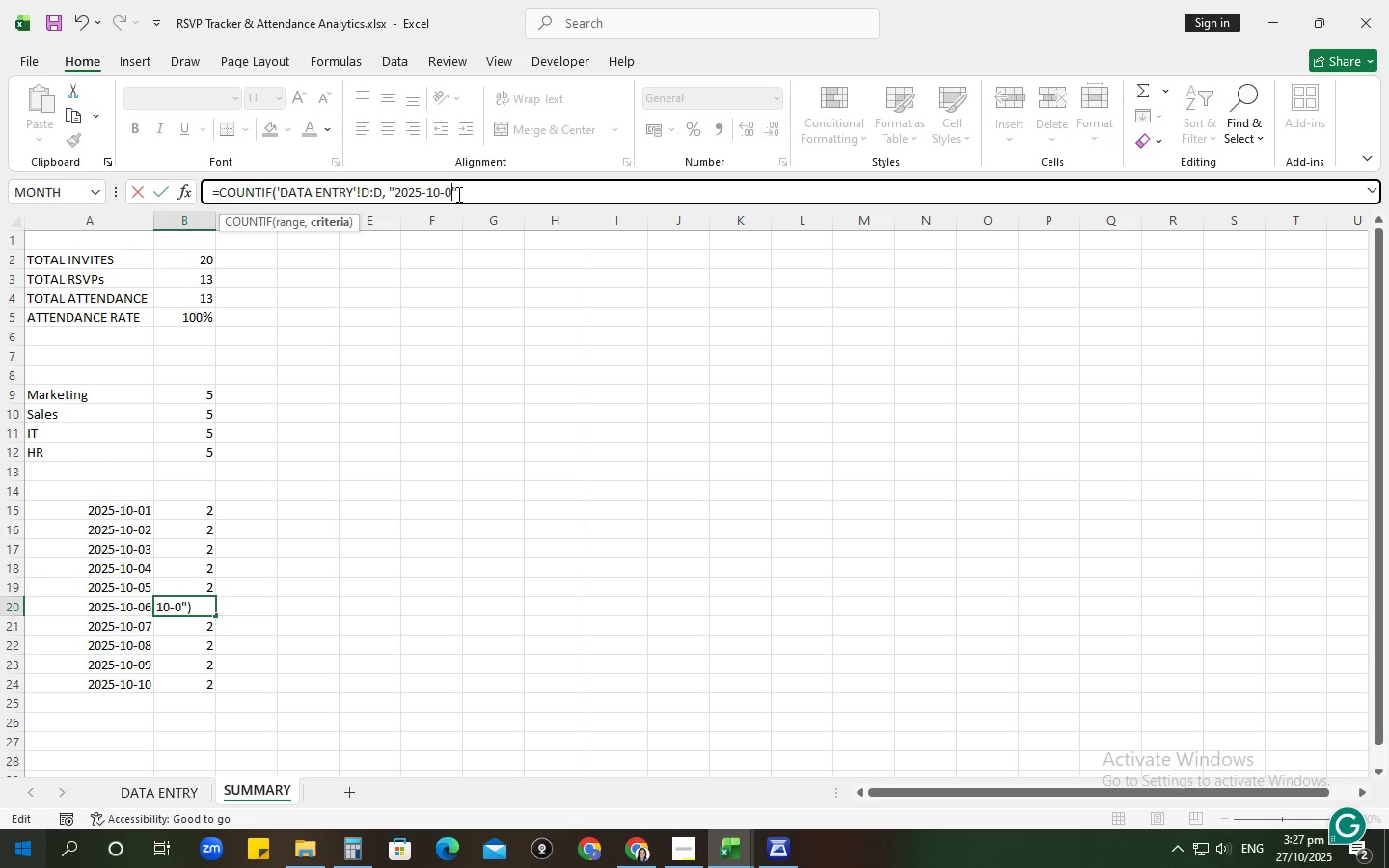 
key(Numpad6)
 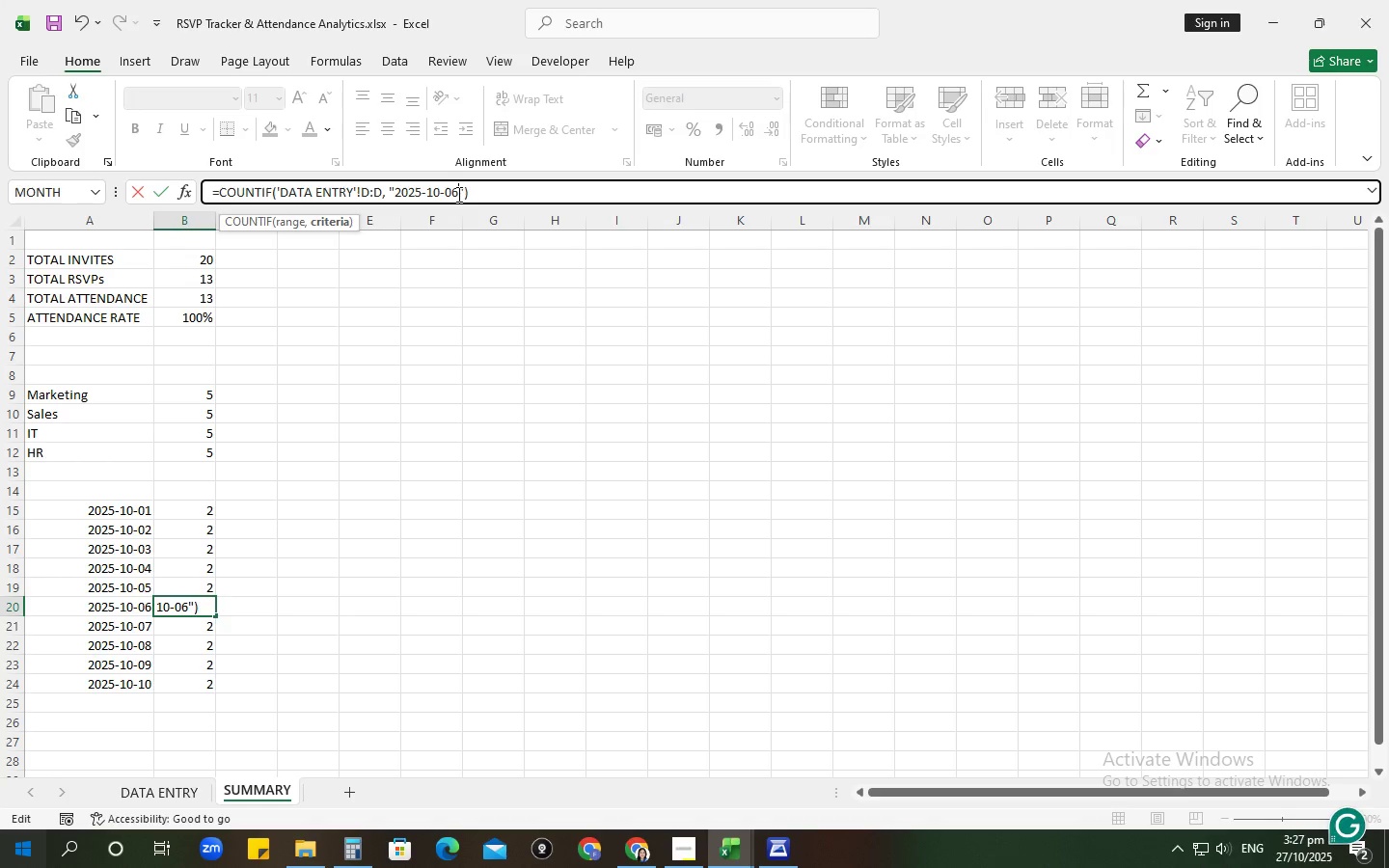 
key(NumpadEnter)
 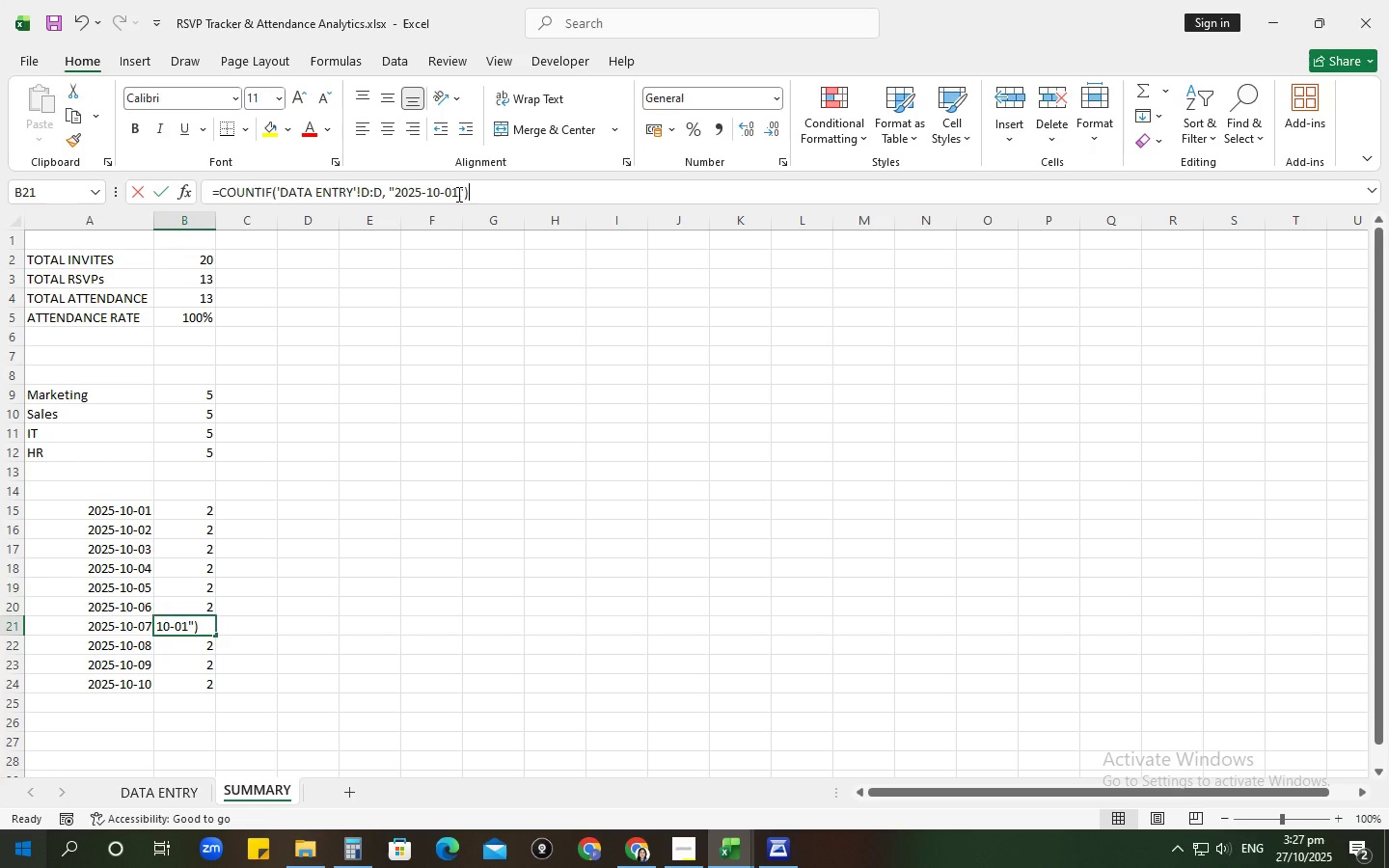 
left_click([457, 194])
 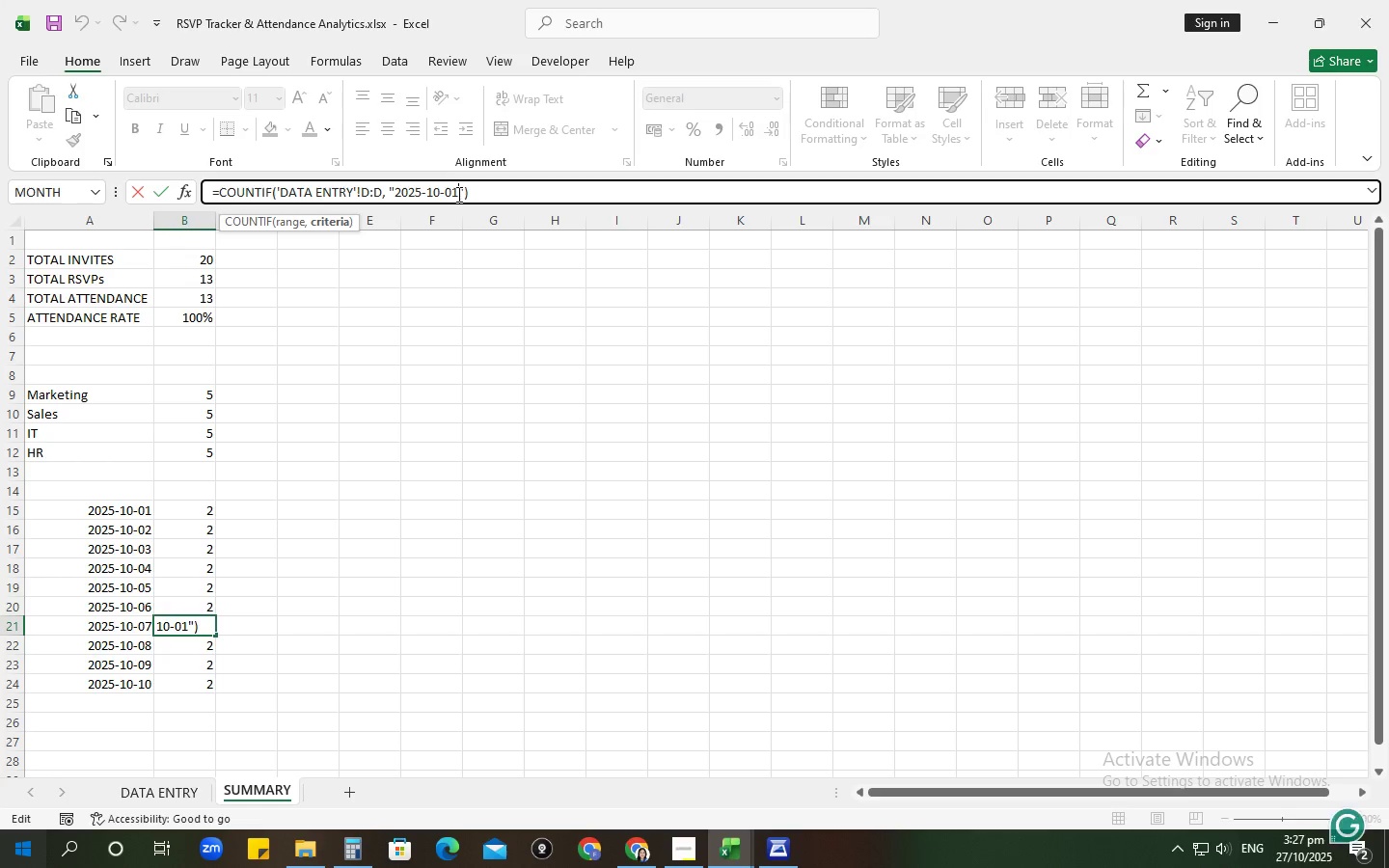 
key(Backspace)
 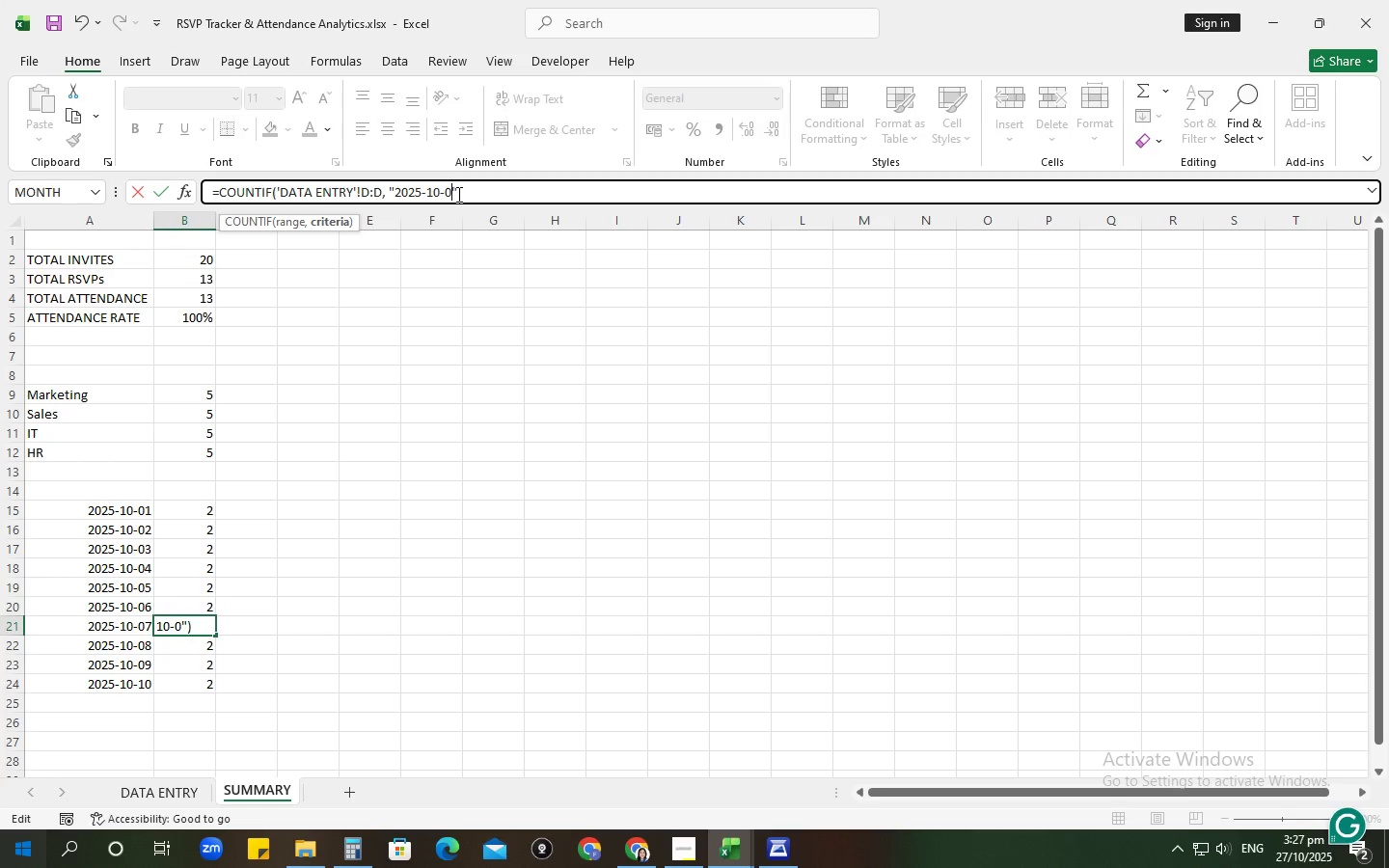 
key(Numpad7)
 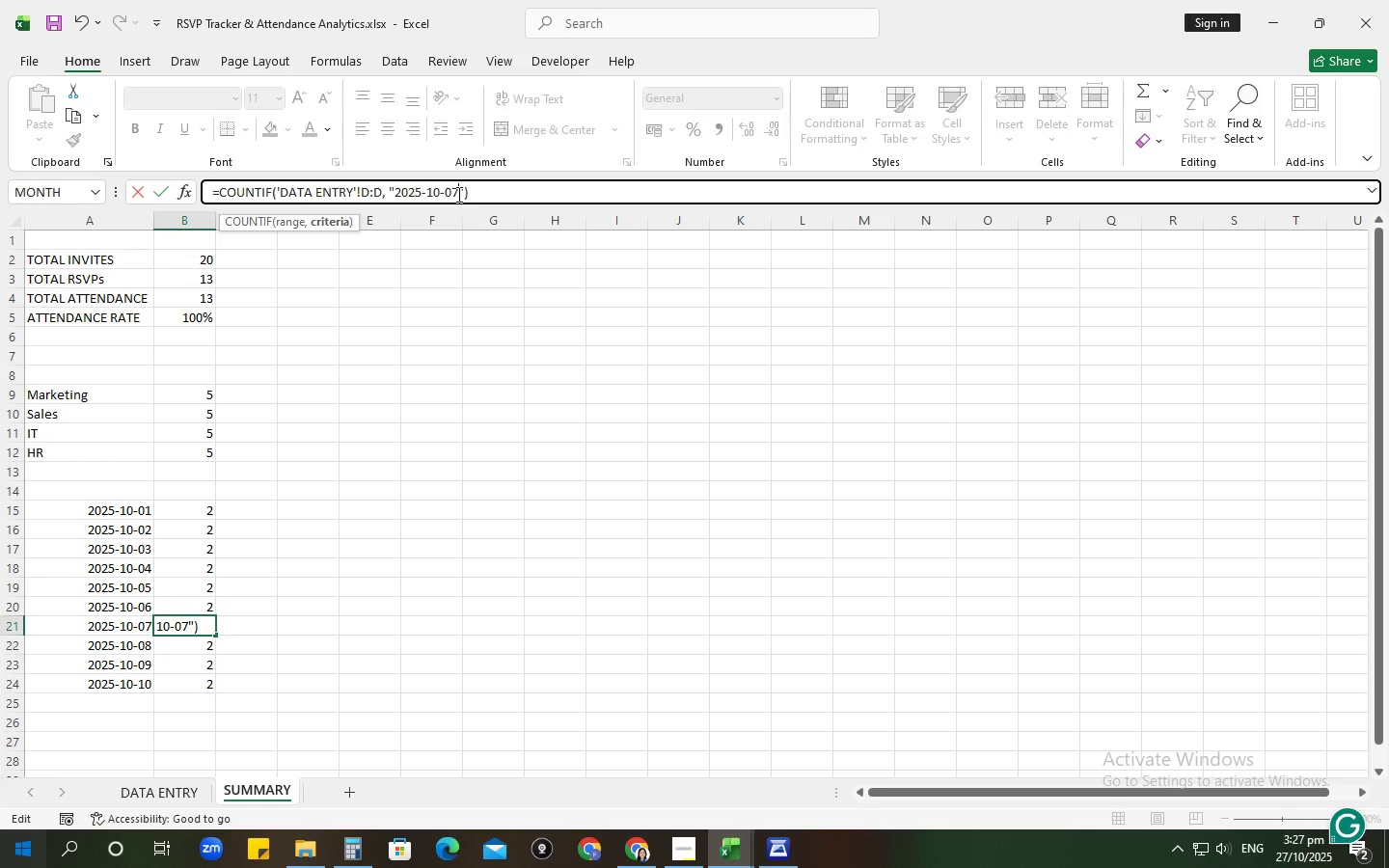 
key(NumpadEnter)
 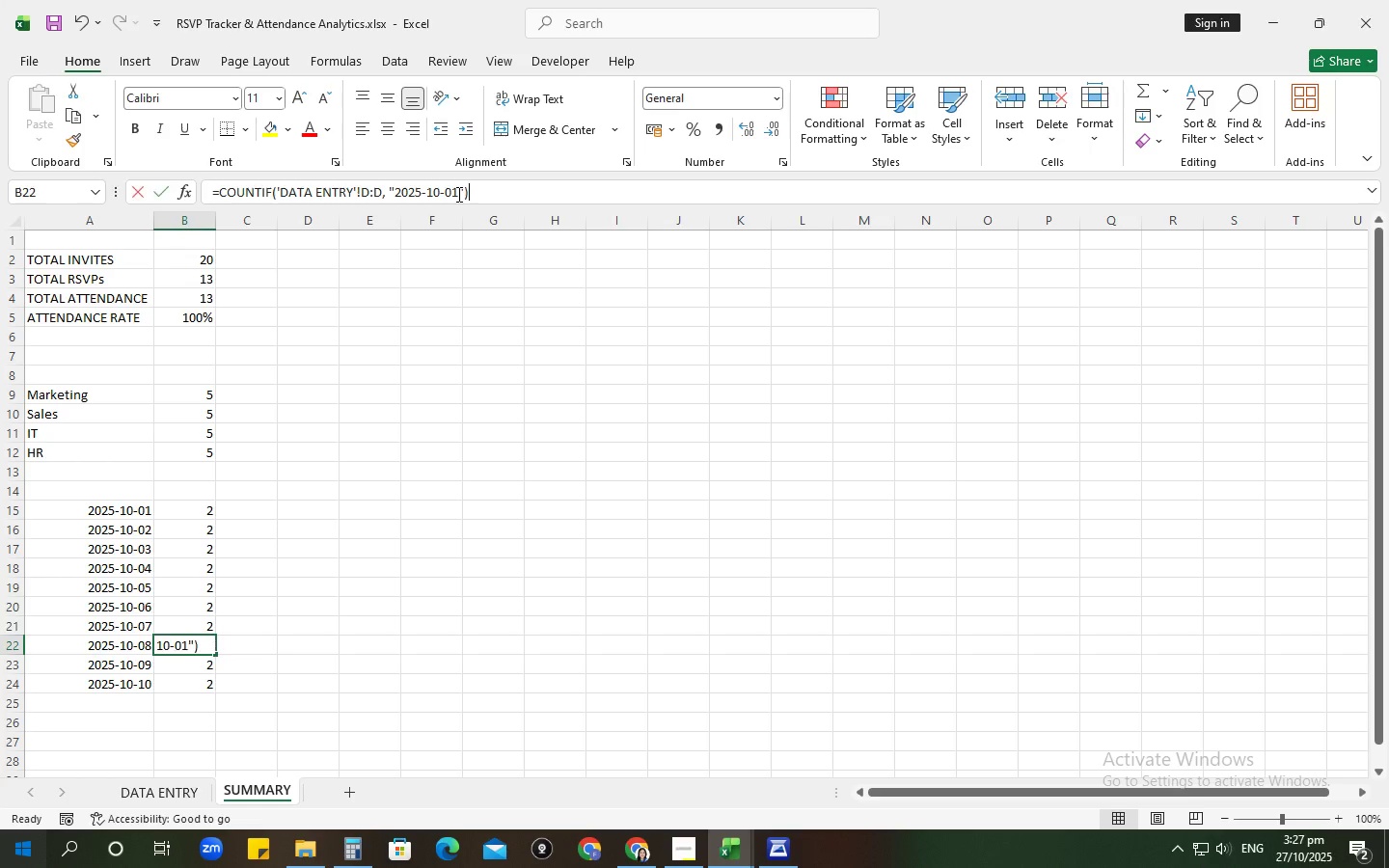 
left_click([457, 194])
 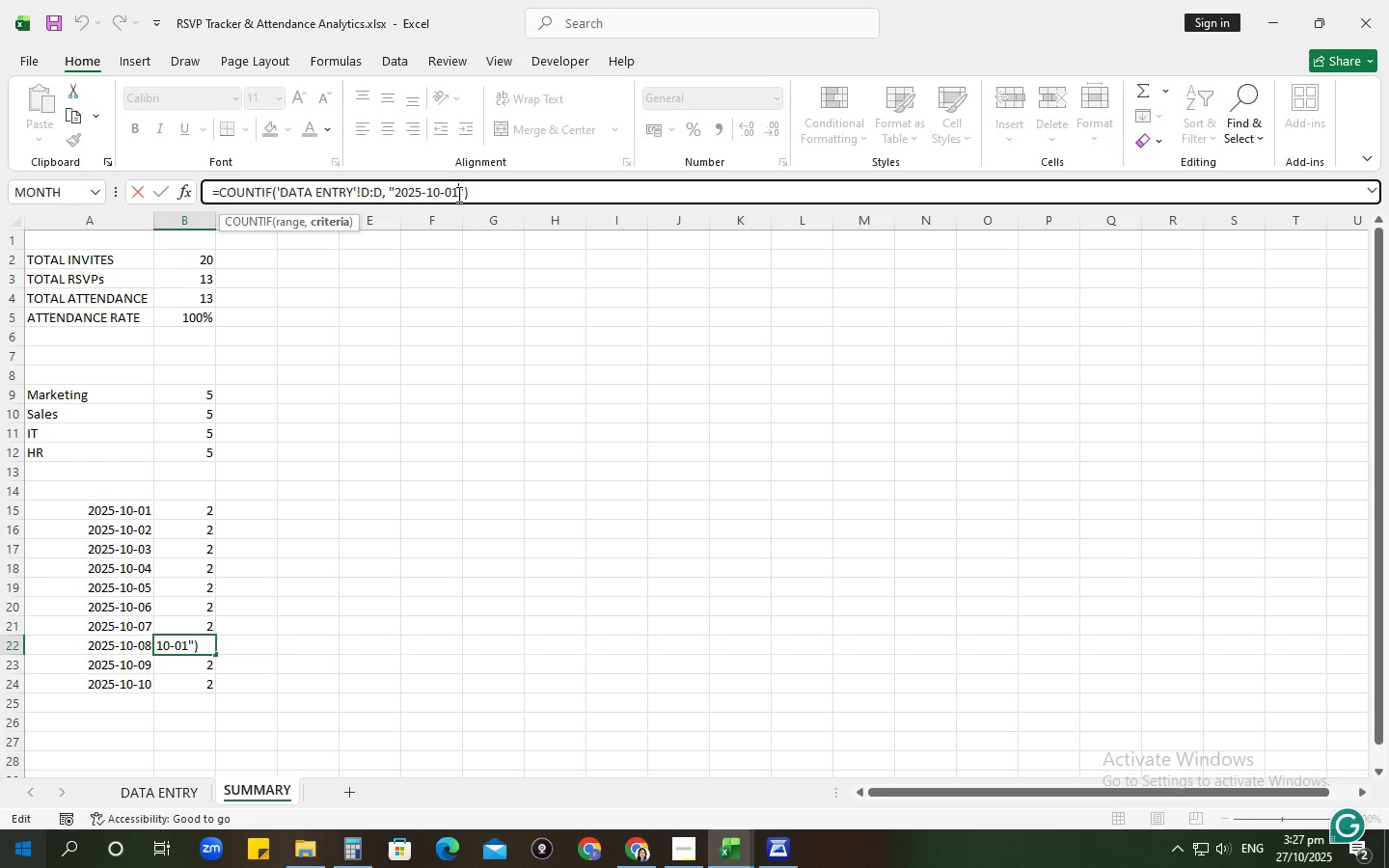 
key(Backspace)
 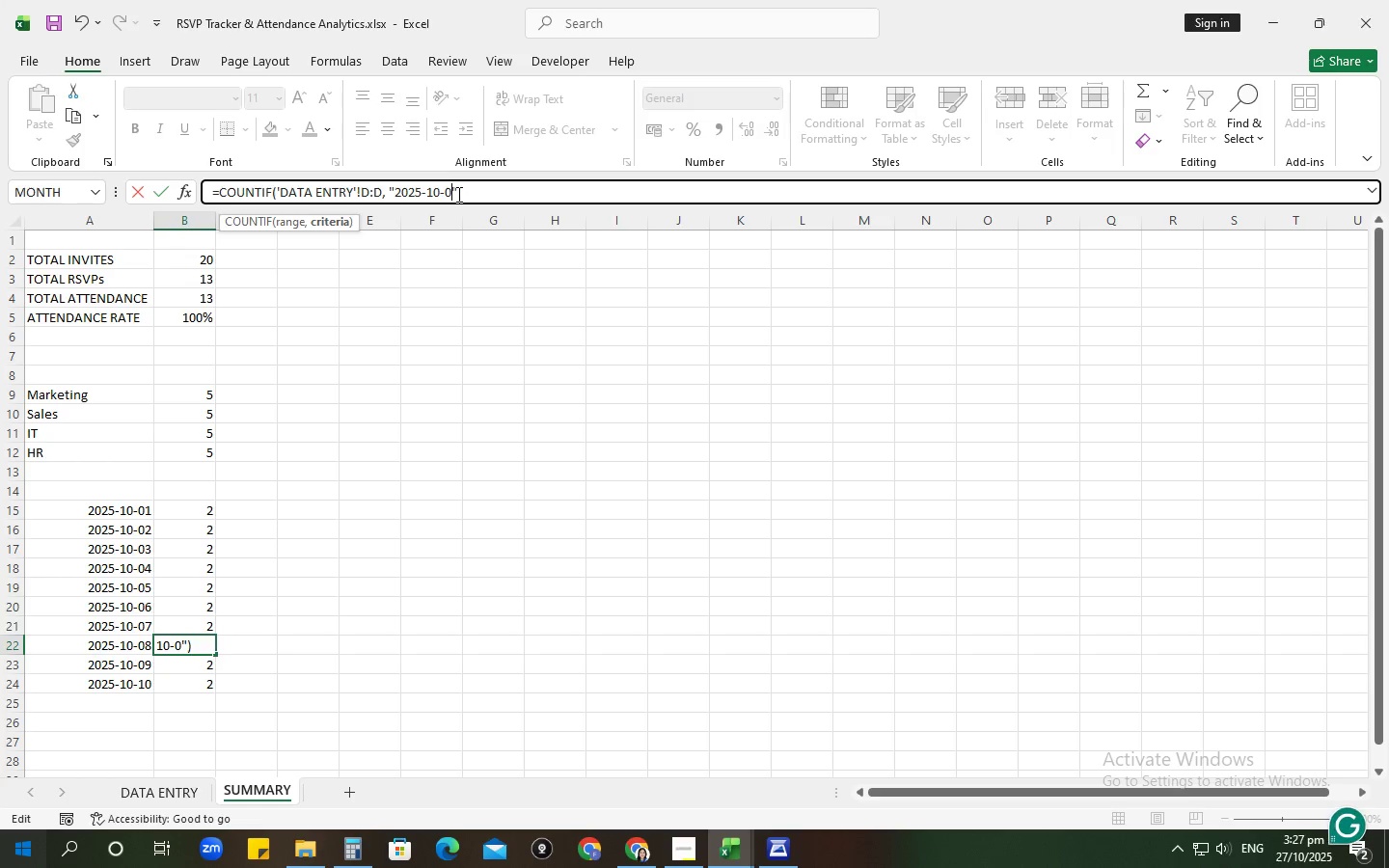 
key(Numpad8)
 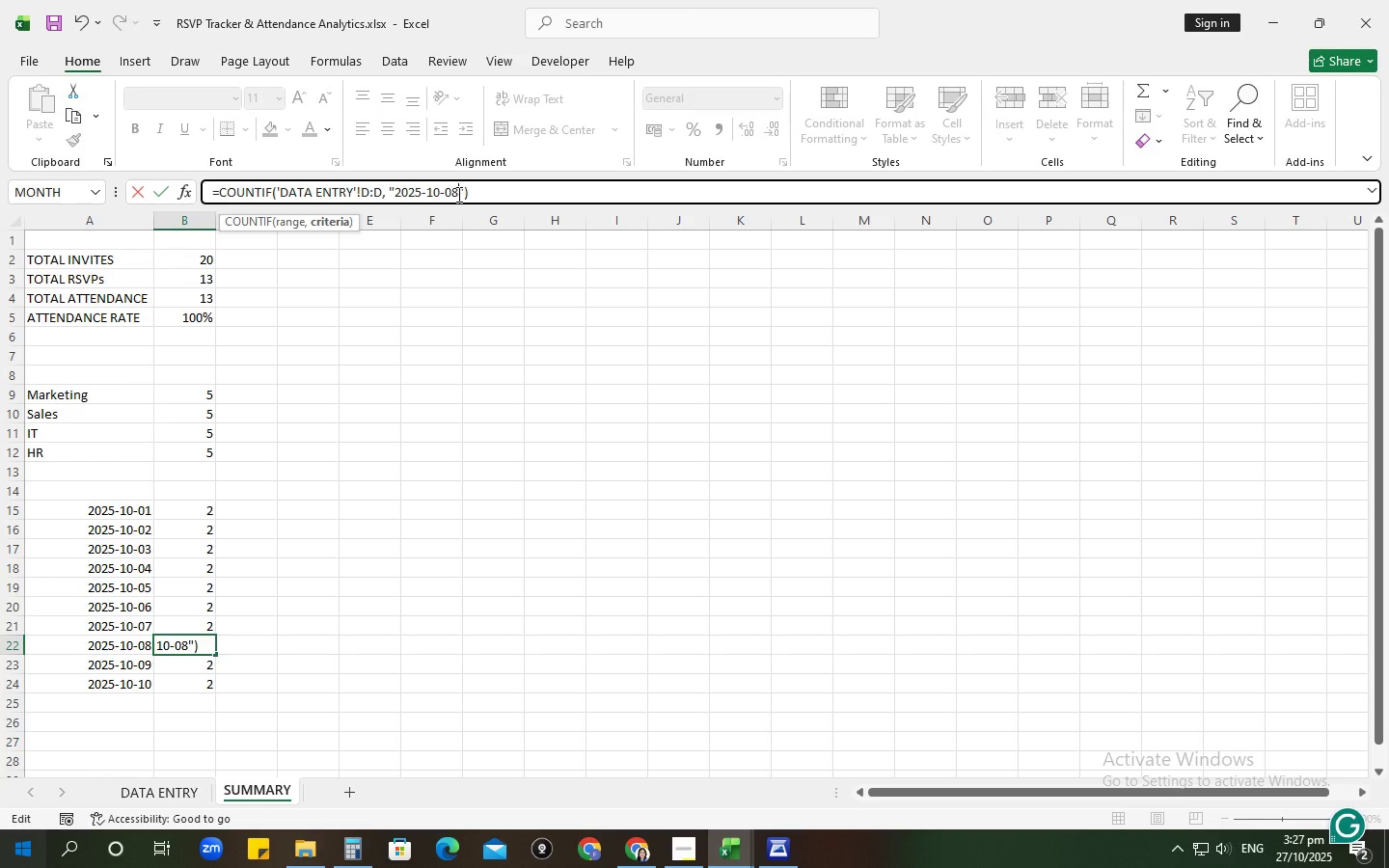 
key(NumpadEnter)
 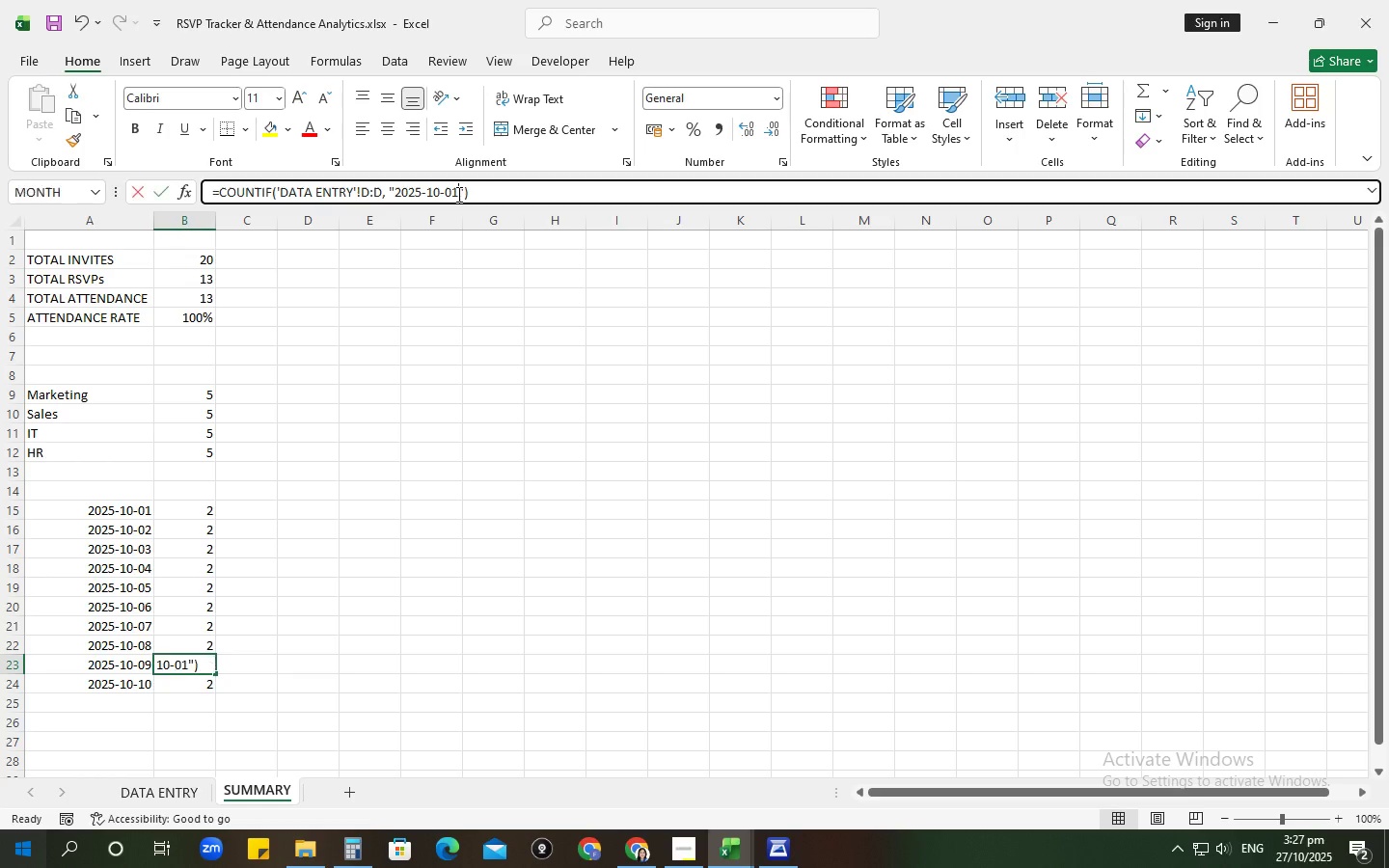 
left_click([457, 194])
 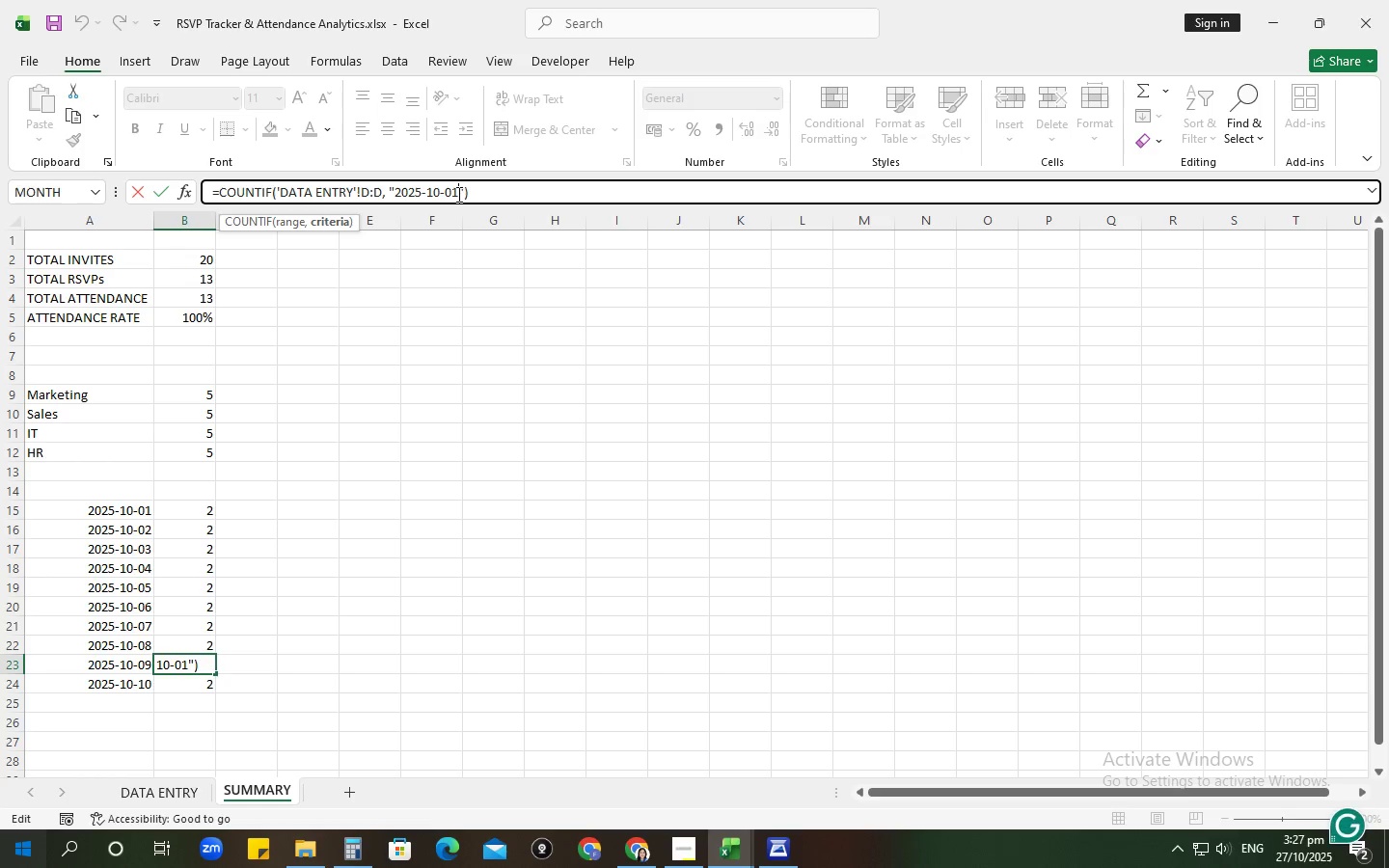 
key(Backspace)
 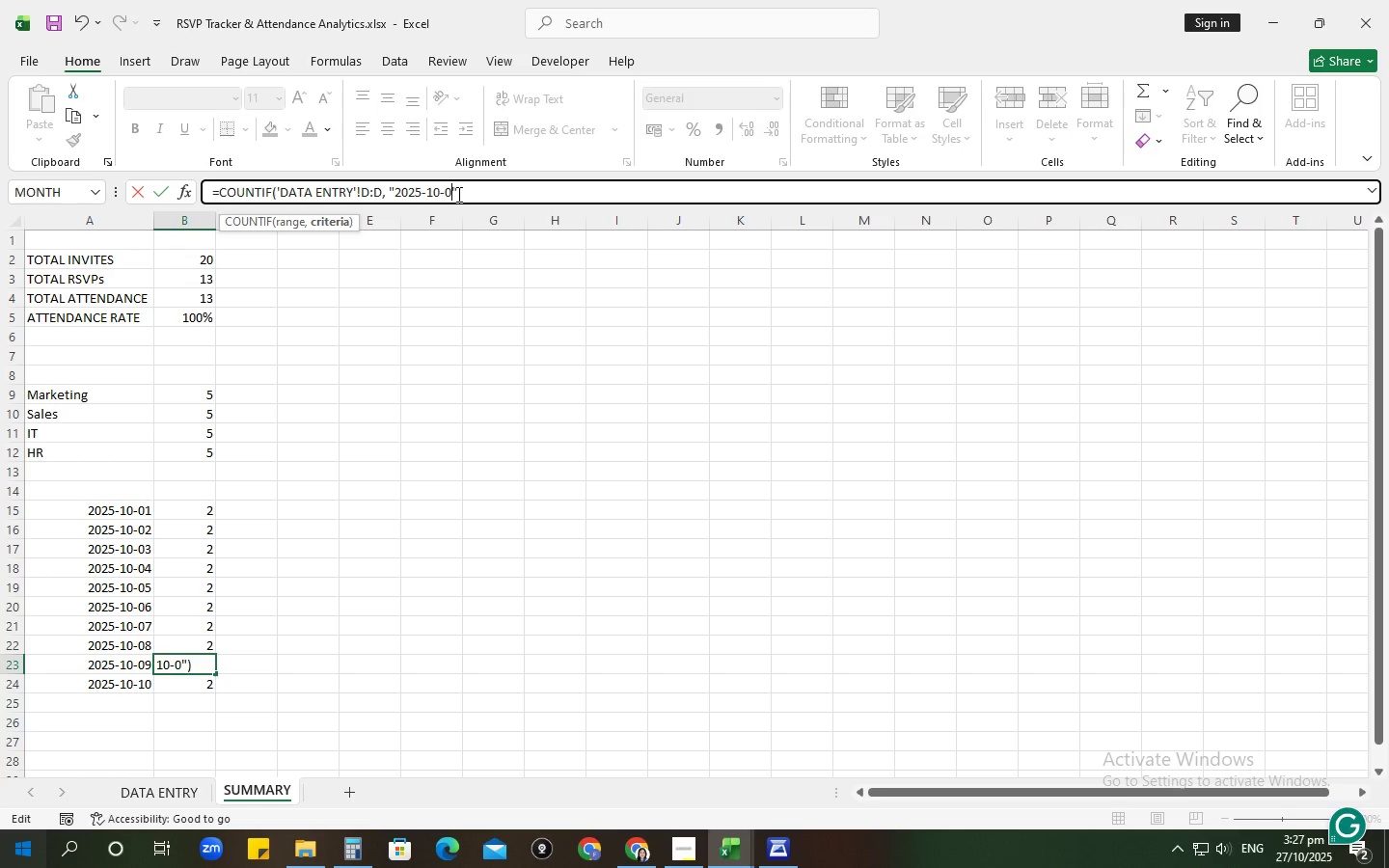 
key(Numpad9)
 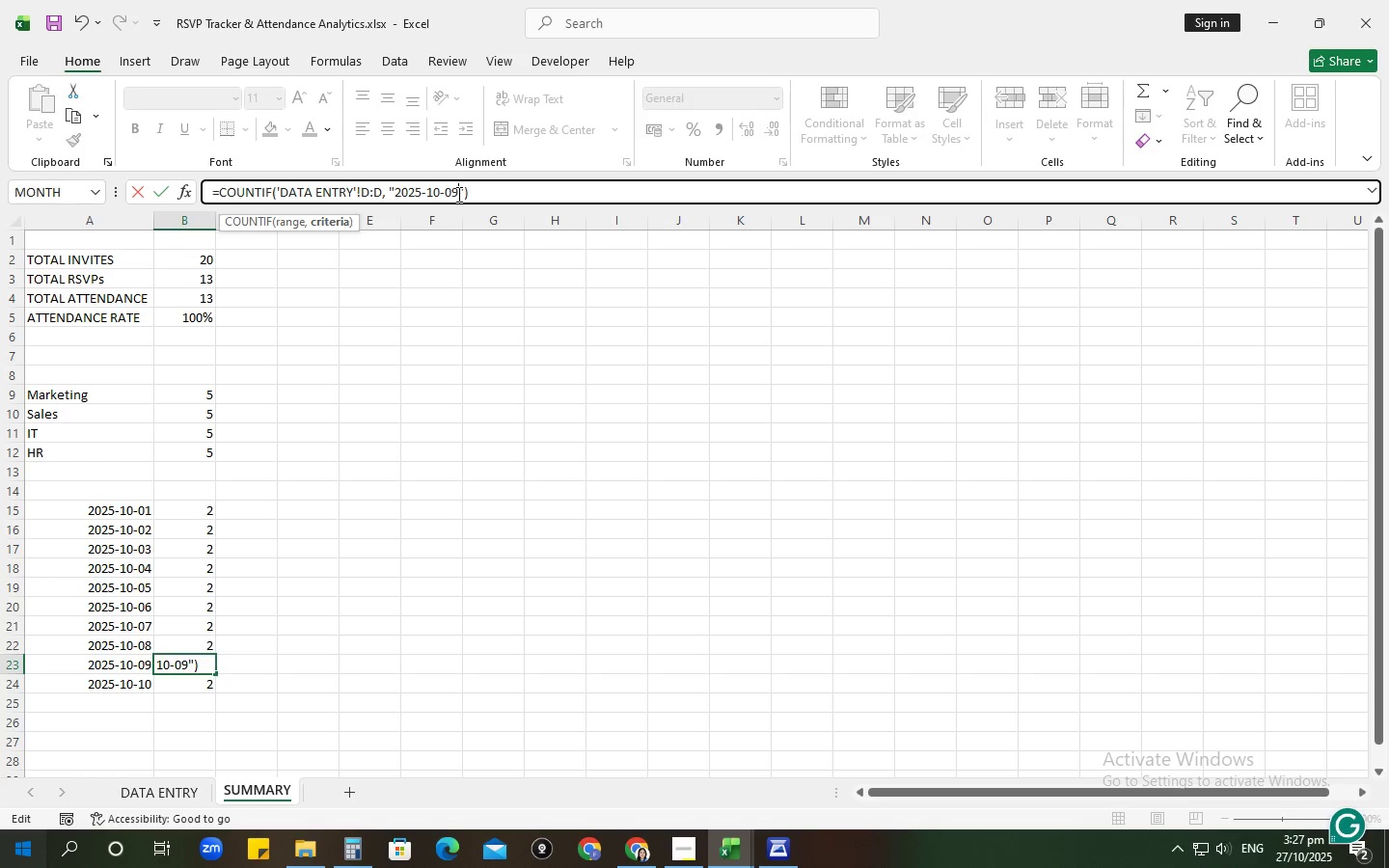 
key(NumpadEnter)
 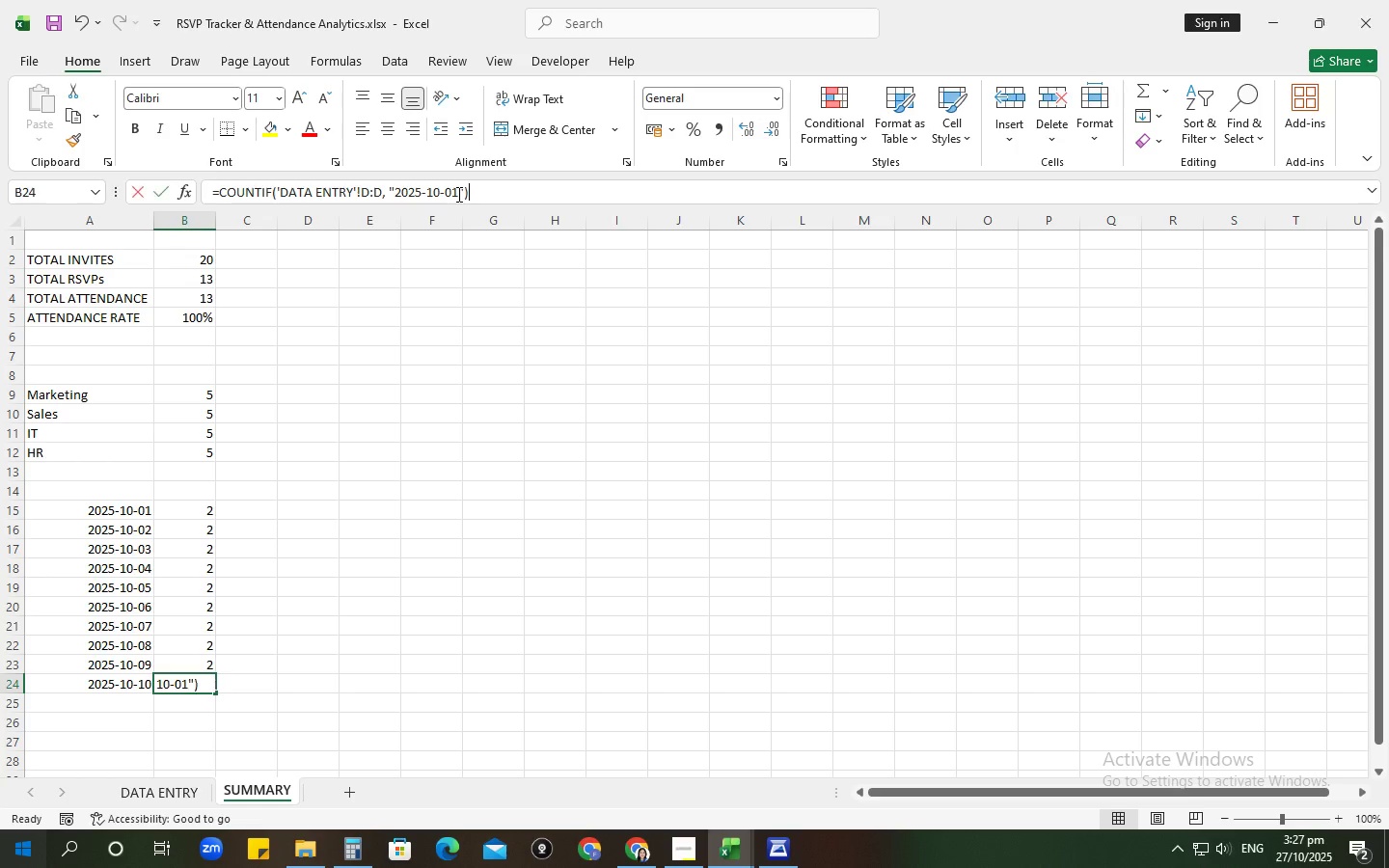 
left_click([457, 194])
 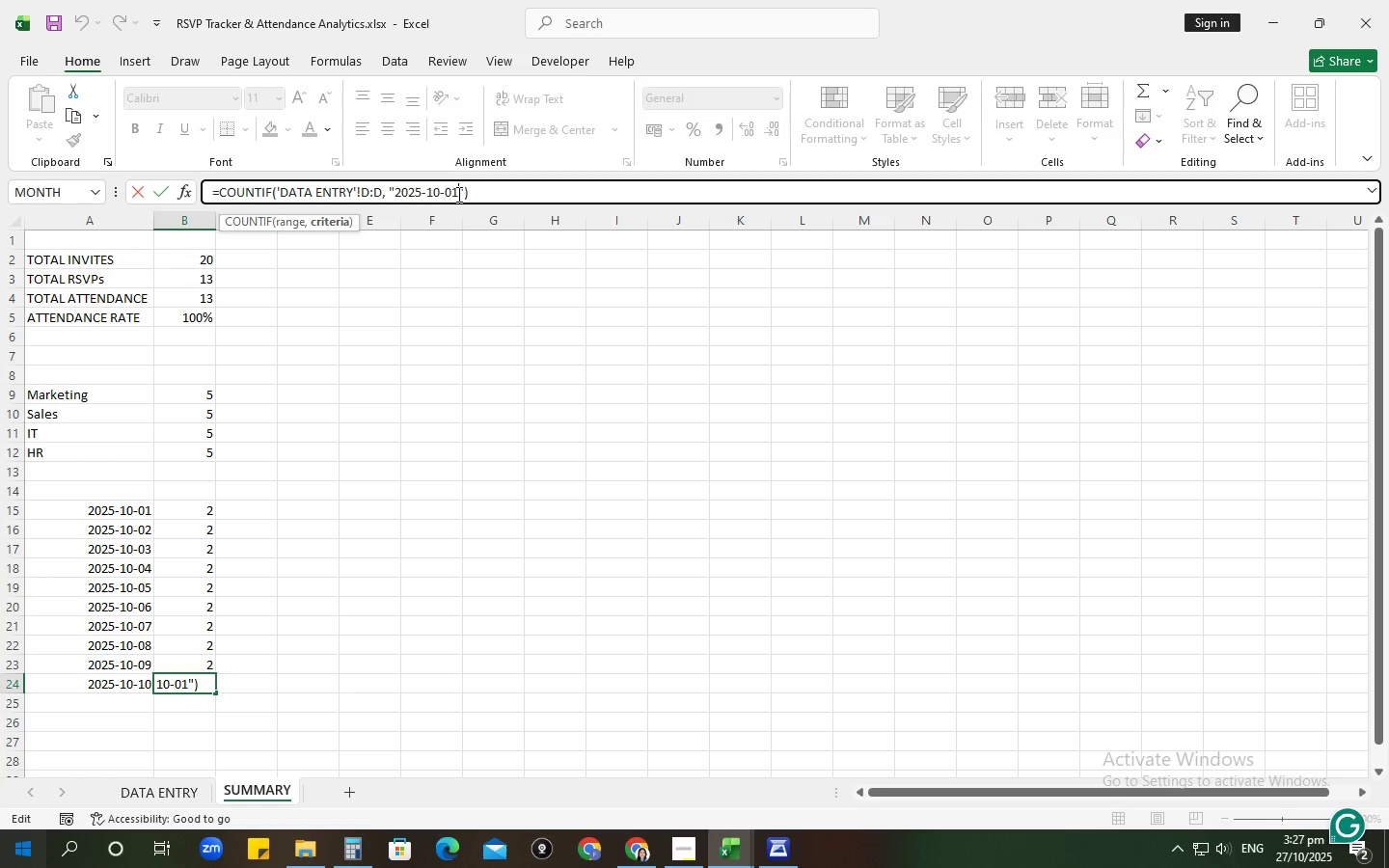 
key(Backspace)
 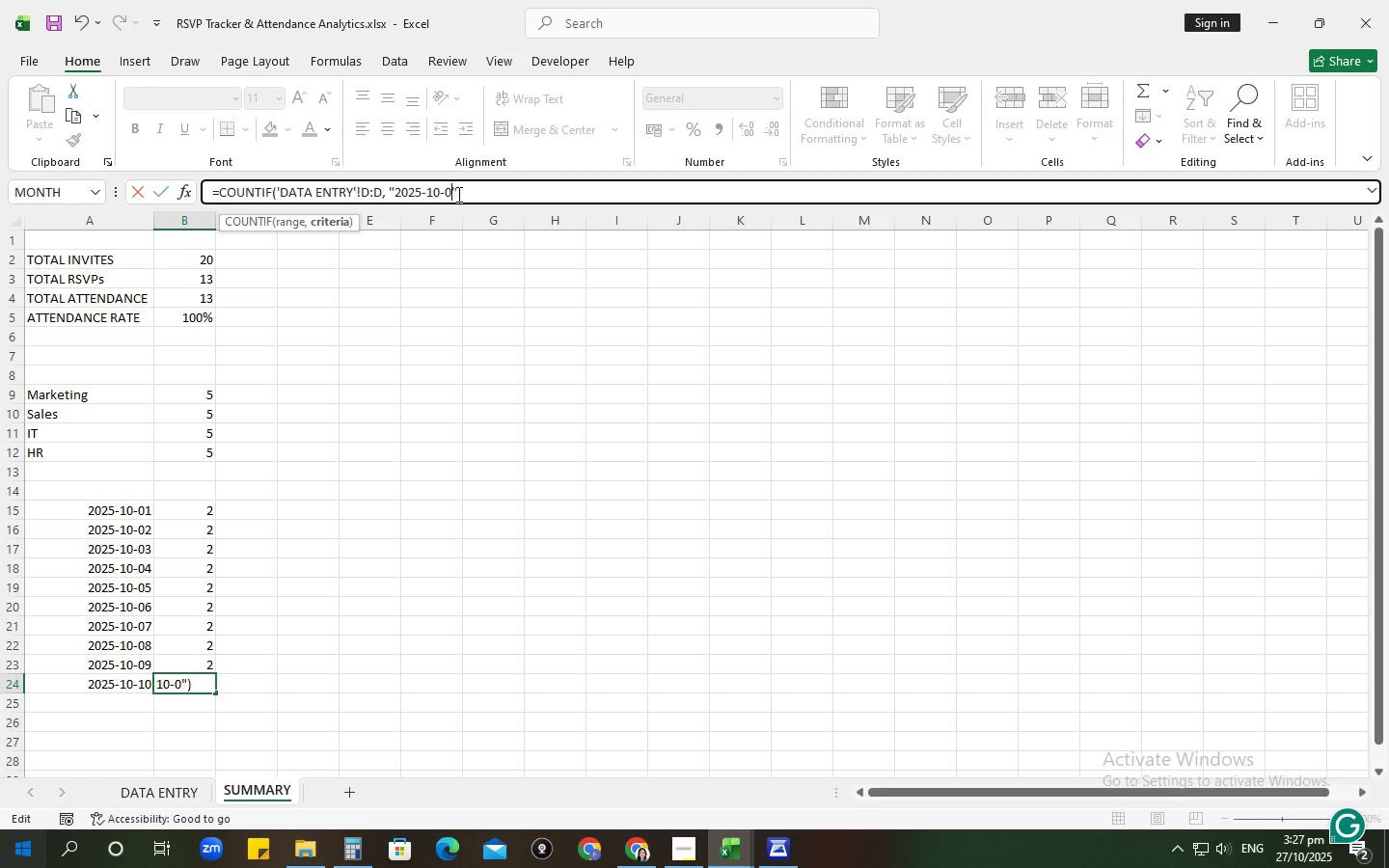 
key(Backspace)
 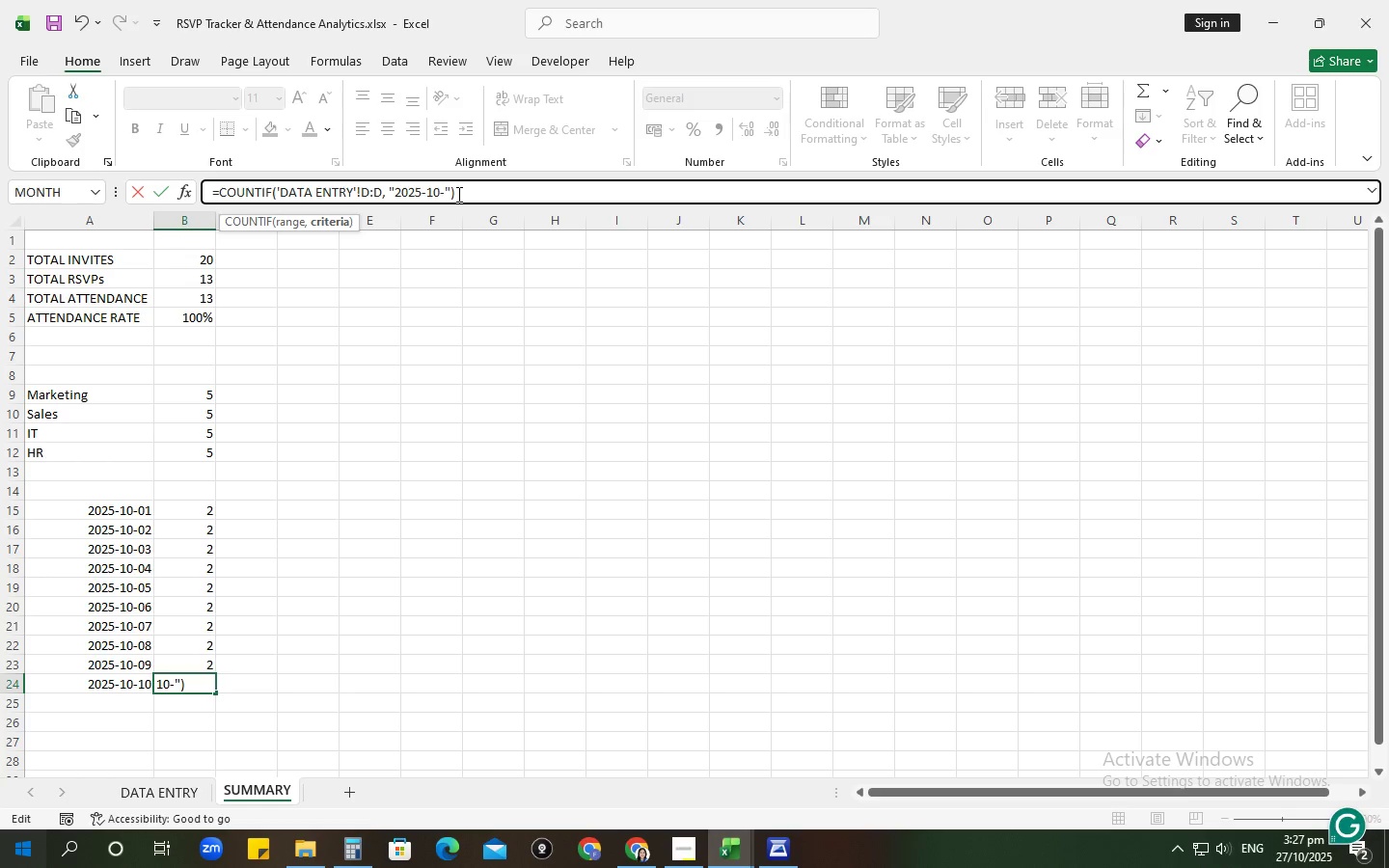 
key(Numpad1)
 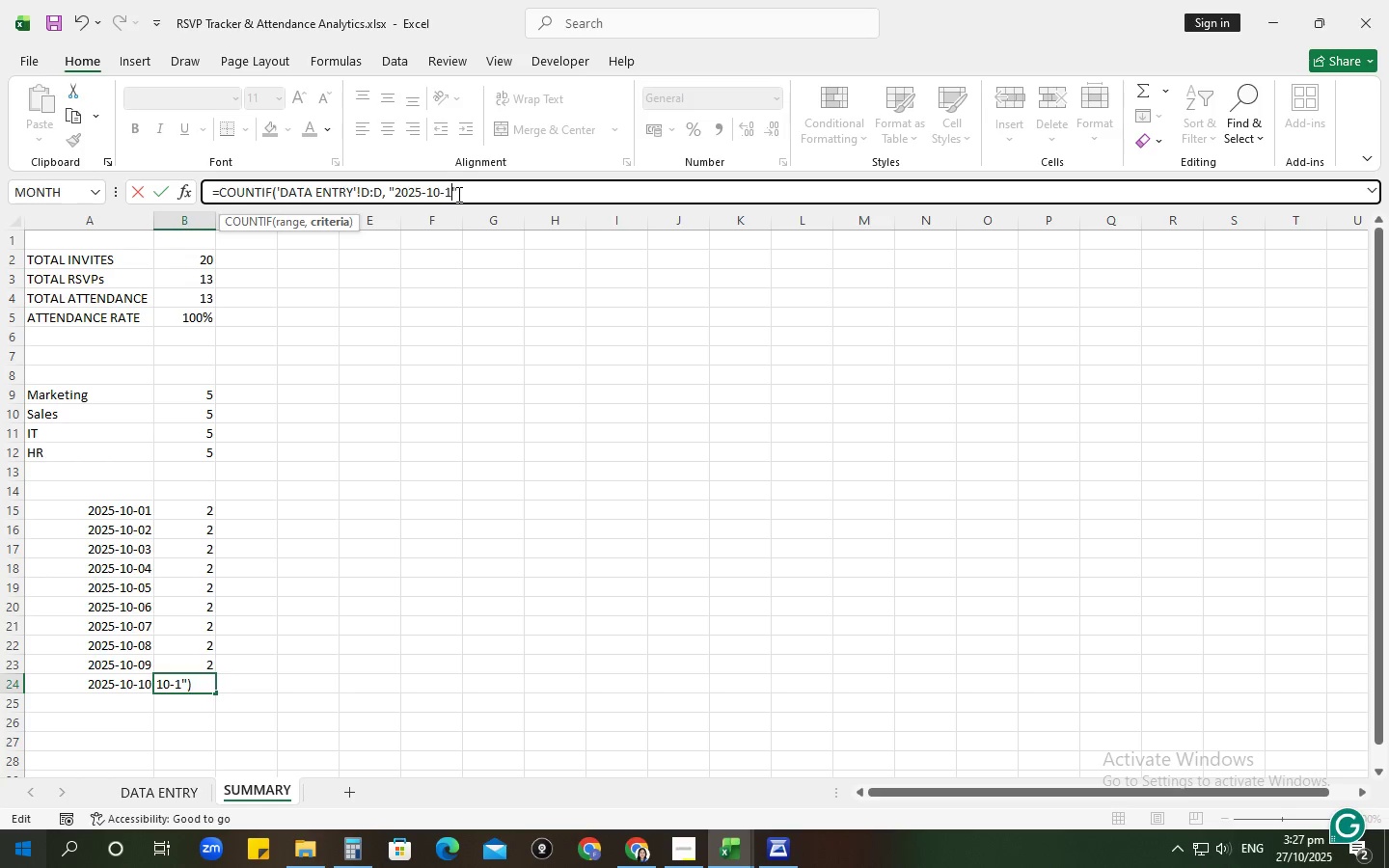 
key(Numpad0)
 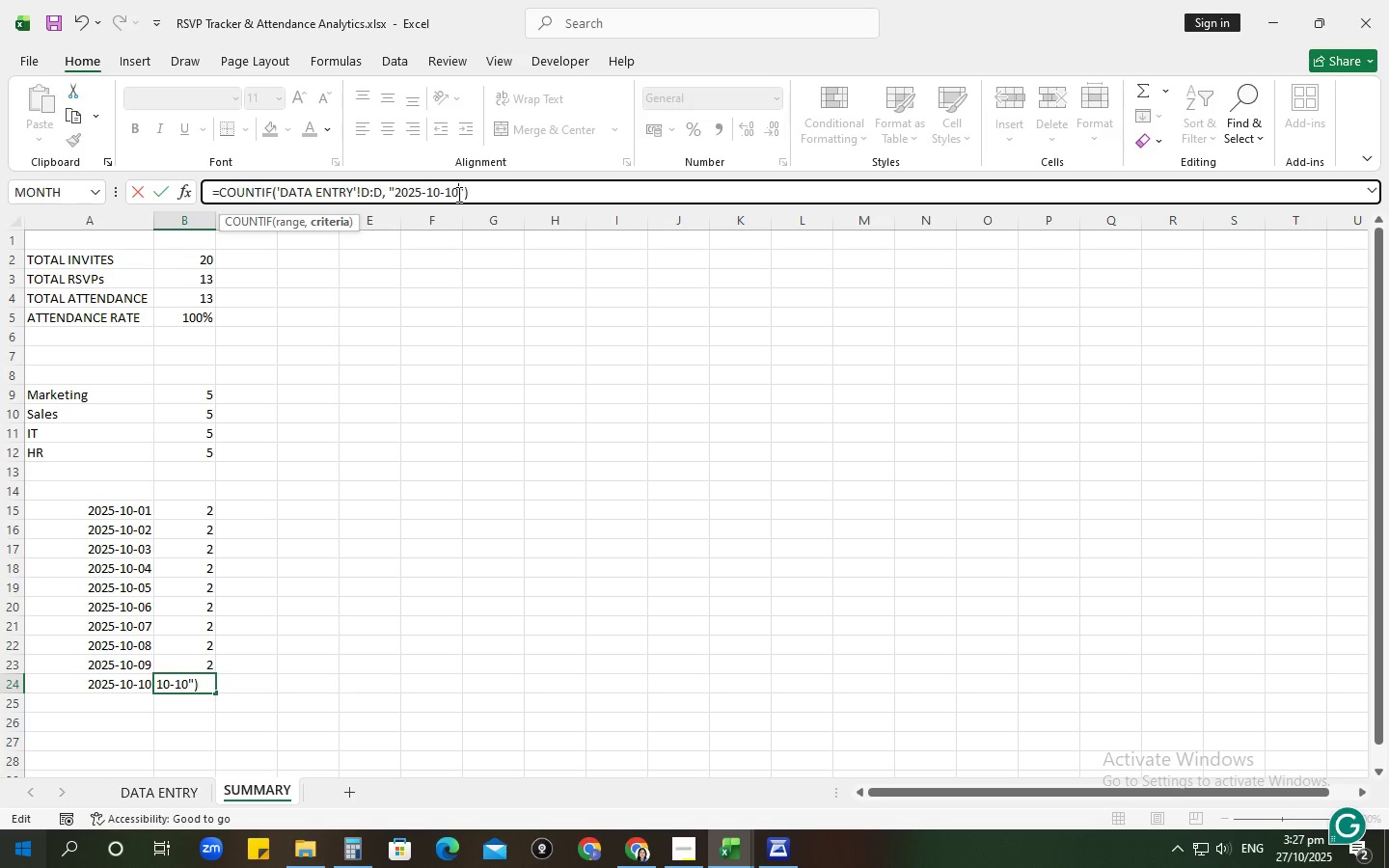 
key(NumpadEnter)
 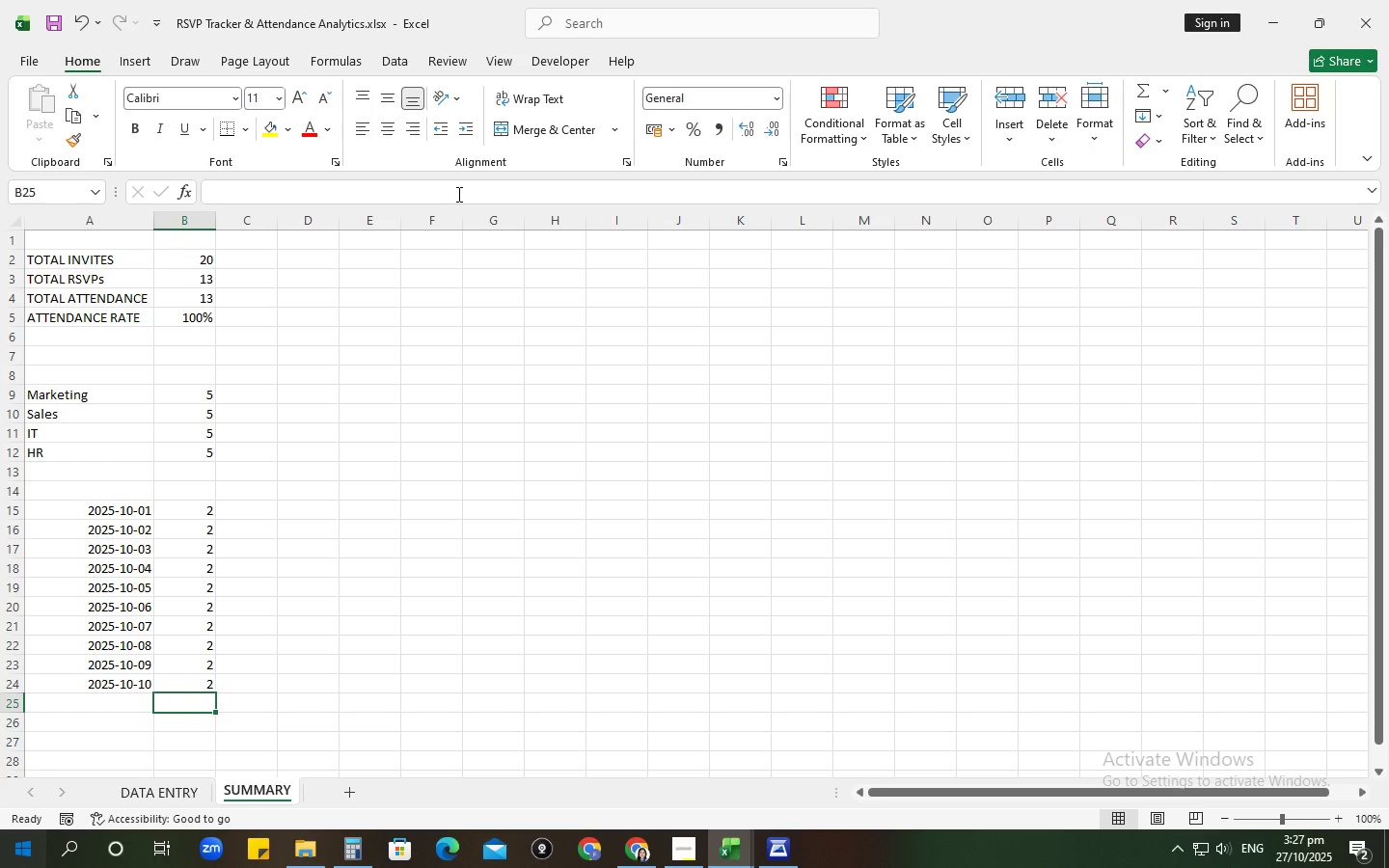 
key(Control+S)
 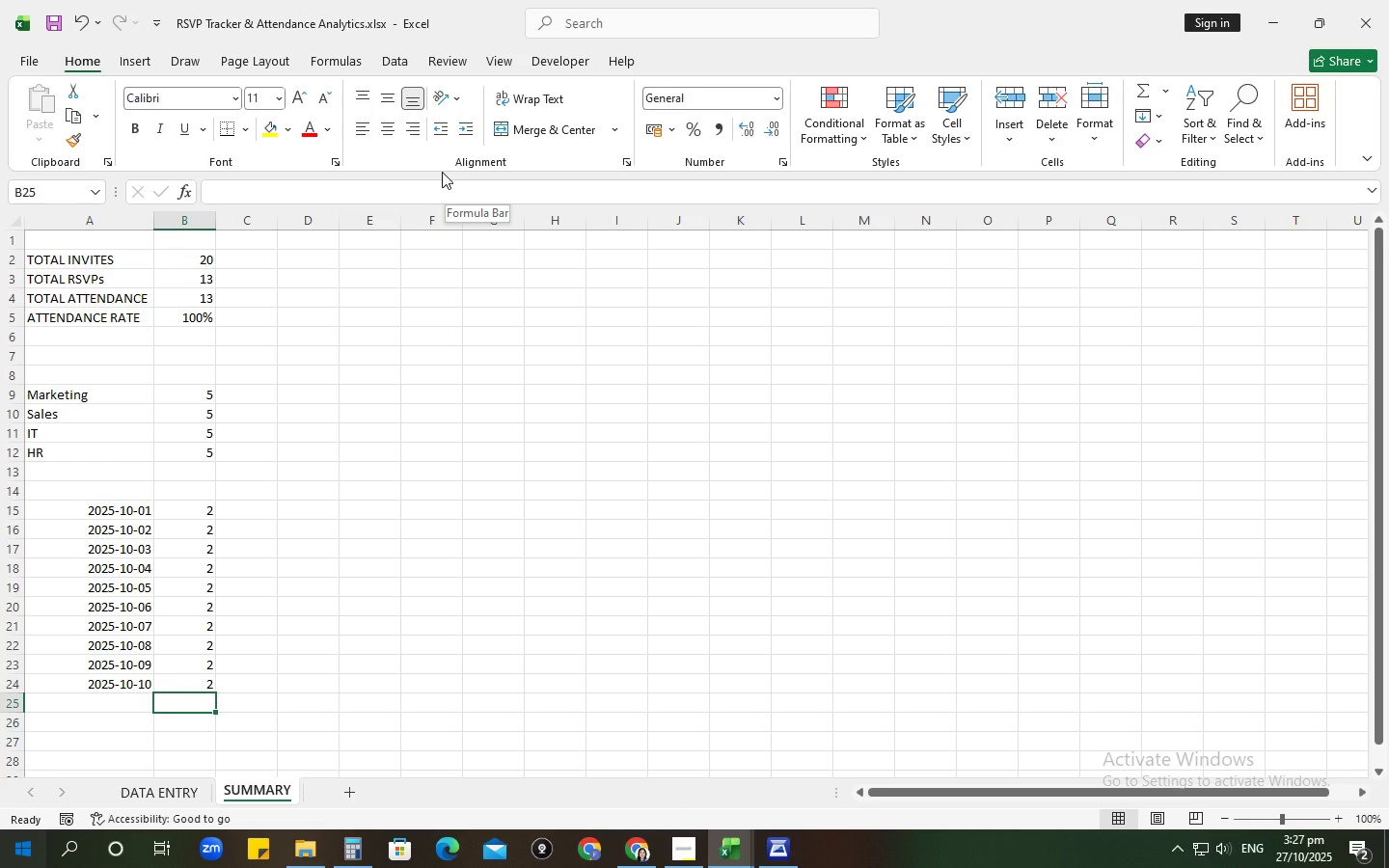 
wait(18.81)
 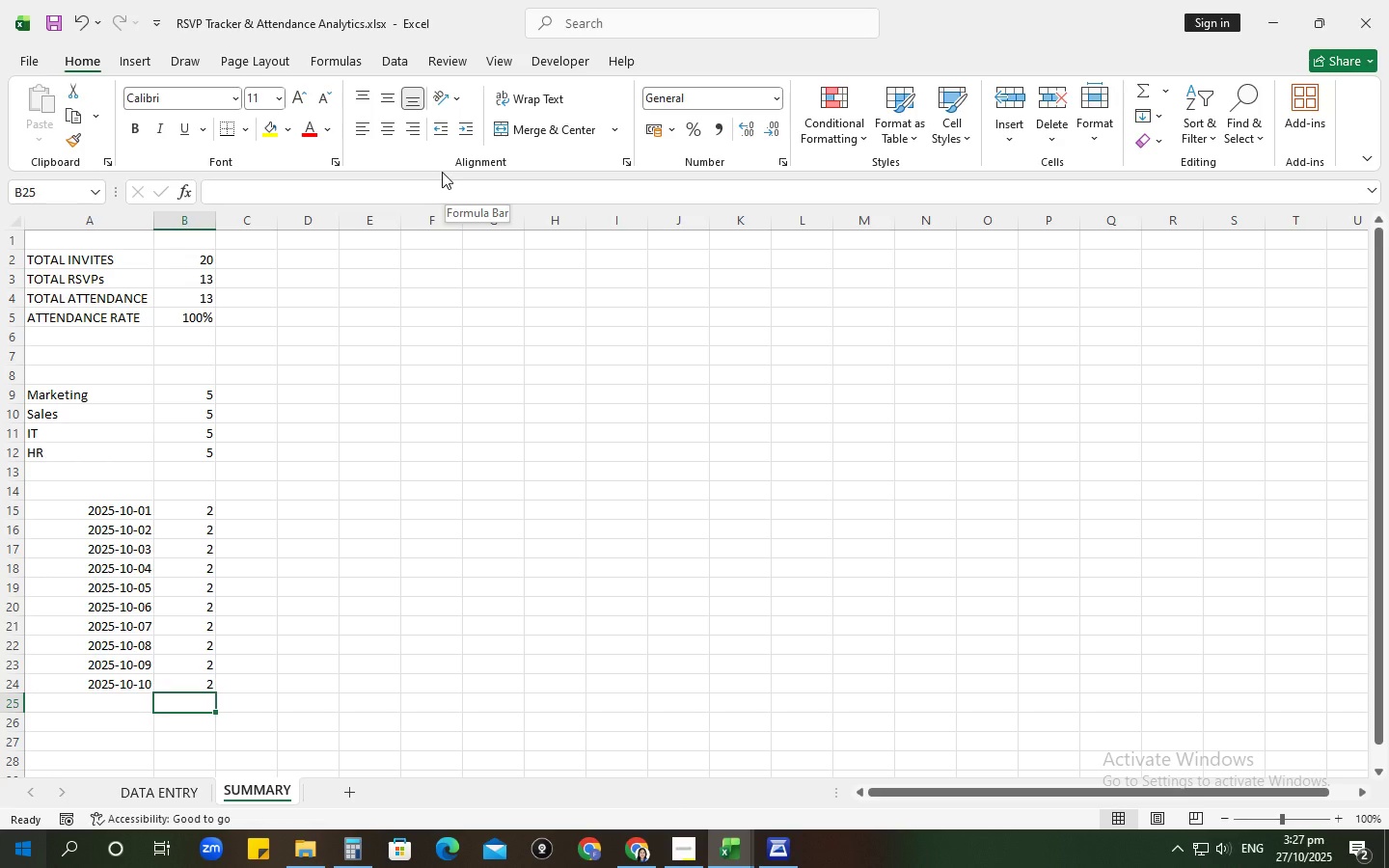 
left_click([8, 515])
 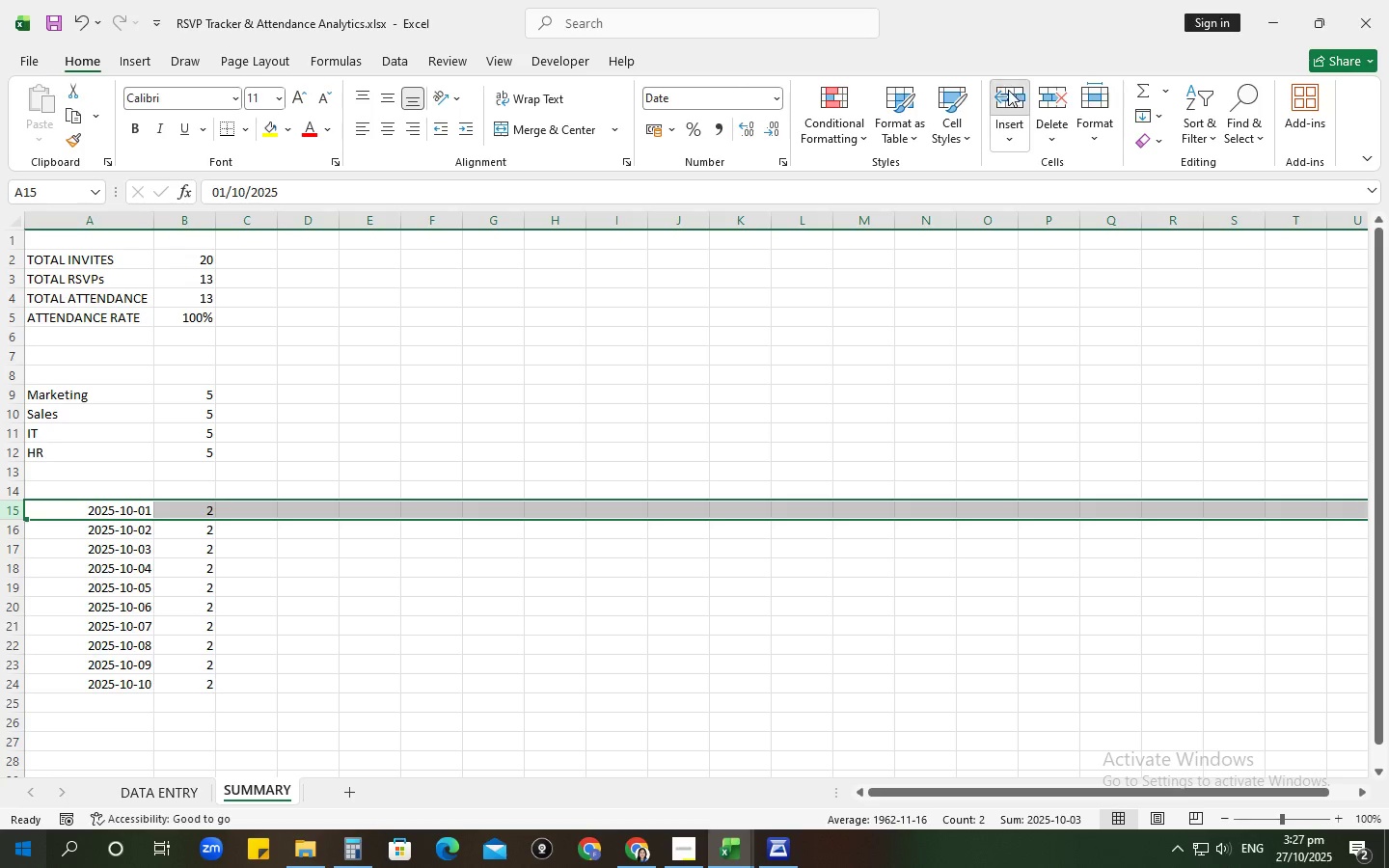 
double_click([1008, 90])
 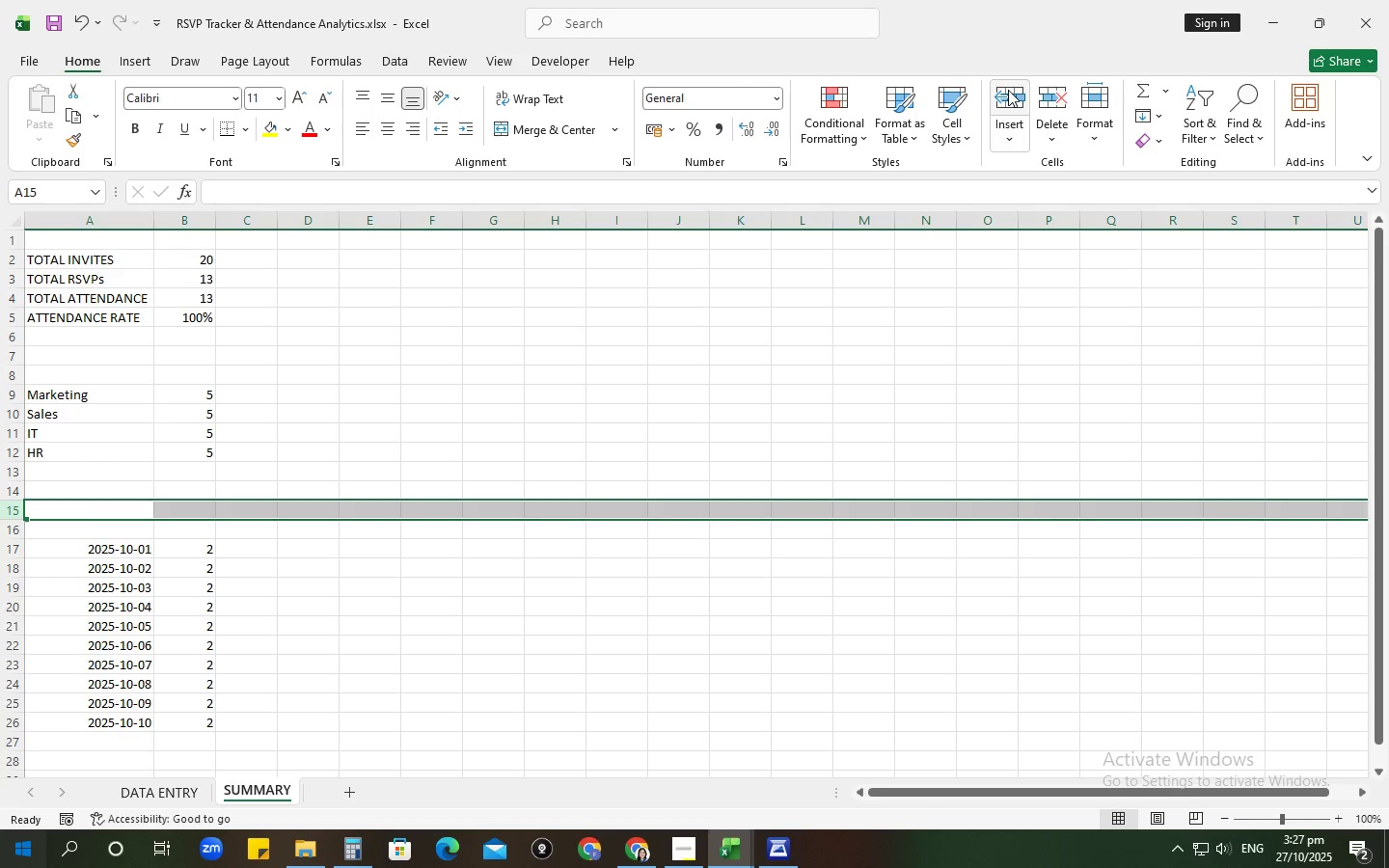 
left_click([1008, 90])
 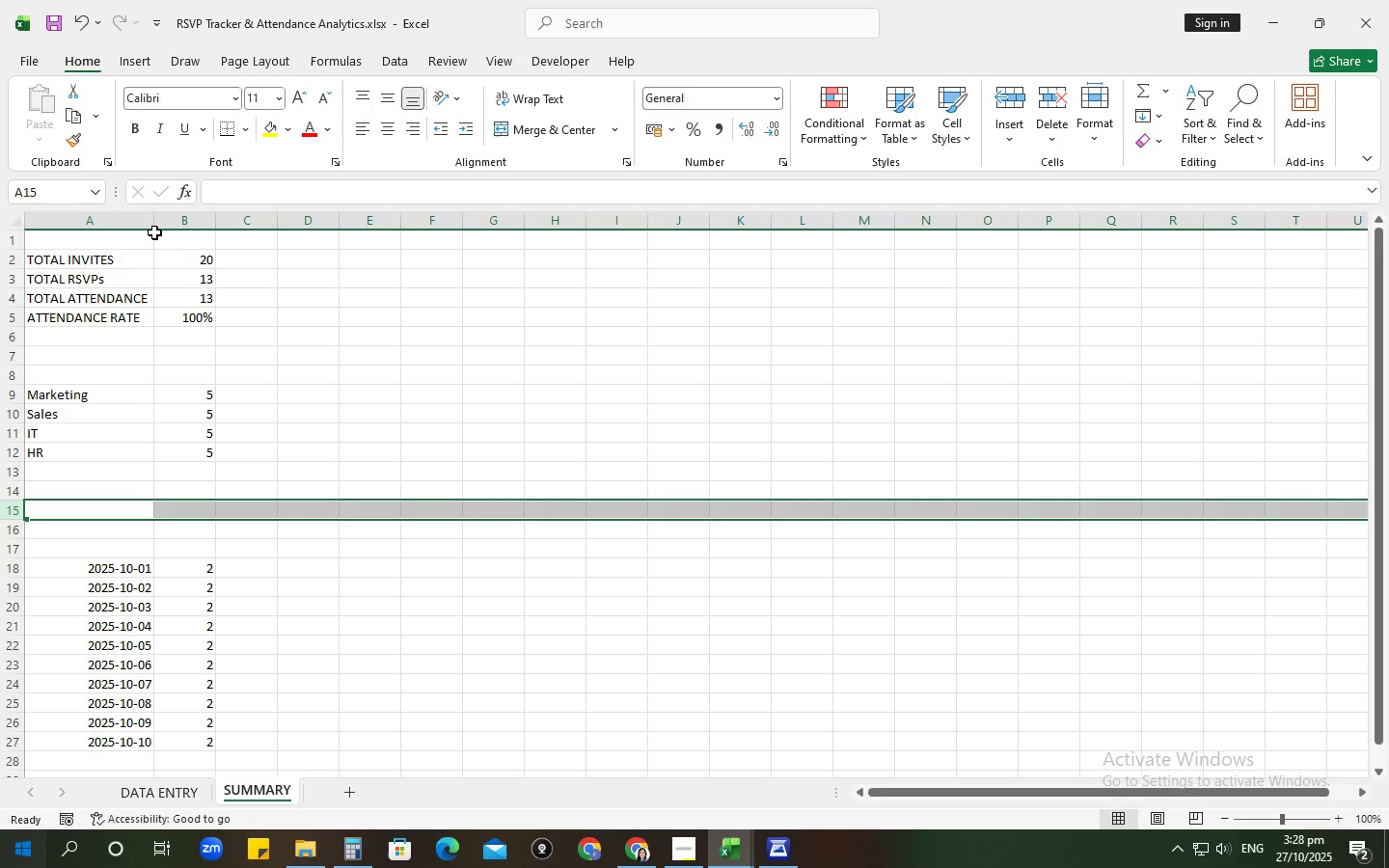 
wait(6.65)
 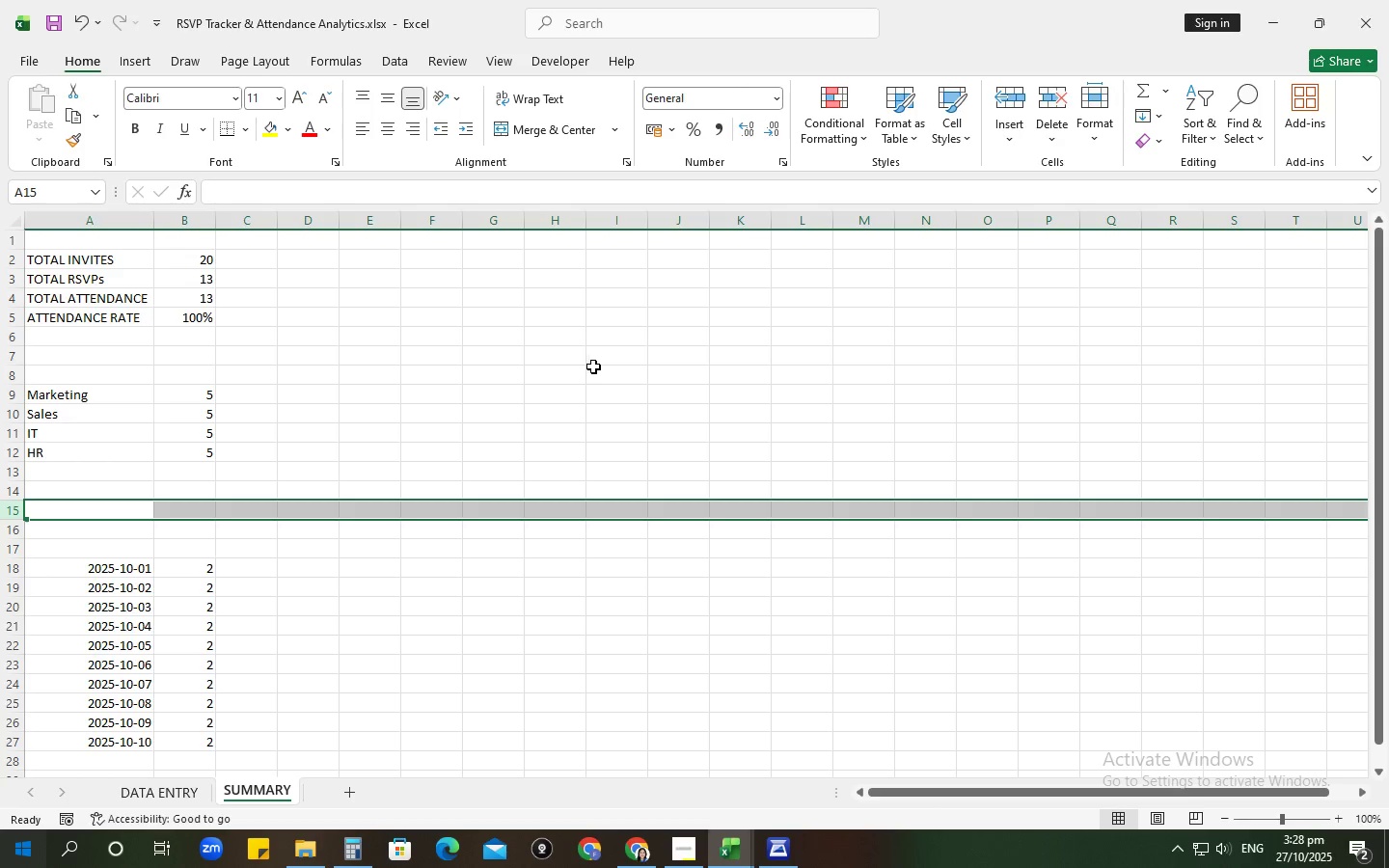 
left_click_drag(start_coordinate=[52, 391], to_coordinate=[169, 455])
 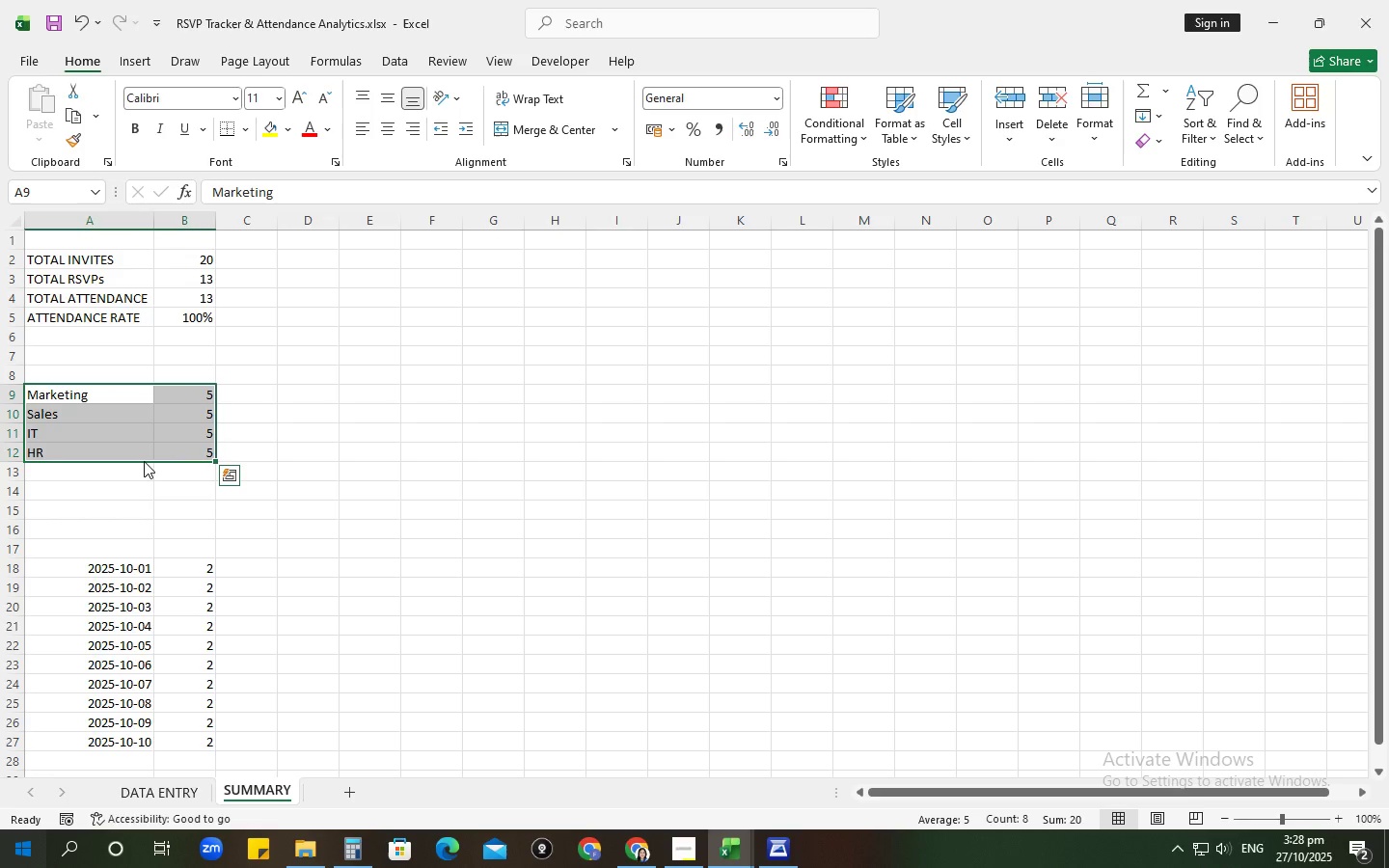 
left_click_drag(start_coordinate=[144, 461], to_coordinate=[390, 316])
 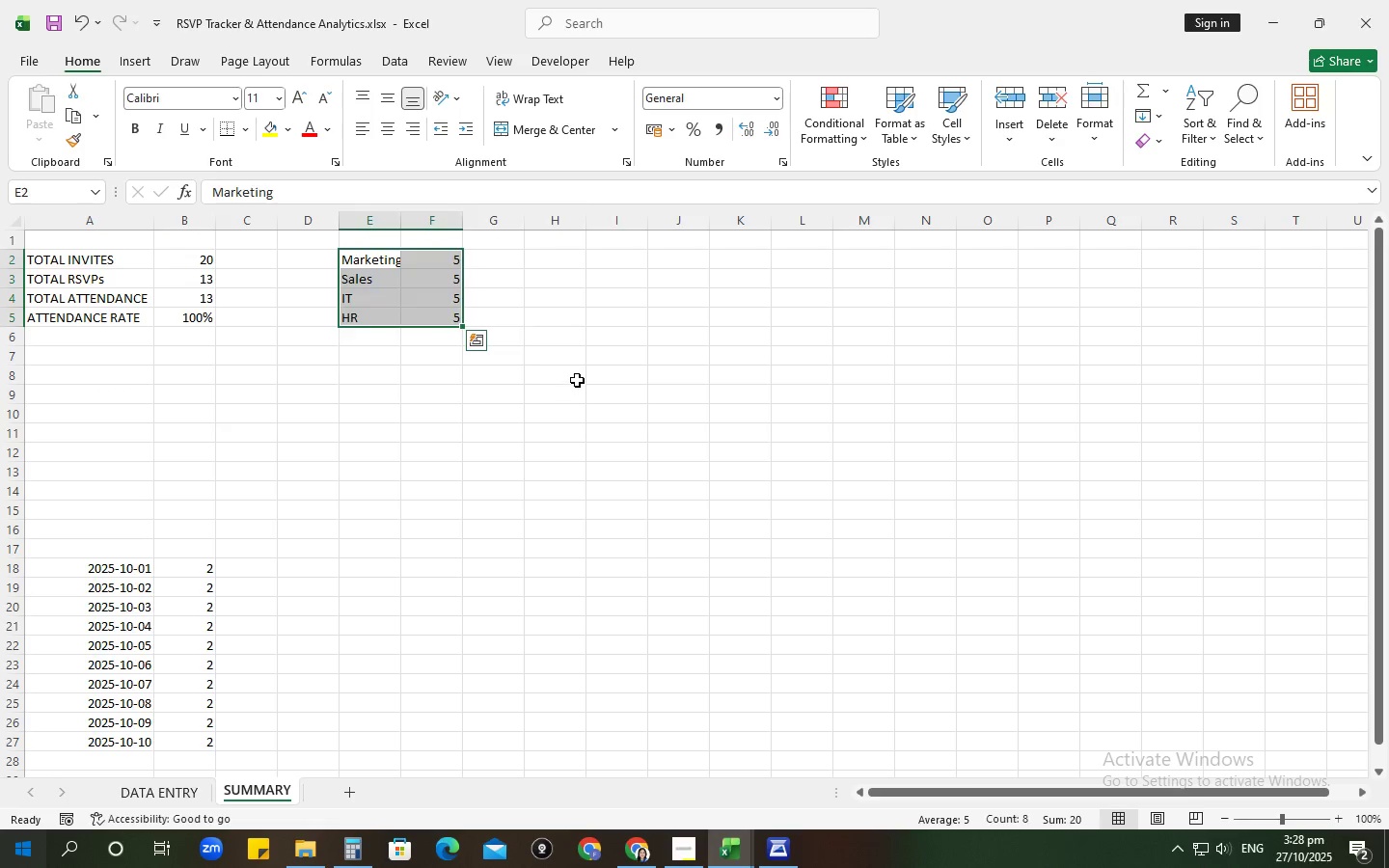 
left_click([576, 378])
 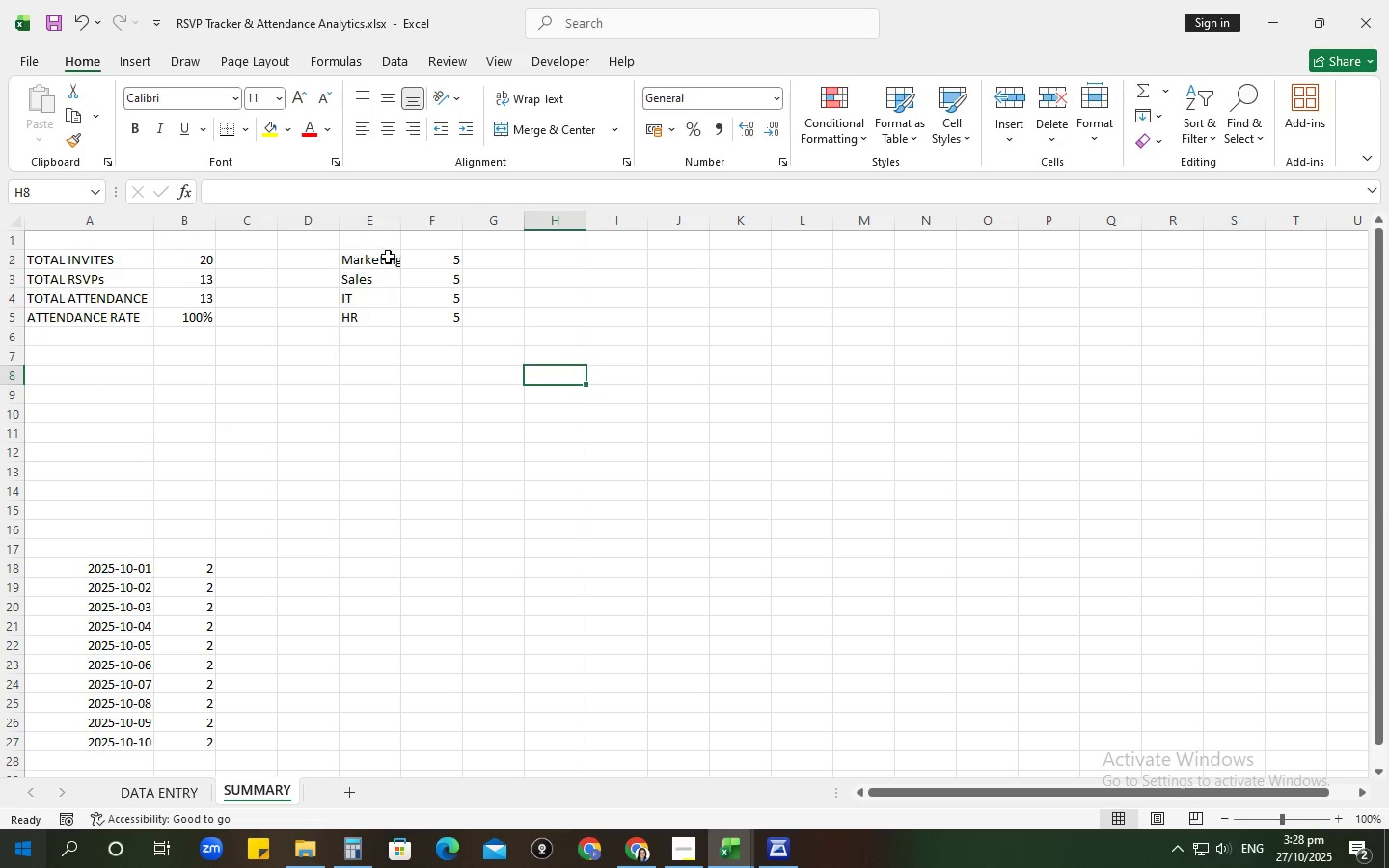 
left_click_drag(start_coordinate=[388, 257], to_coordinate=[403, 268])
 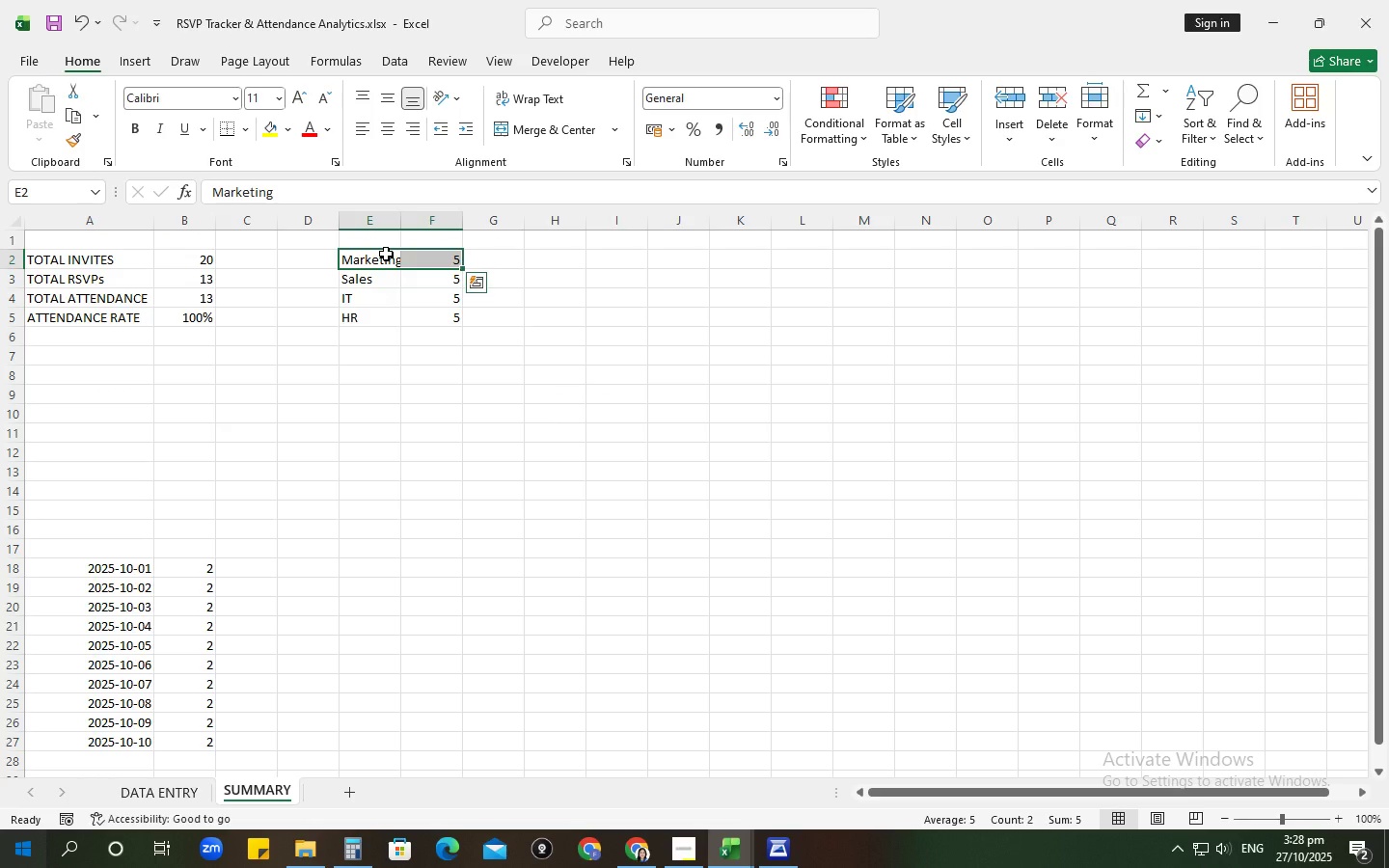 
left_click_drag(start_coordinate=[386, 254], to_coordinate=[432, 259])
 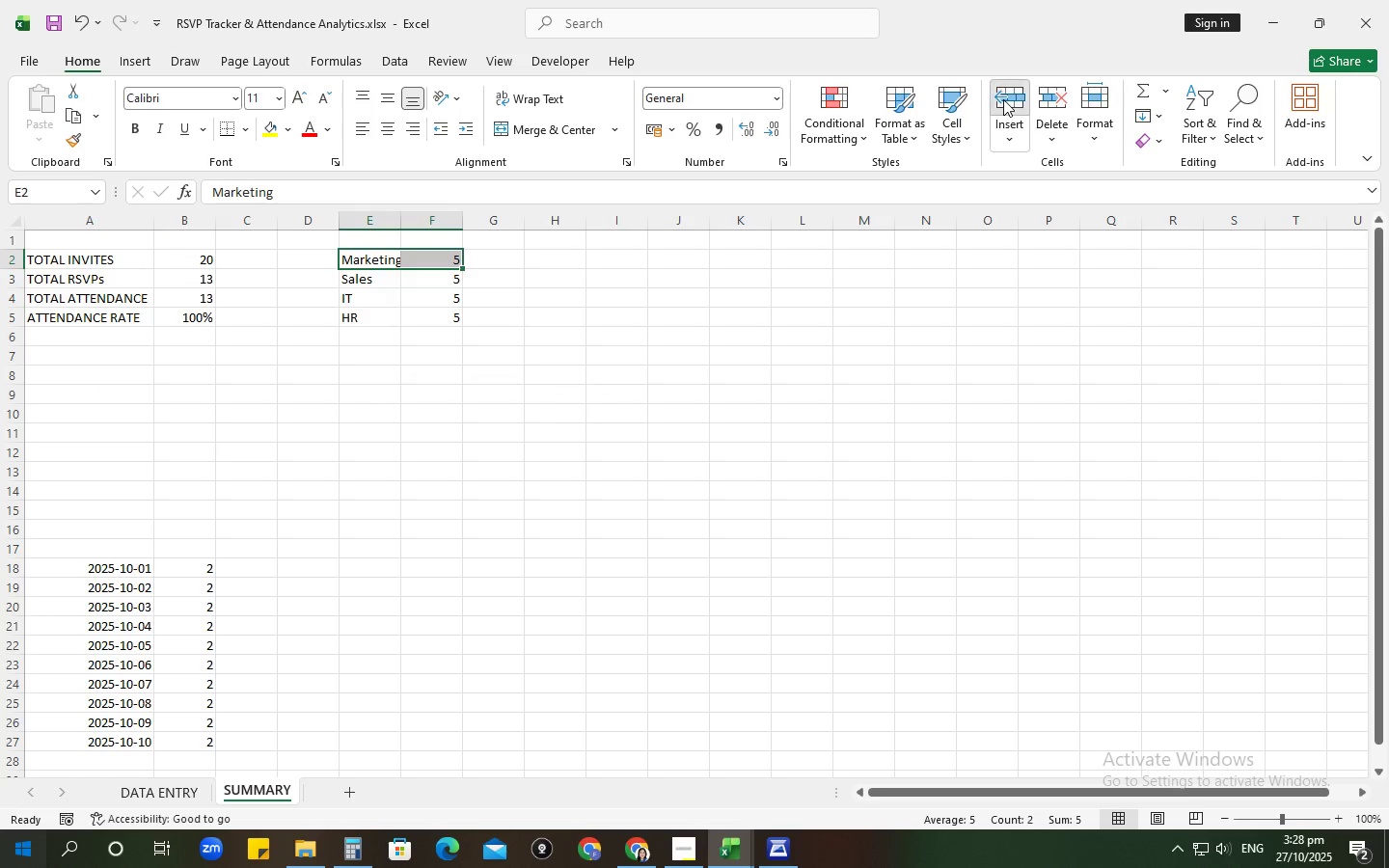 
left_click([1003, 99])
 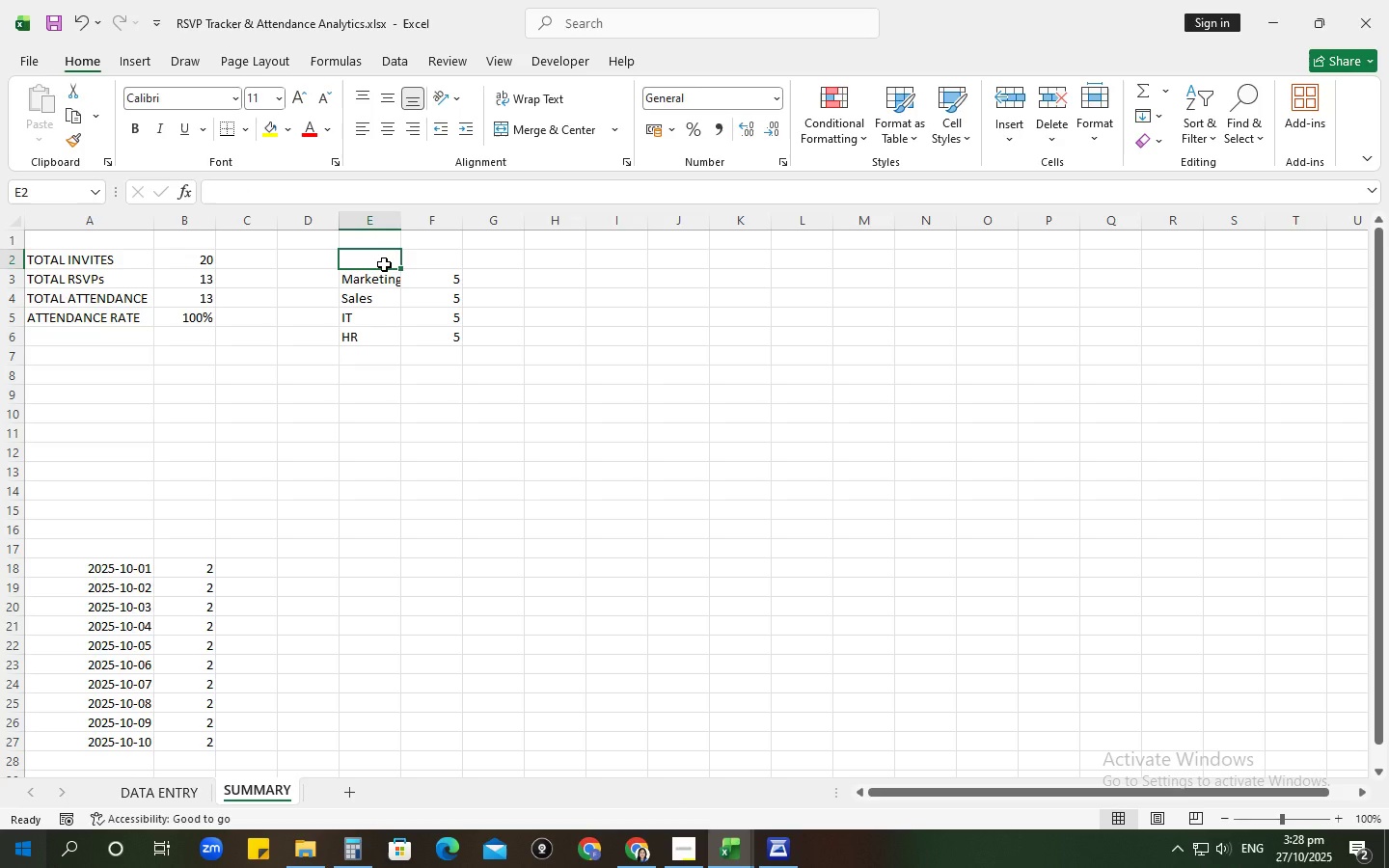 
wait(7.66)
 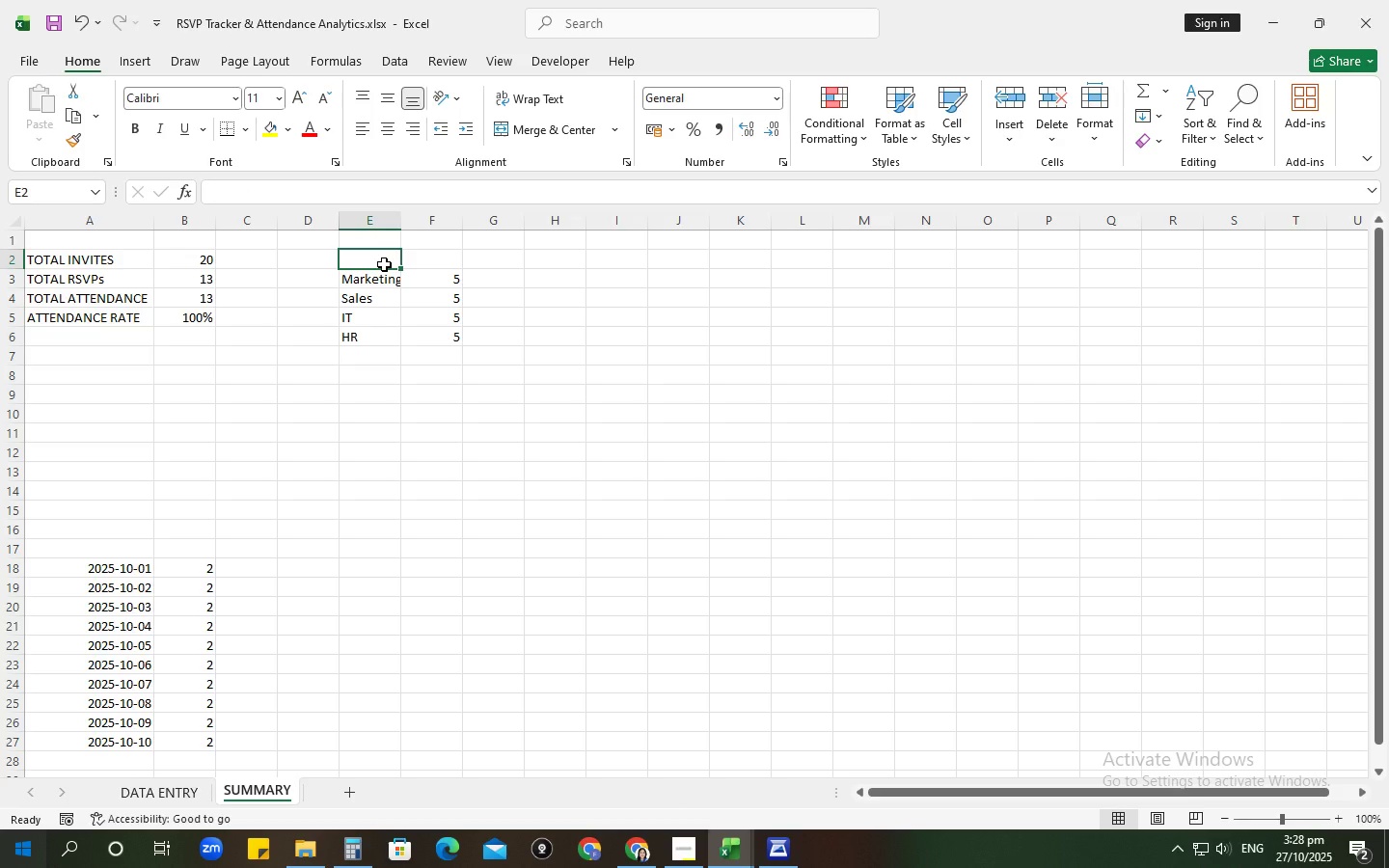 
type(DEPARTMENT)
key(Tab)
 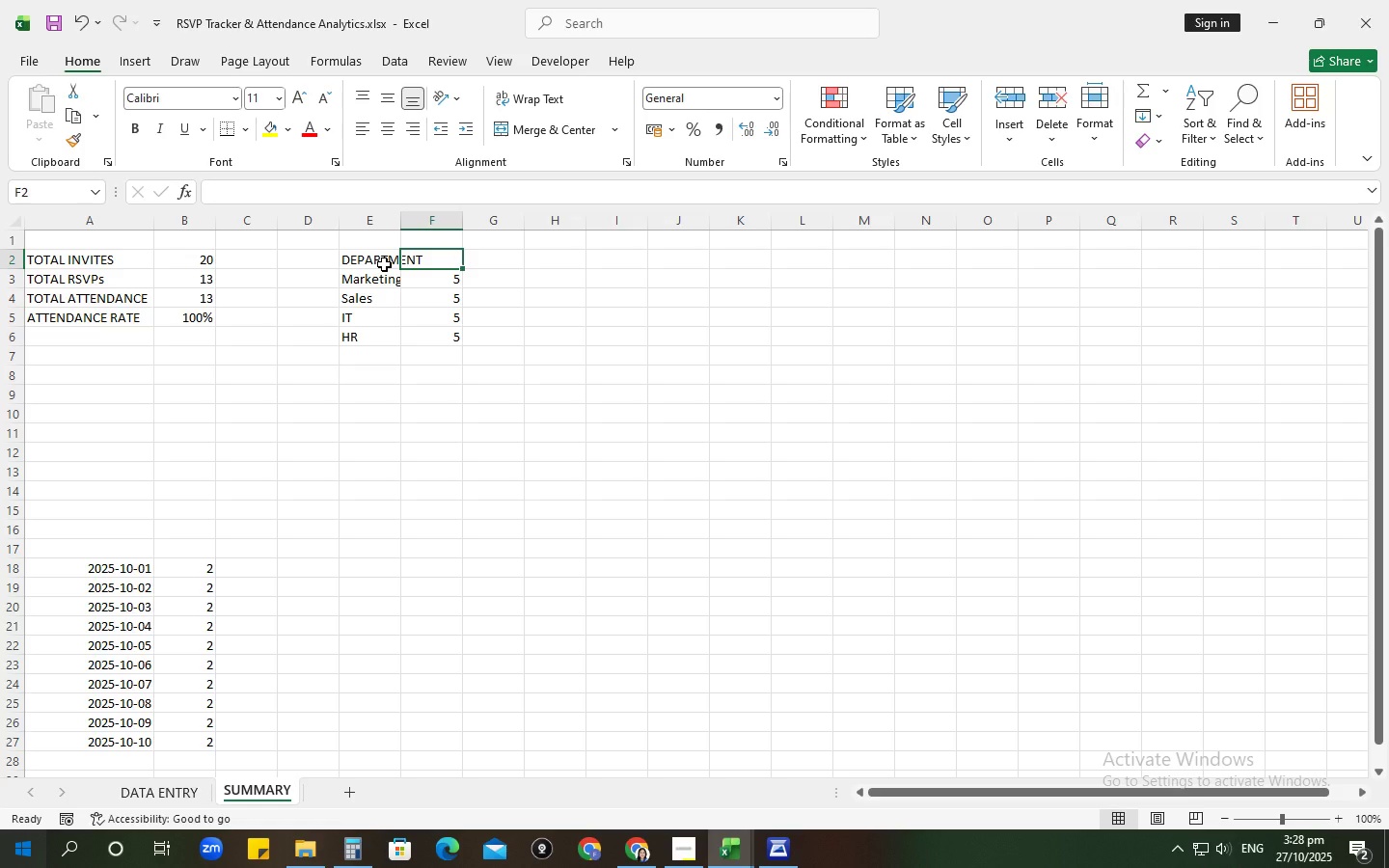 
wait(7.68)
 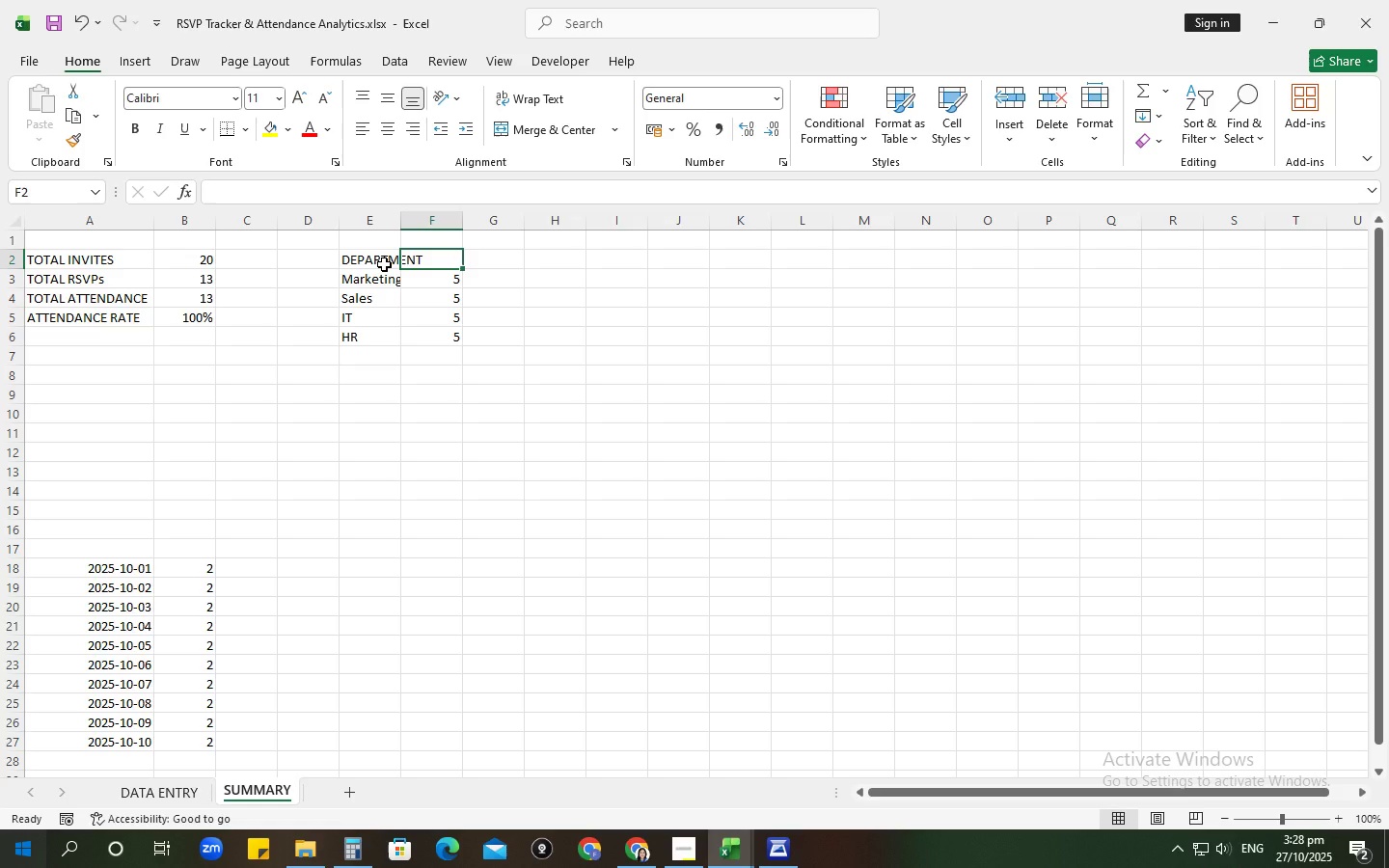 
type(A)
key(Backspace)
type(NO. OF )
 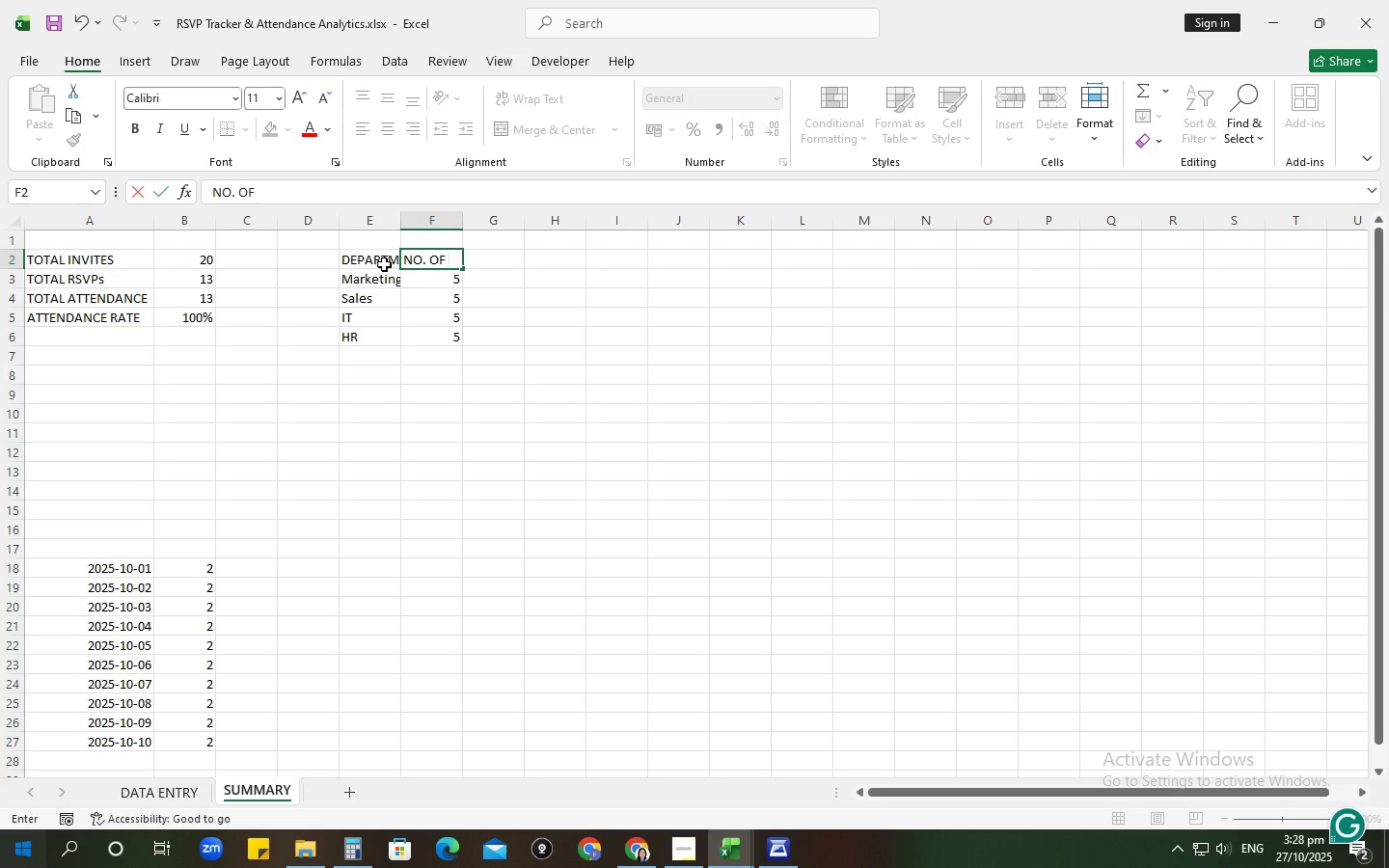 
wait(13.37)
 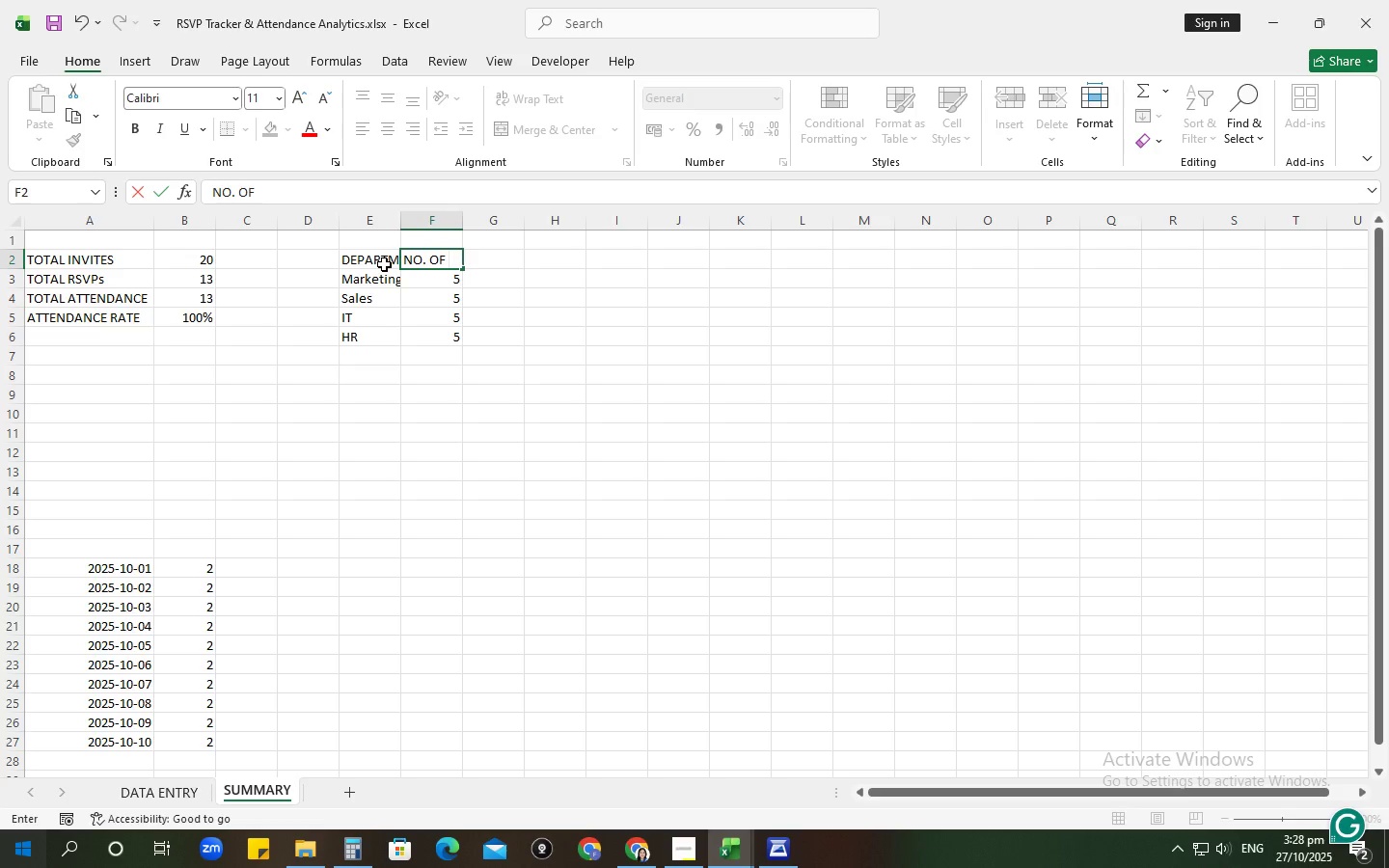 
type(ATTENDEES)
 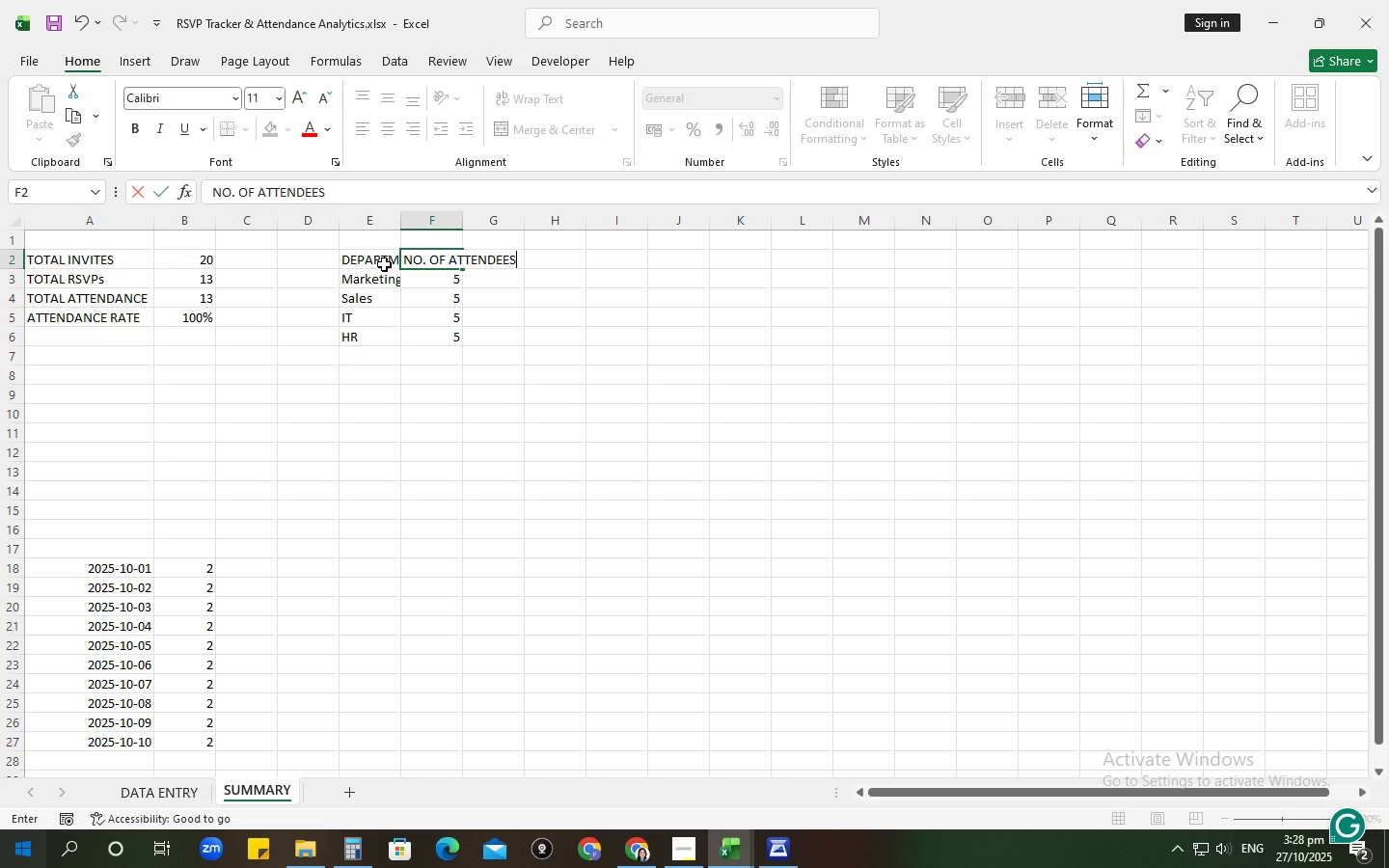 
key(Enter)
 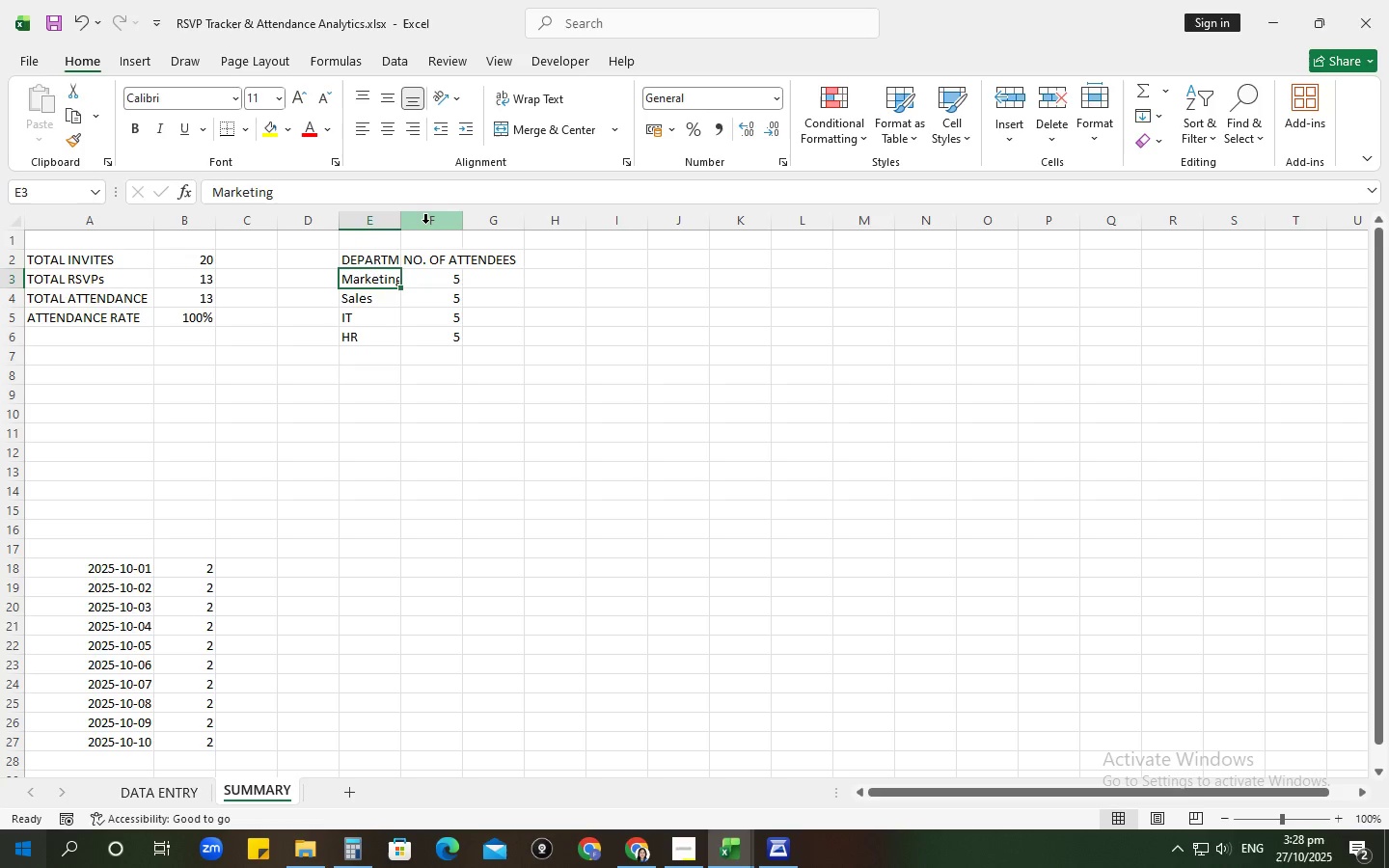 
left_click([399, 220])
 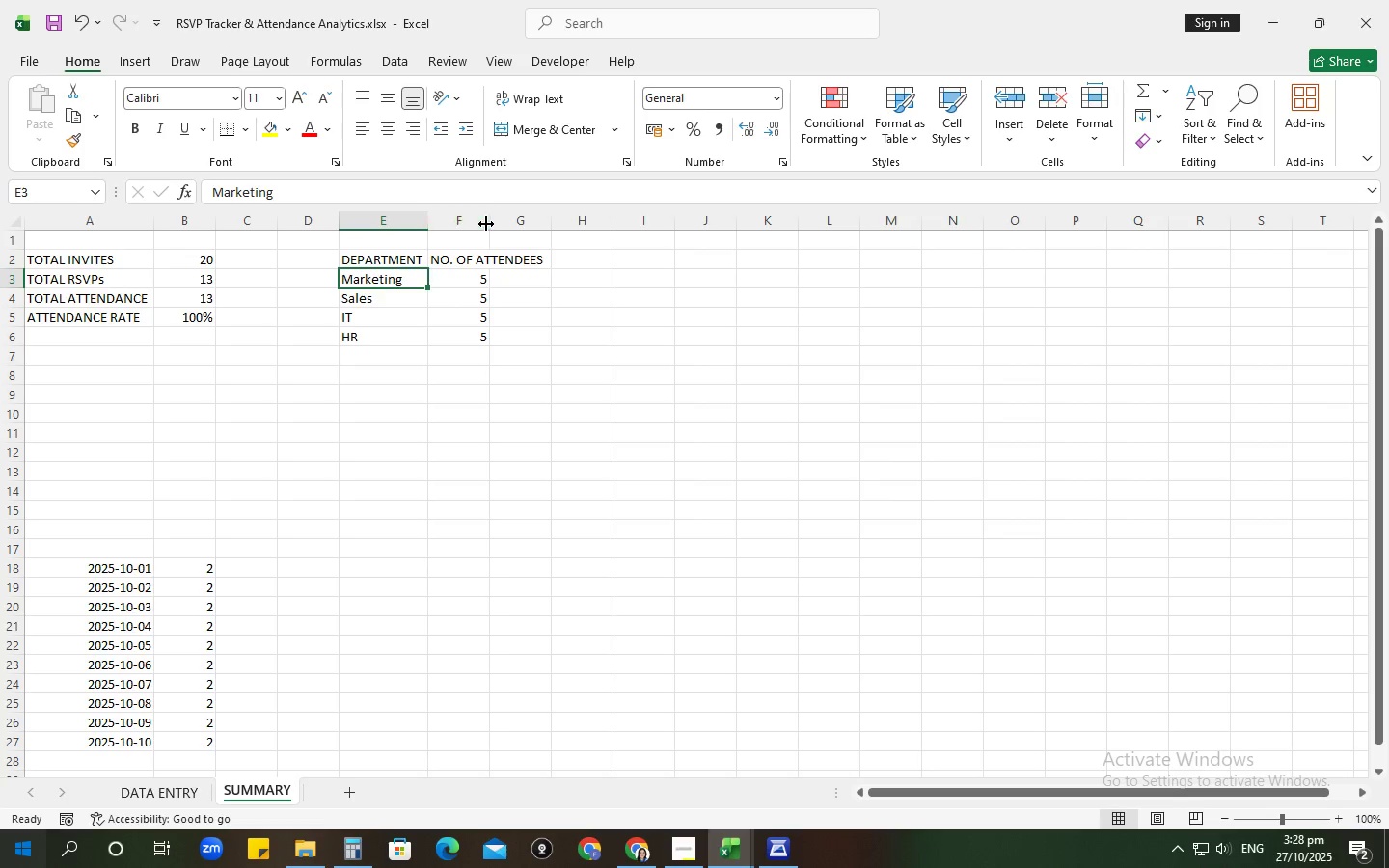 
left_click([488, 224])
 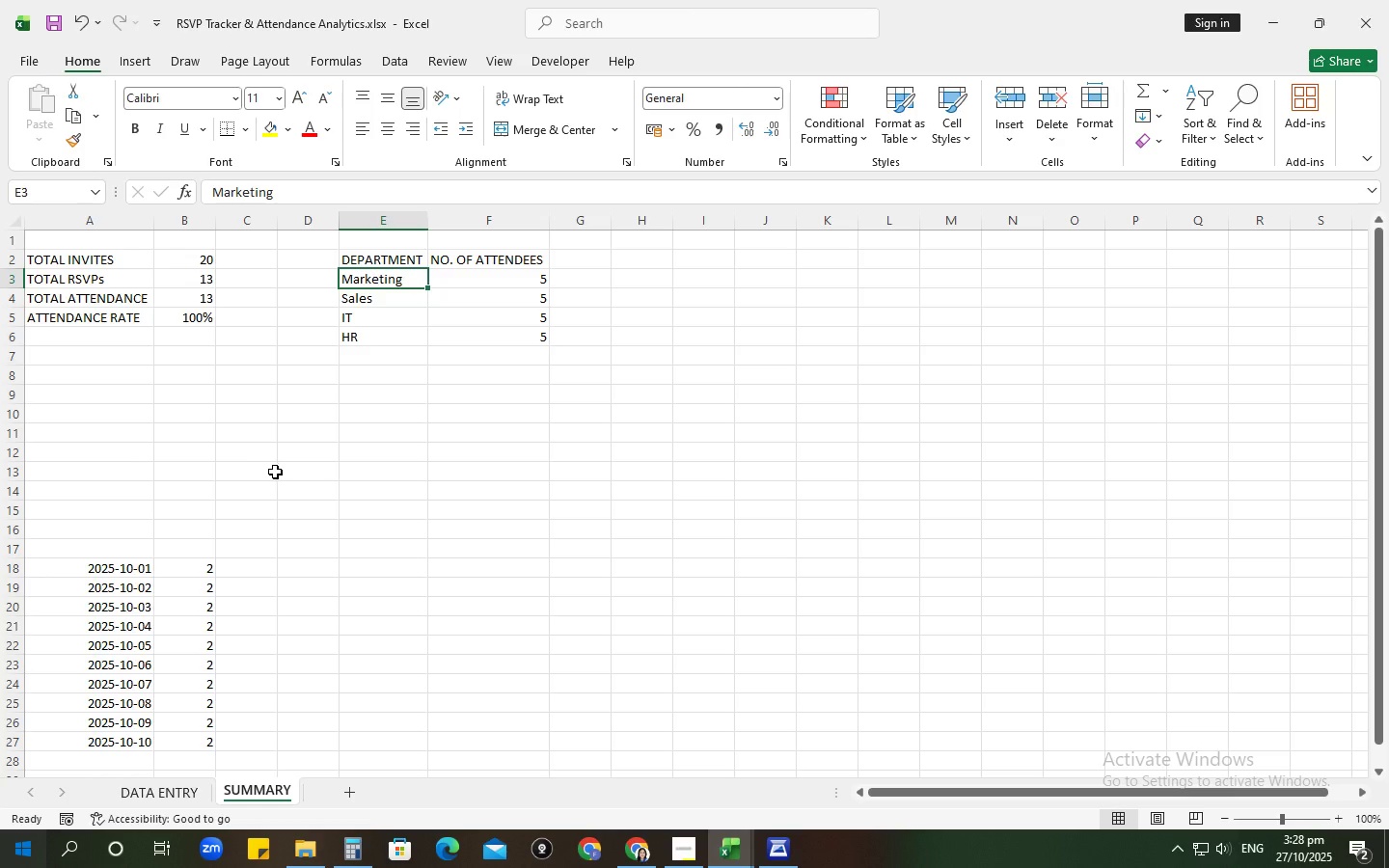 
scroll: coordinate [277, 474], scroll_direction: down, amount: 2.0
 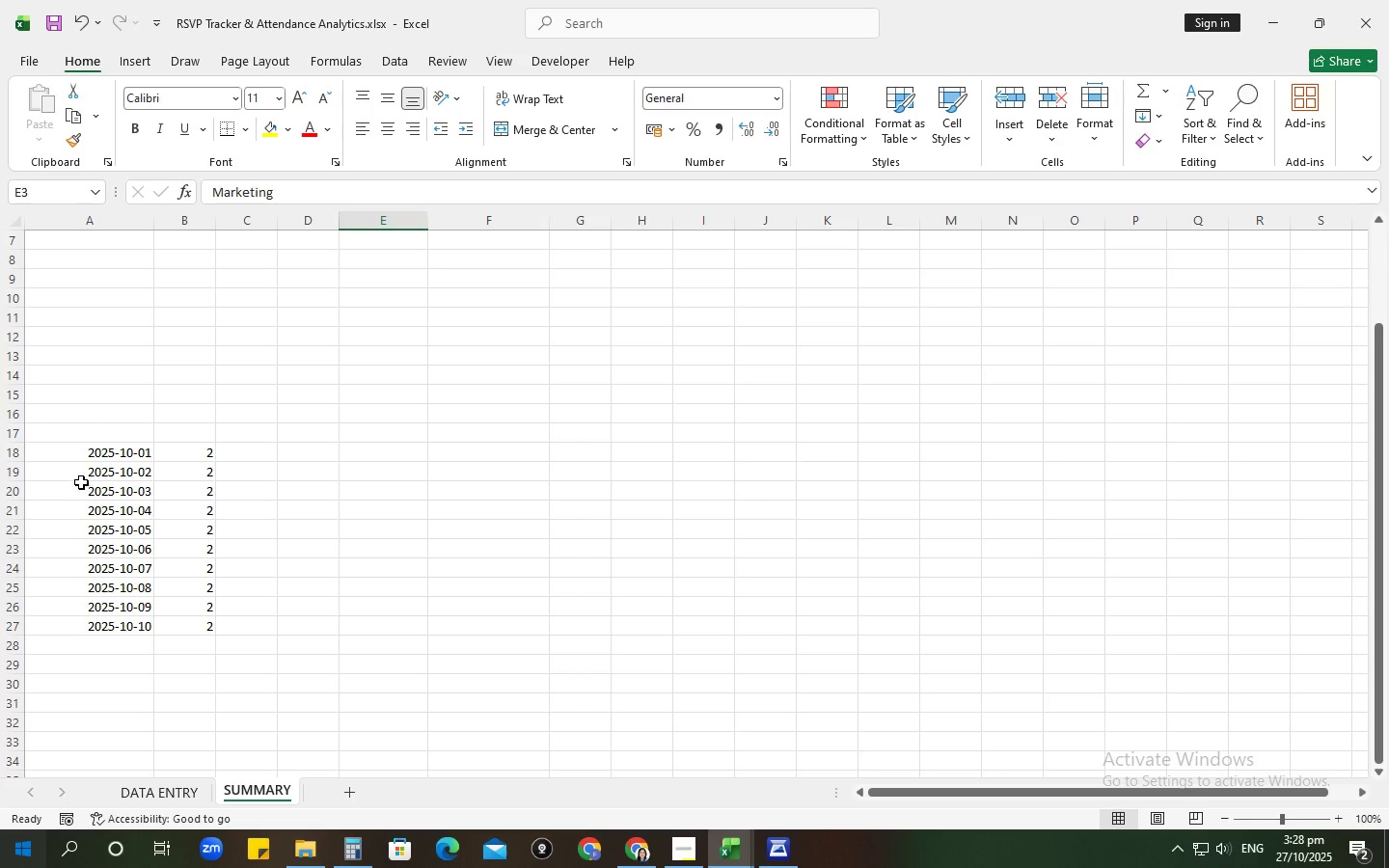 
left_click_drag(start_coordinate=[88, 449], to_coordinate=[202, 630])
 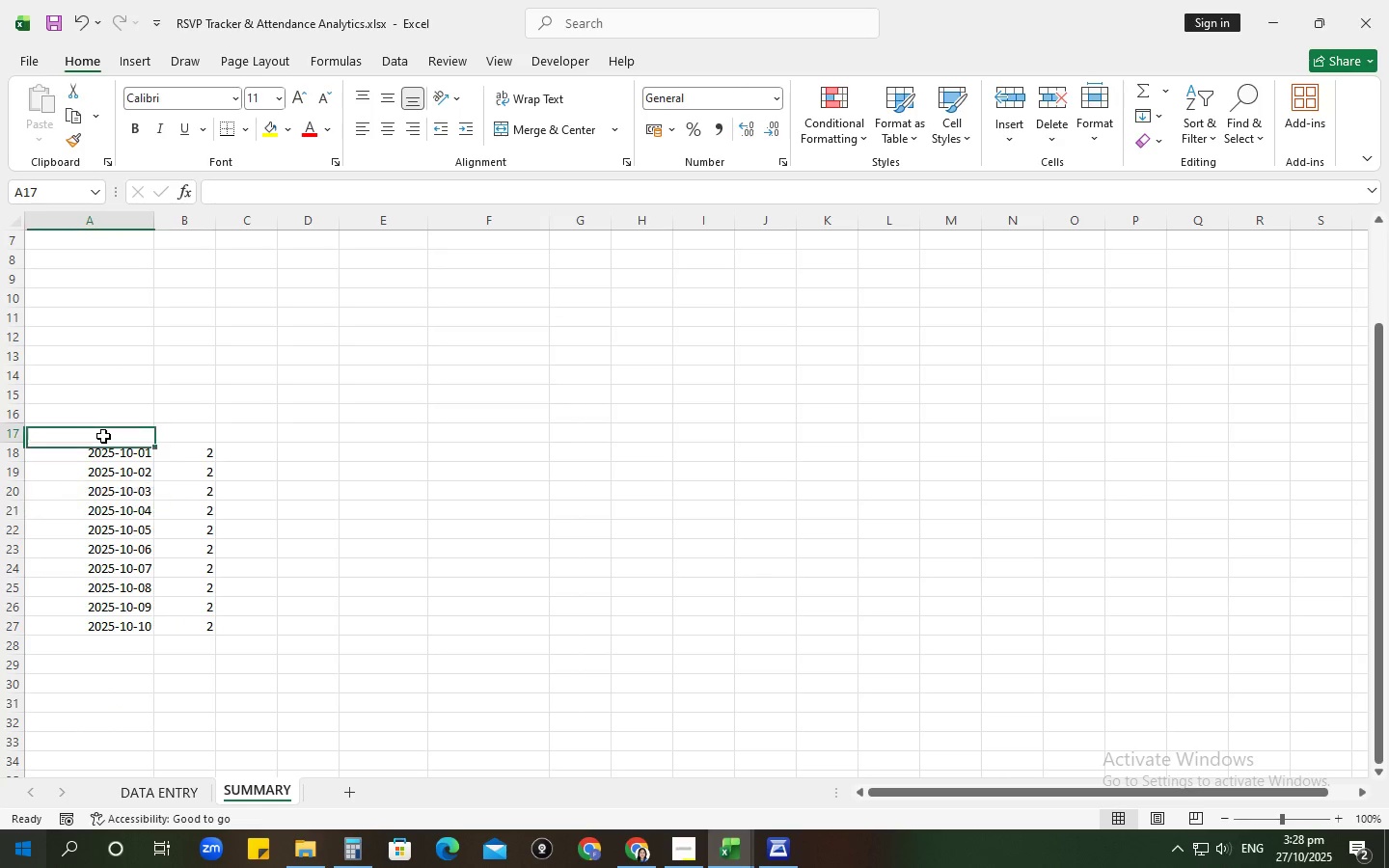 
left_click_drag(start_coordinate=[106, 456], to_coordinate=[195, 624])
 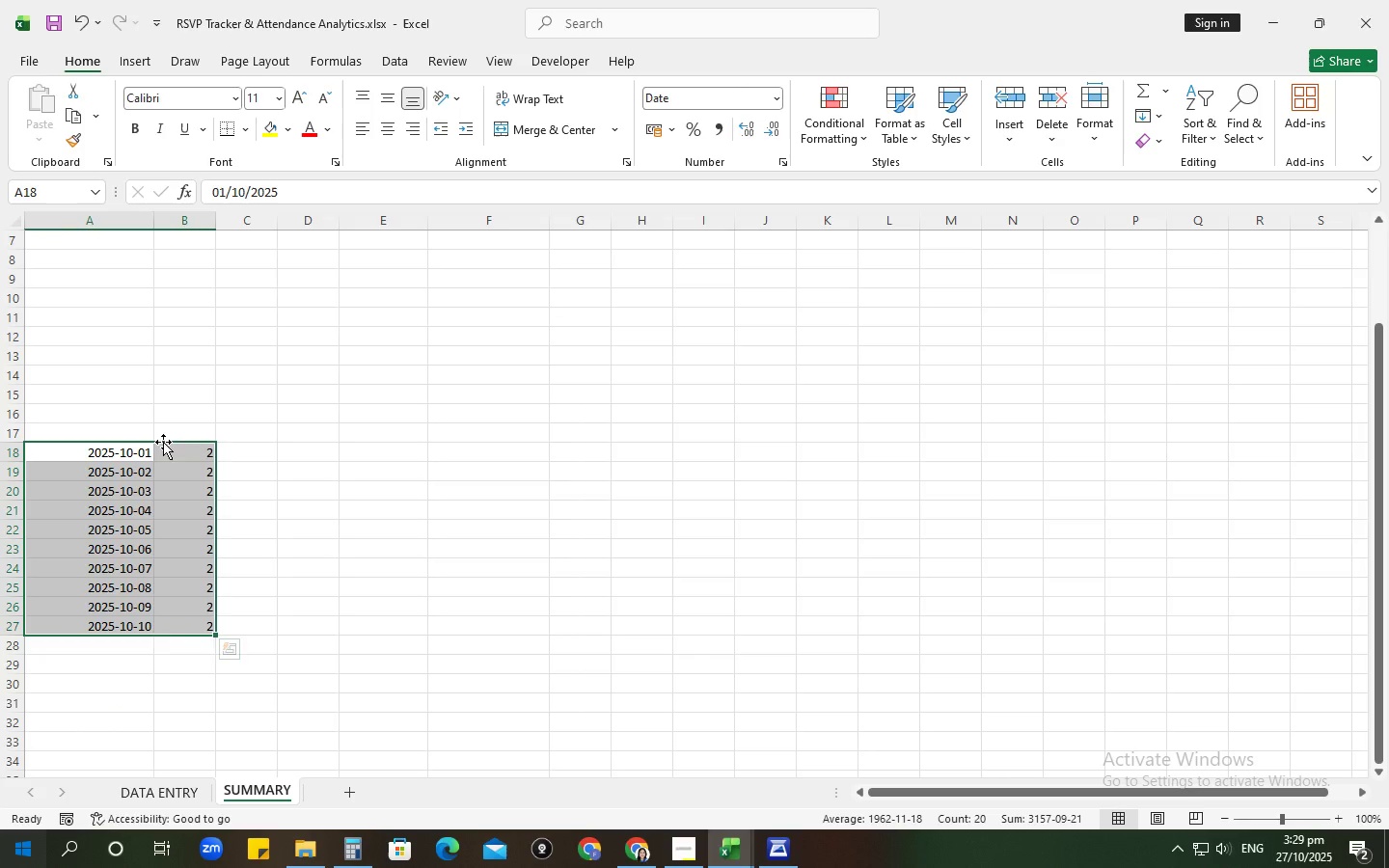 
left_click_drag(start_coordinate=[163, 442], to_coordinate=[795, 244])
 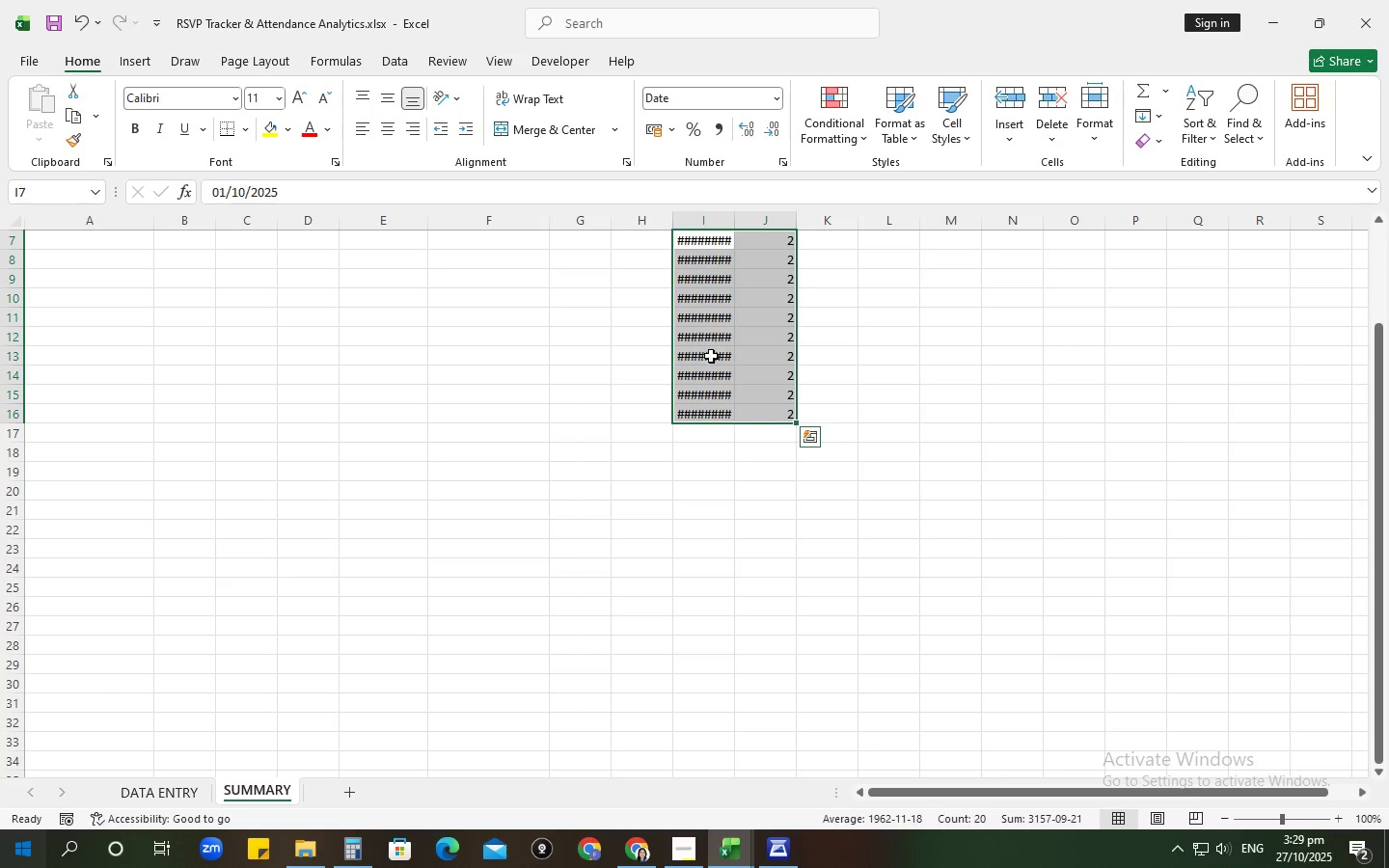 
scroll: coordinate [707, 400], scroll_direction: up, amount: 5.0
 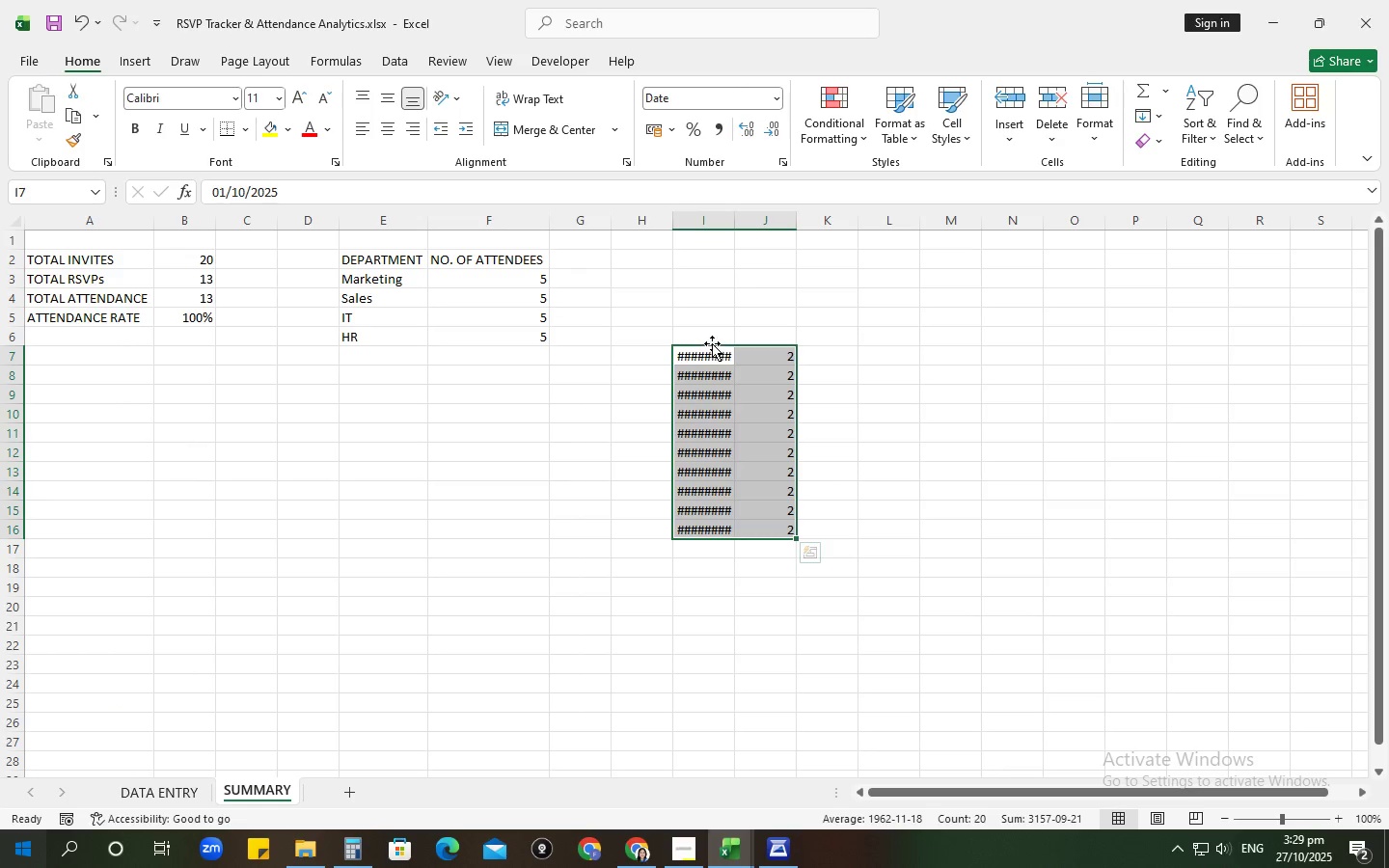 
left_click_drag(start_coordinate=[712, 343], to_coordinate=[728, 256])
 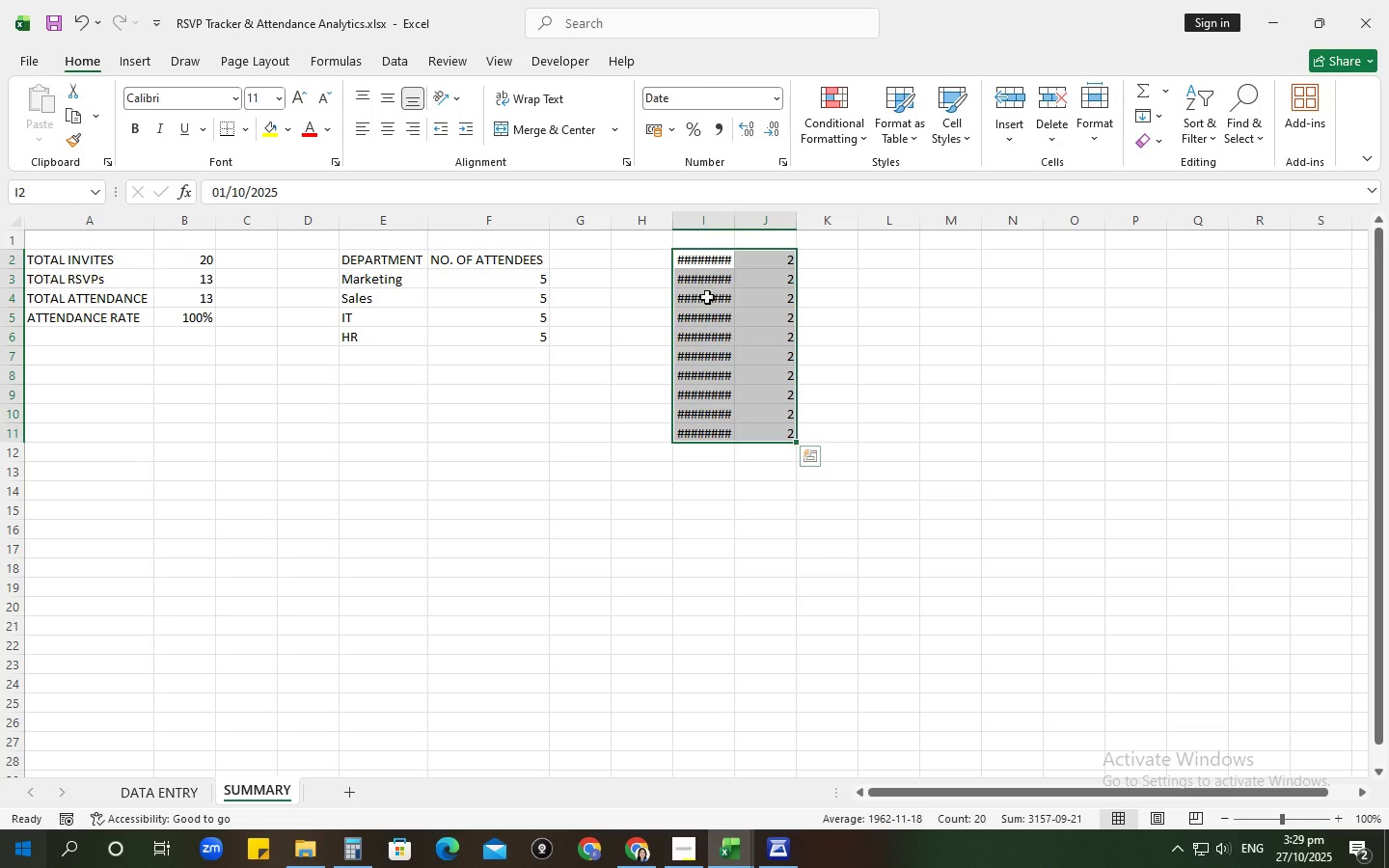 
scroll: coordinate [701, 310], scroll_direction: up, amount: 2.0
 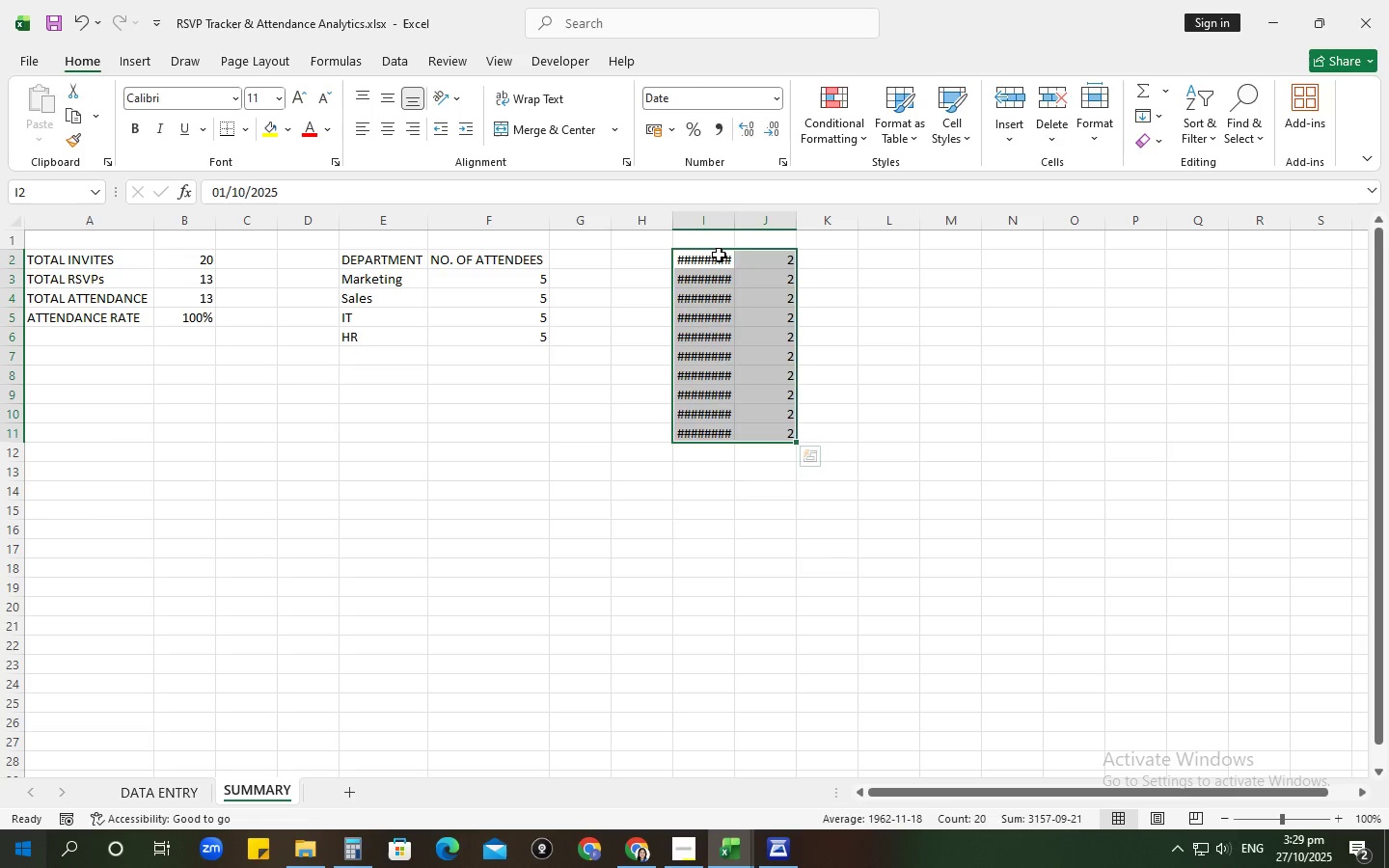 
left_click_drag(start_coordinate=[719, 255], to_coordinate=[782, 259])
 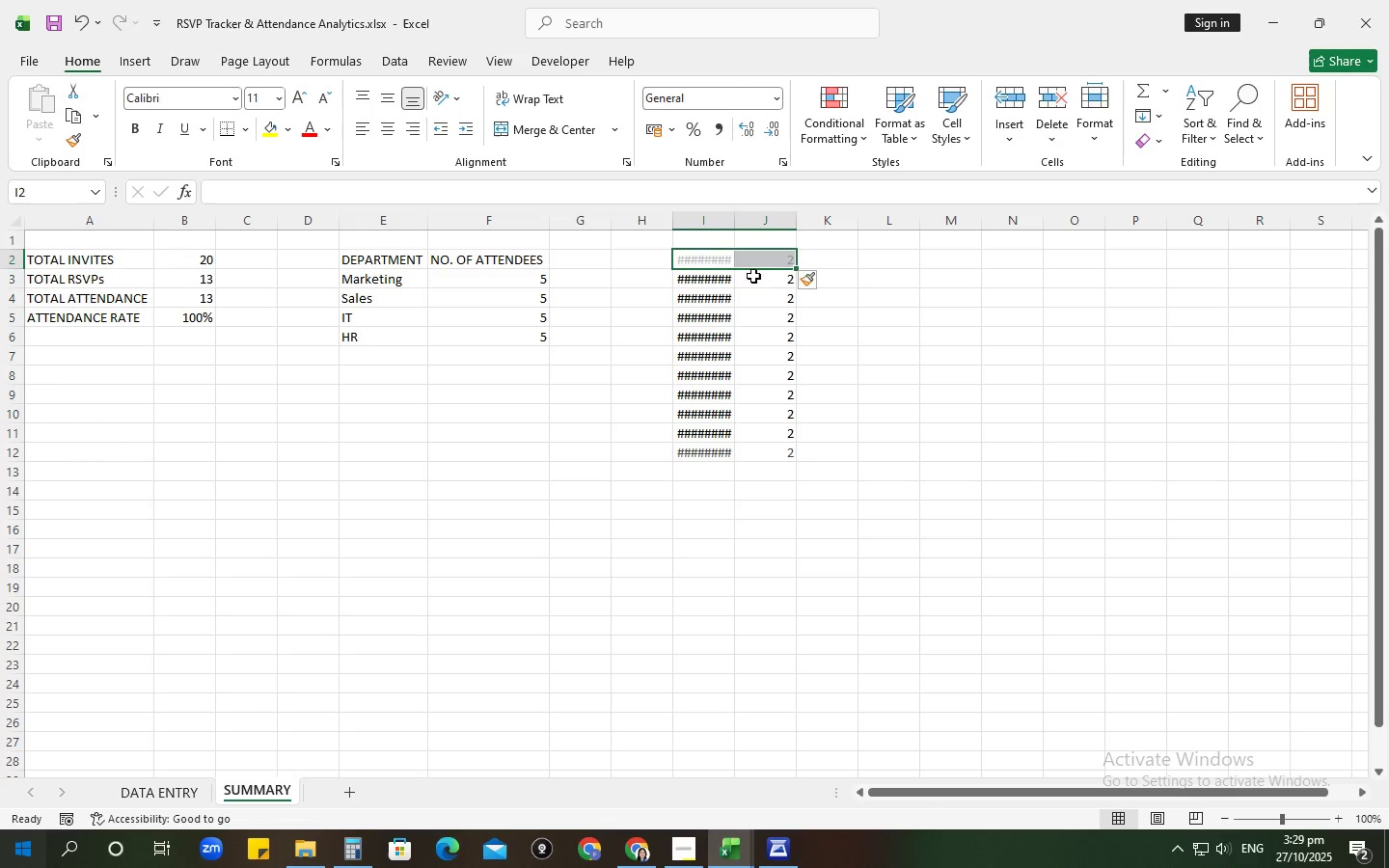 
left_click_drag(start_coordinate=[706, 262], to_coordinate=[706, 267])
 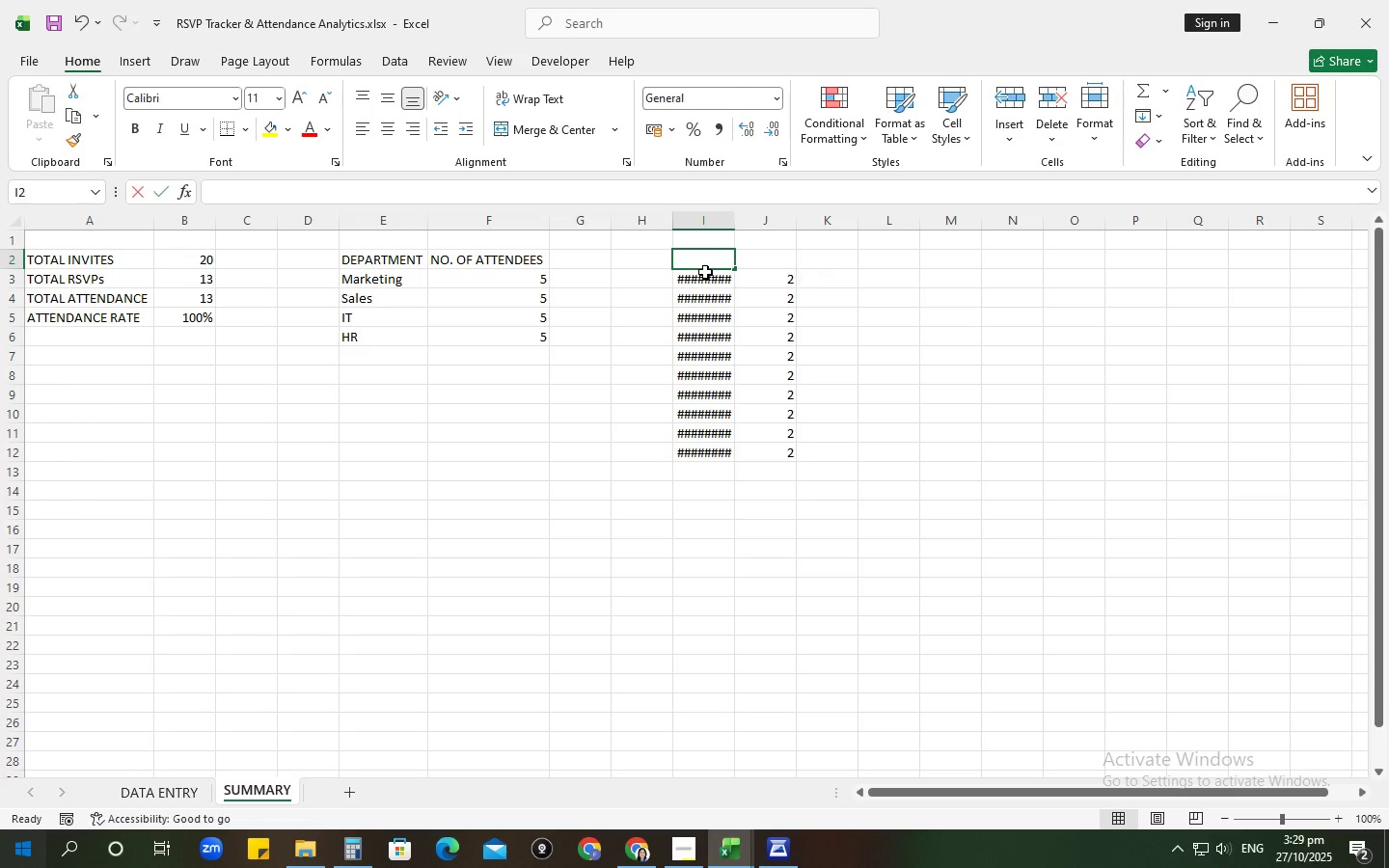 
type(DATE)
key(Tab)
key(Tab)
 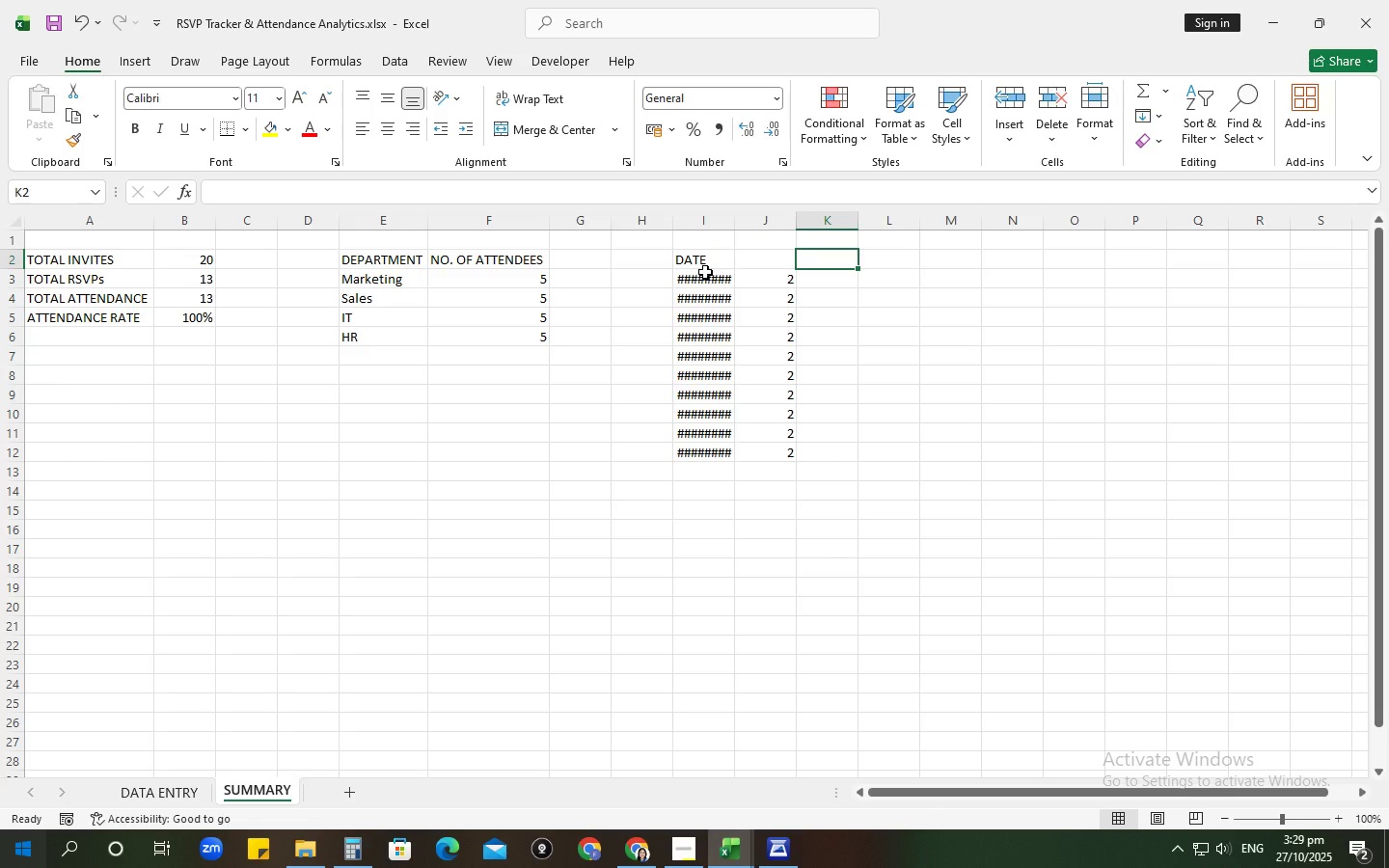 
key(ArrowLeft)
 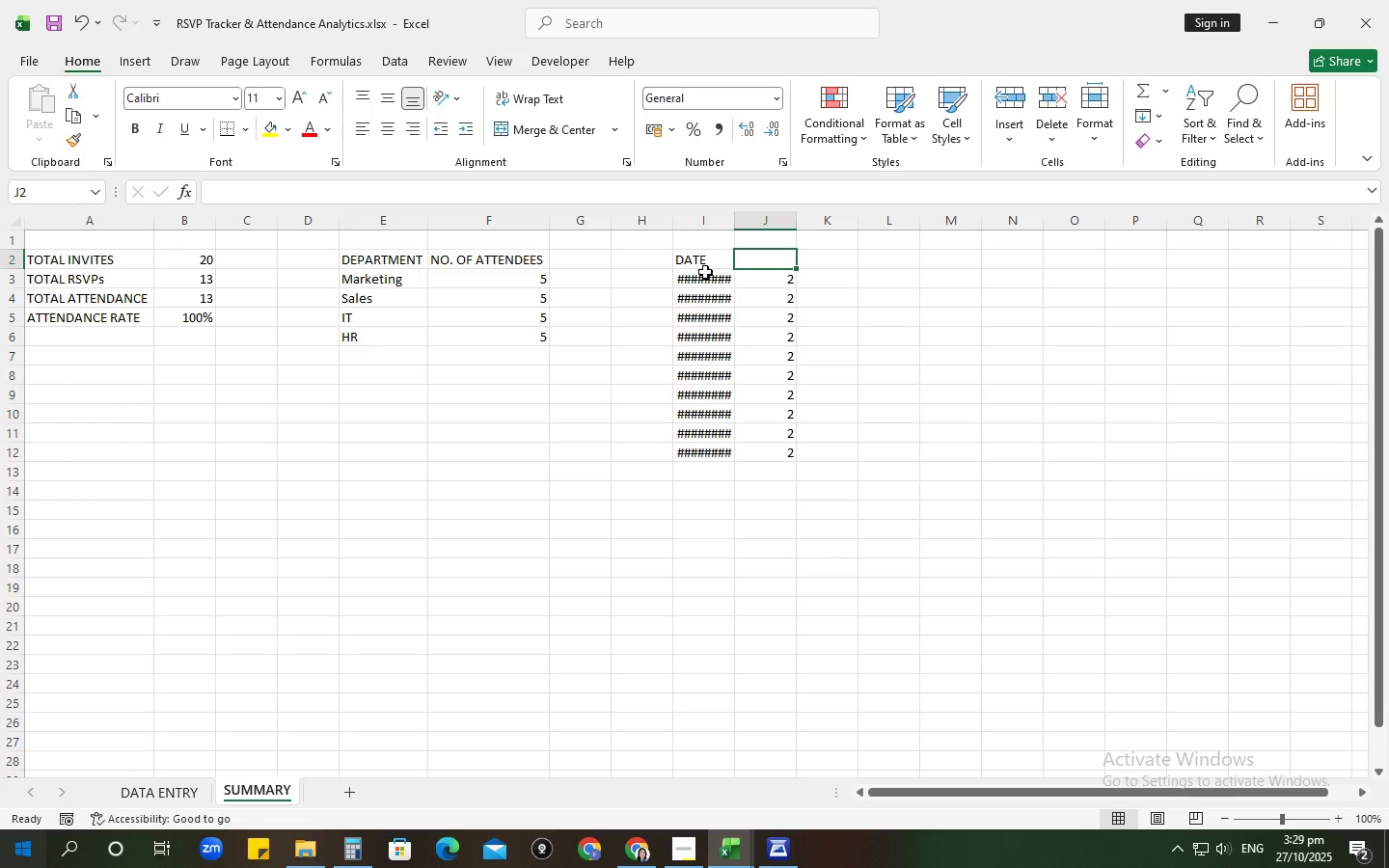 
type(NO. OF ATTENDEES)
 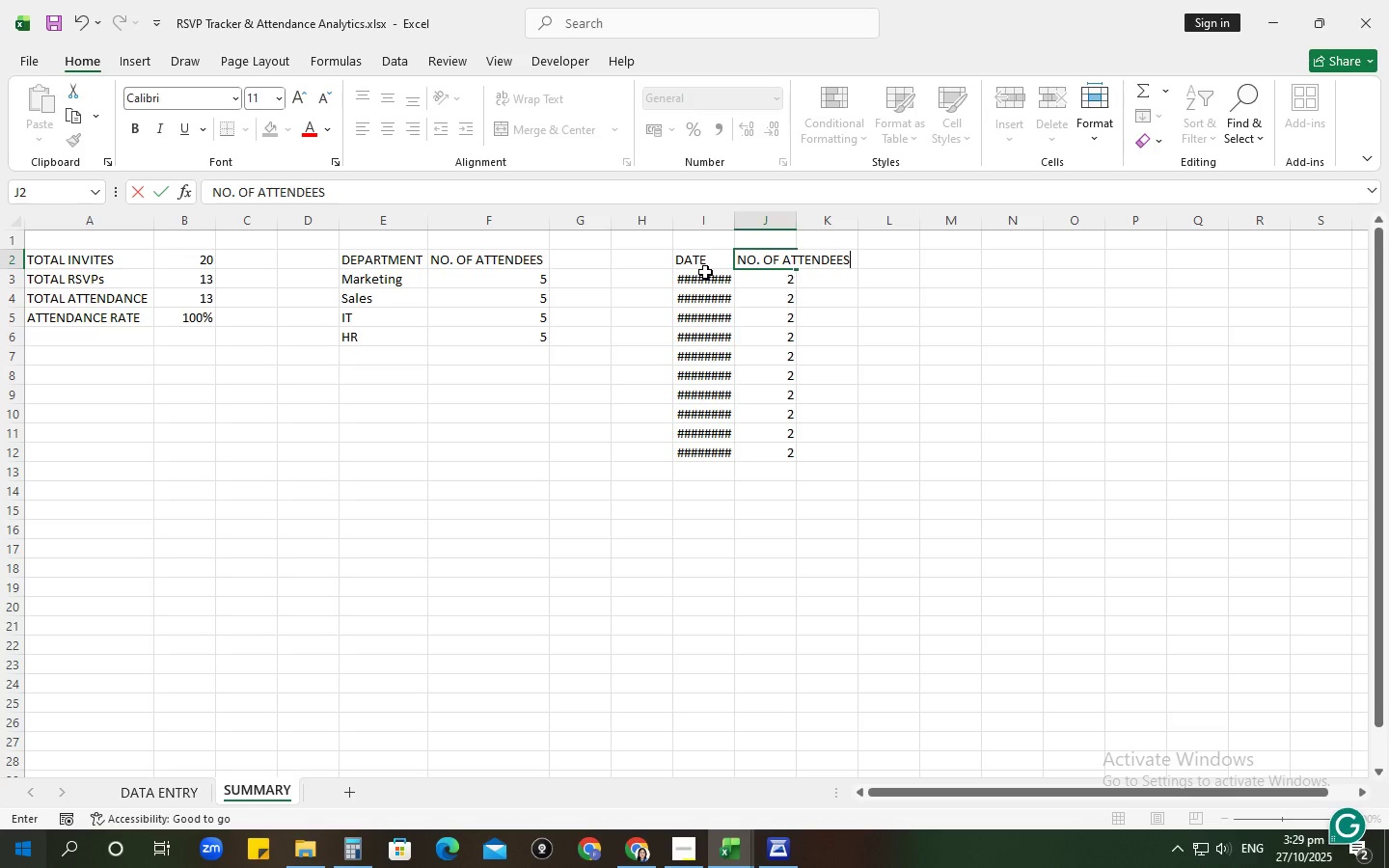 
key(Enter)
 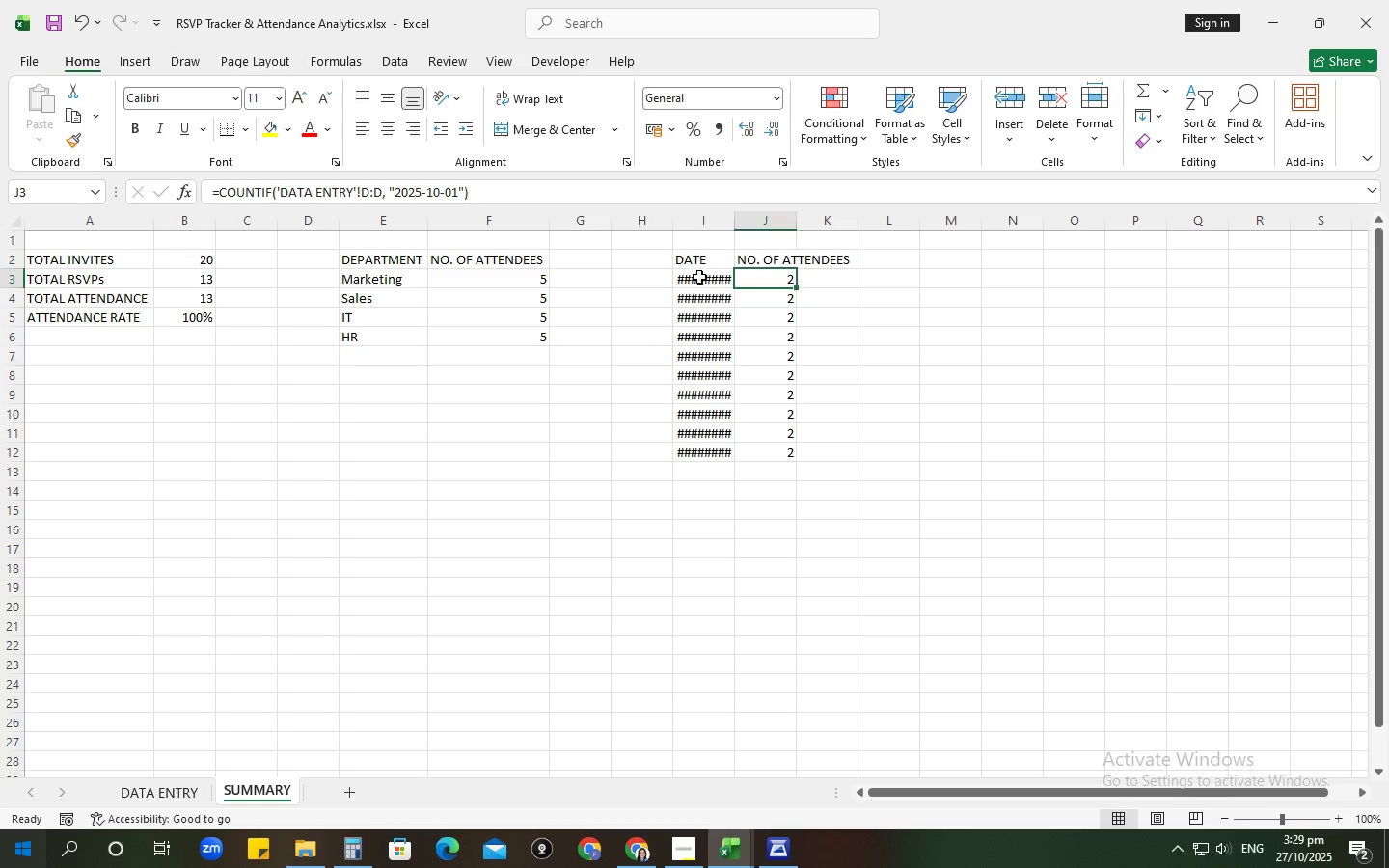 
scroll: coordinate [553, 425], scroll_direction: down, amount: 2.0
 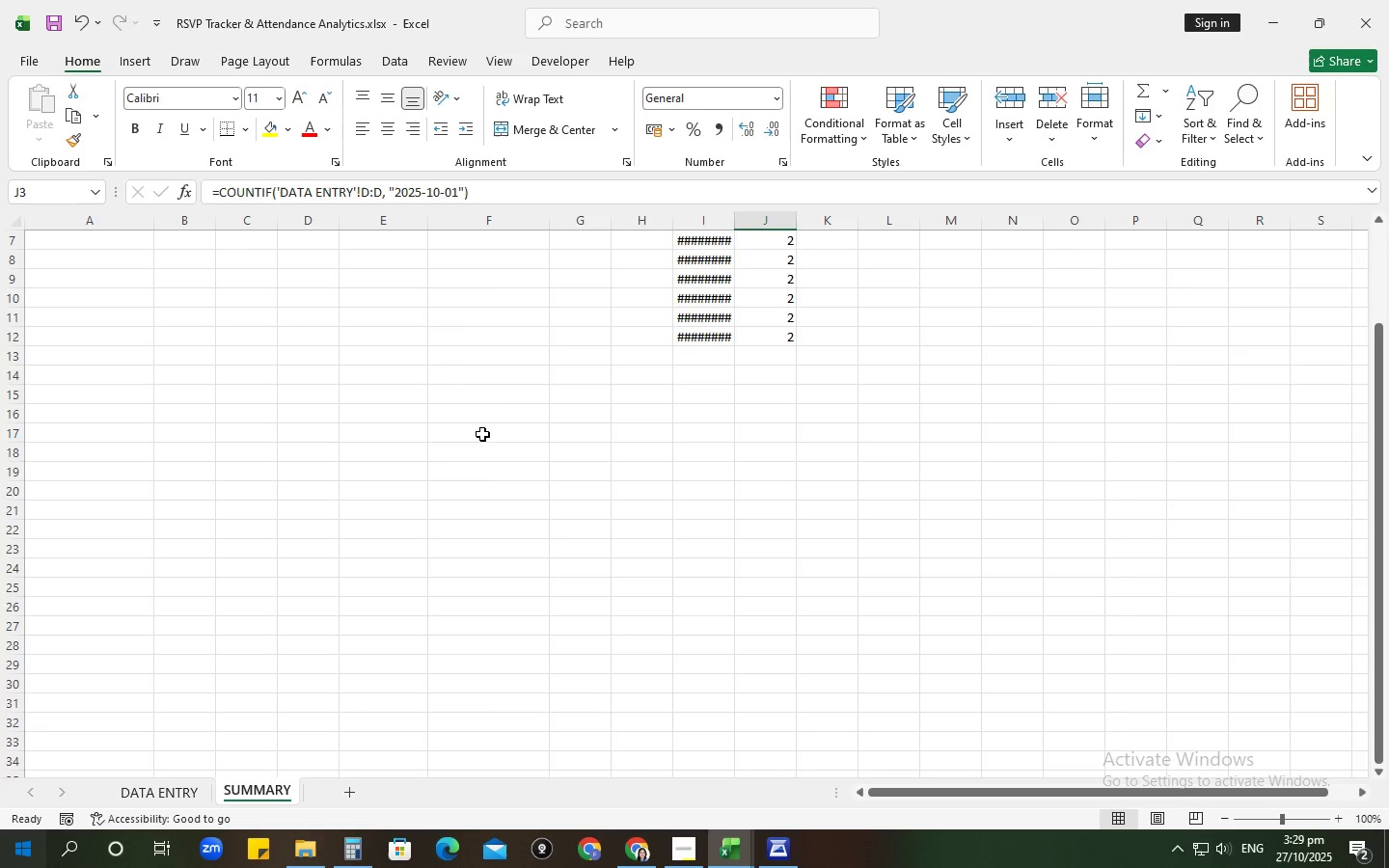 
scroll: coordinate [416, 447], scroll_direction: up, amount: 3.0
 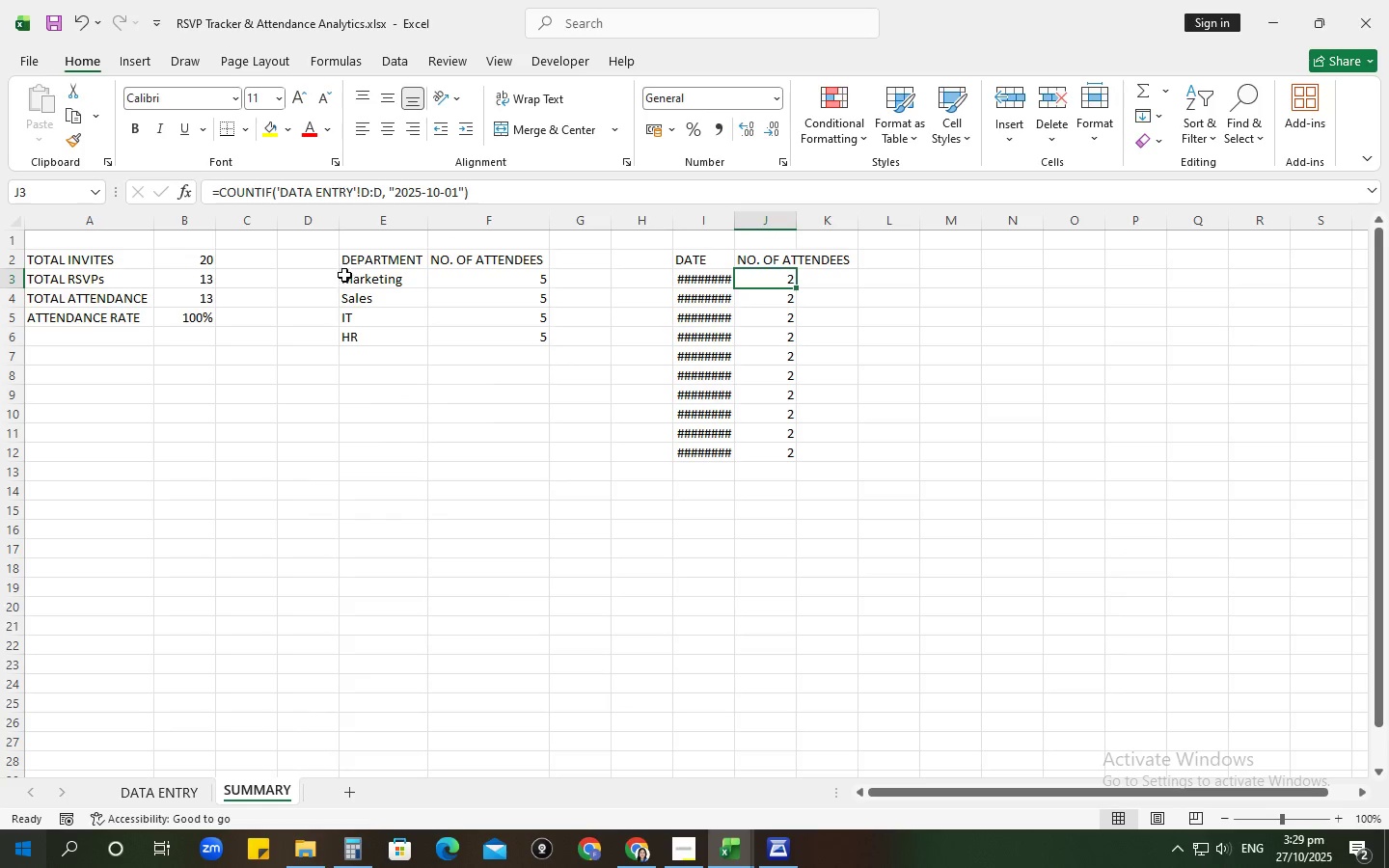 
left_click_drag(start_coordinate=[360, 262], to_coordinate=[479, 331])
 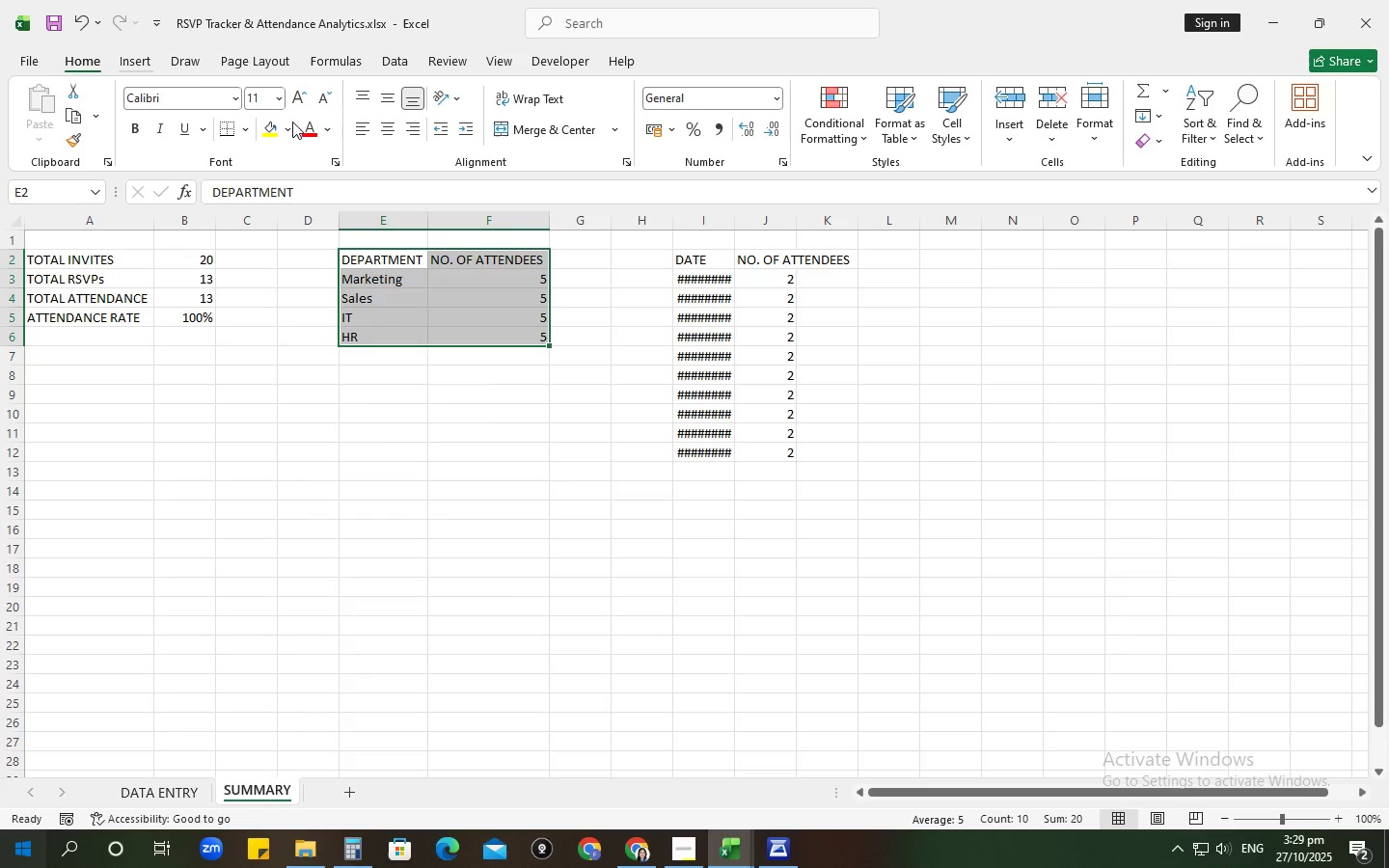 
left_click([129, 57])
 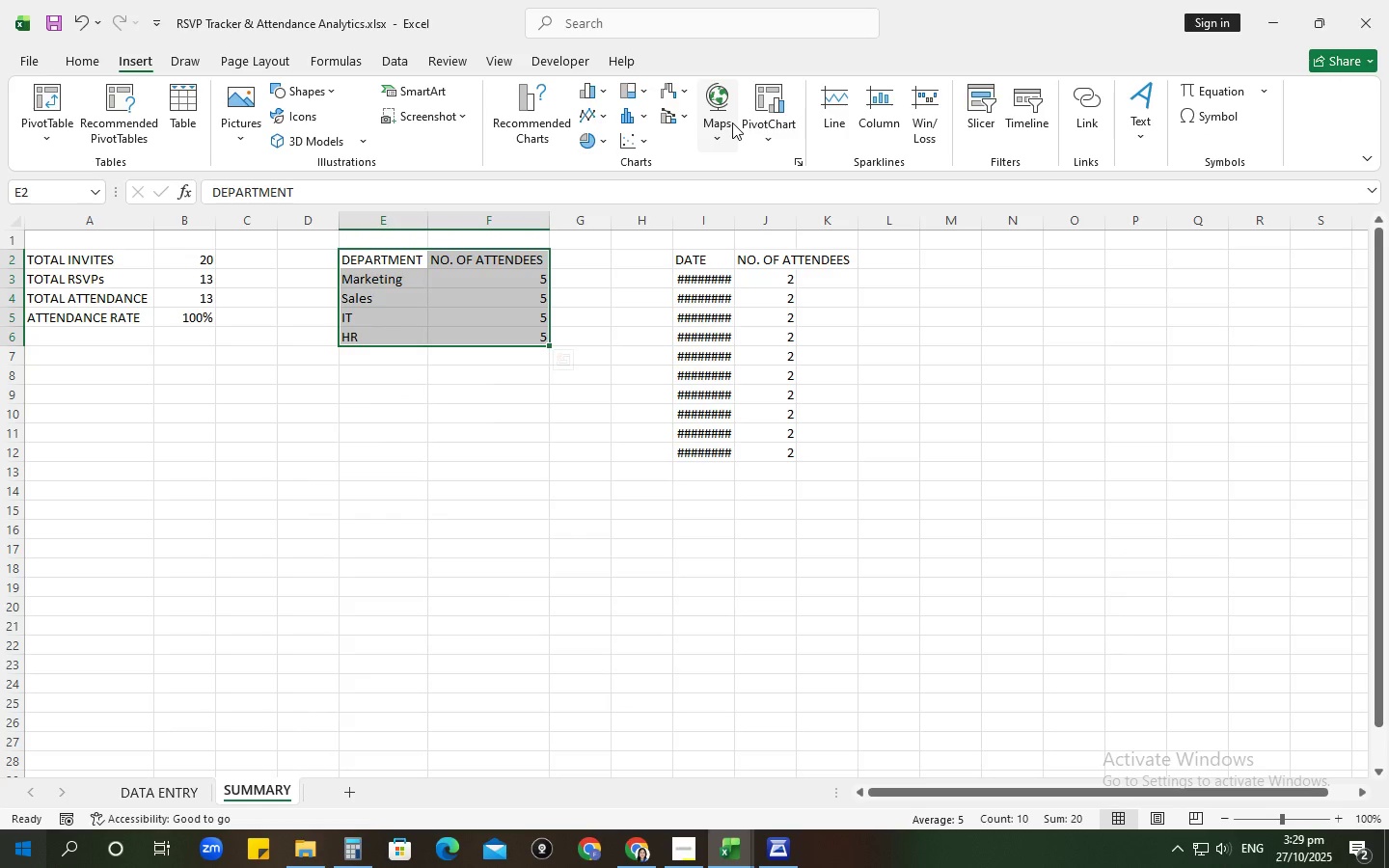 
mouse_move([718, 142])
 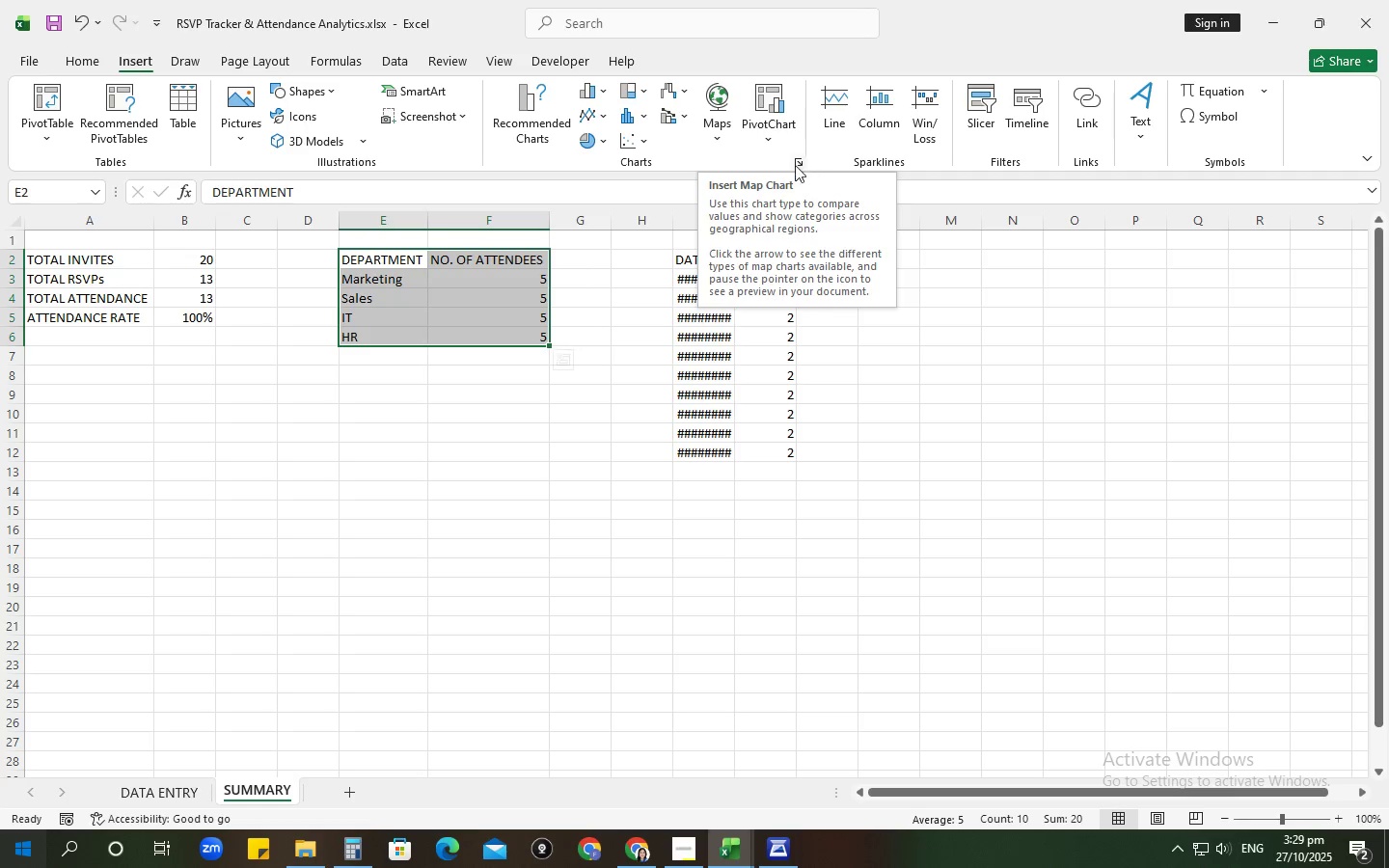 
left_click([795, 165])
 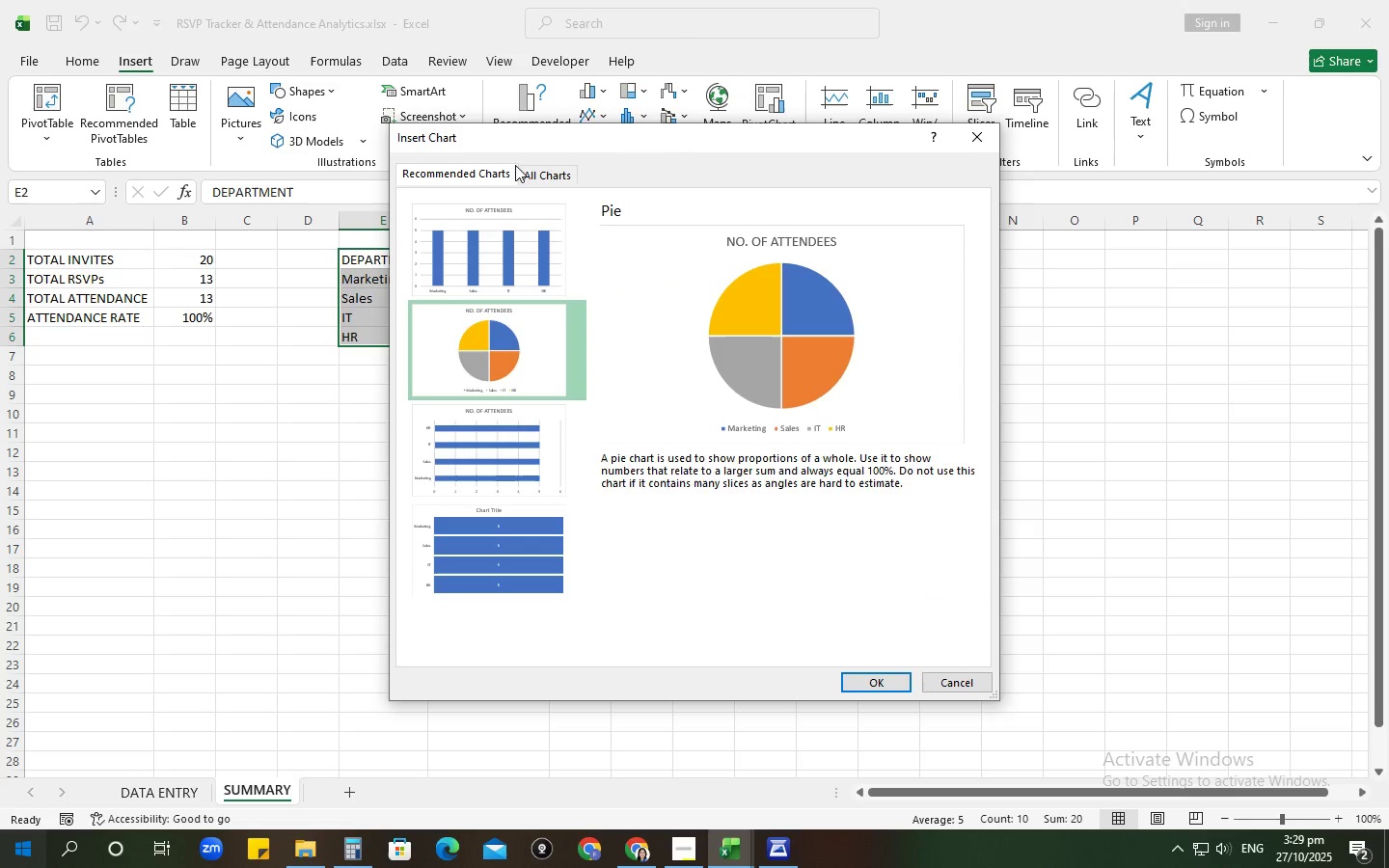 
left_click([527, 170])
 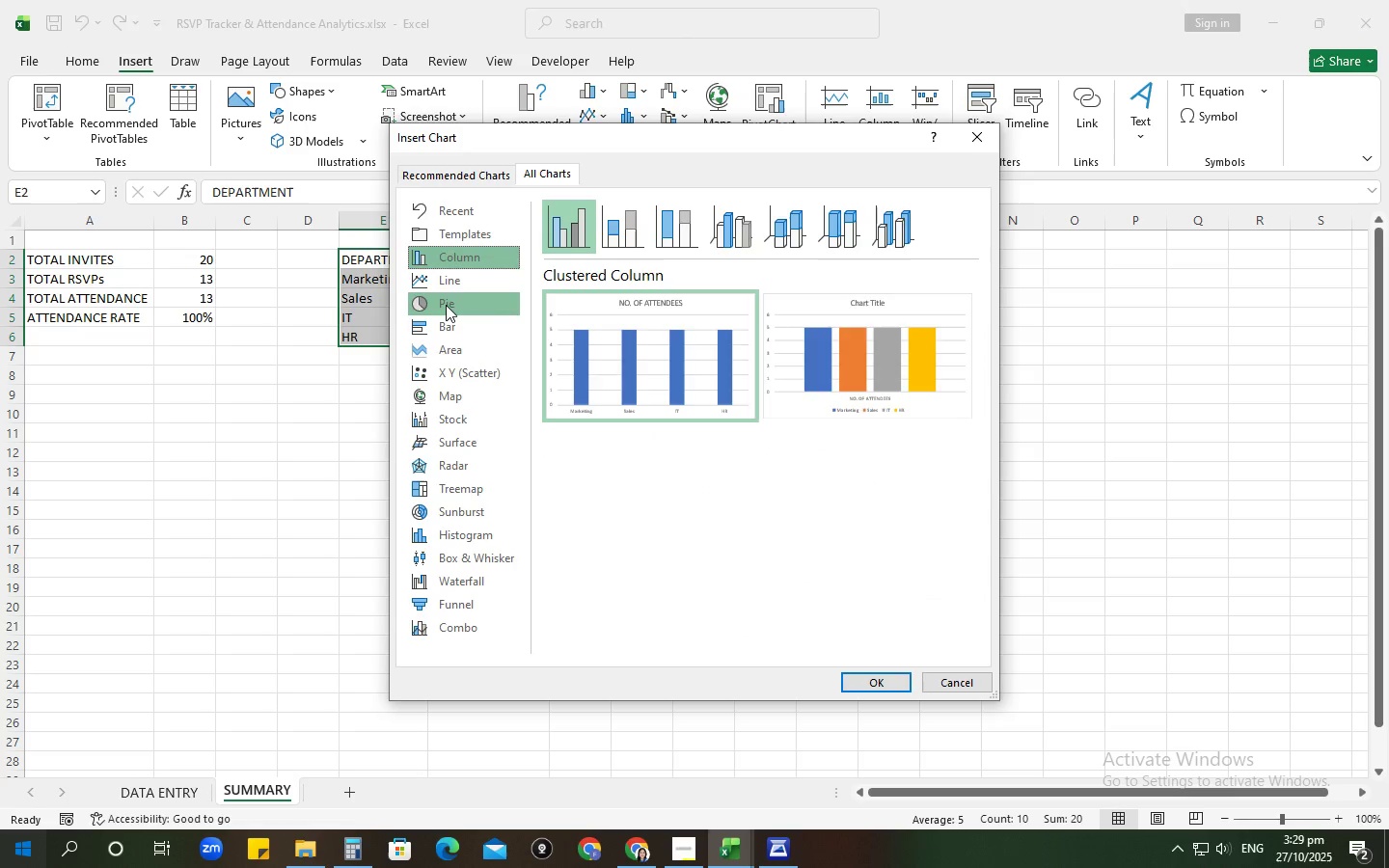 
left_click([447, 303])
 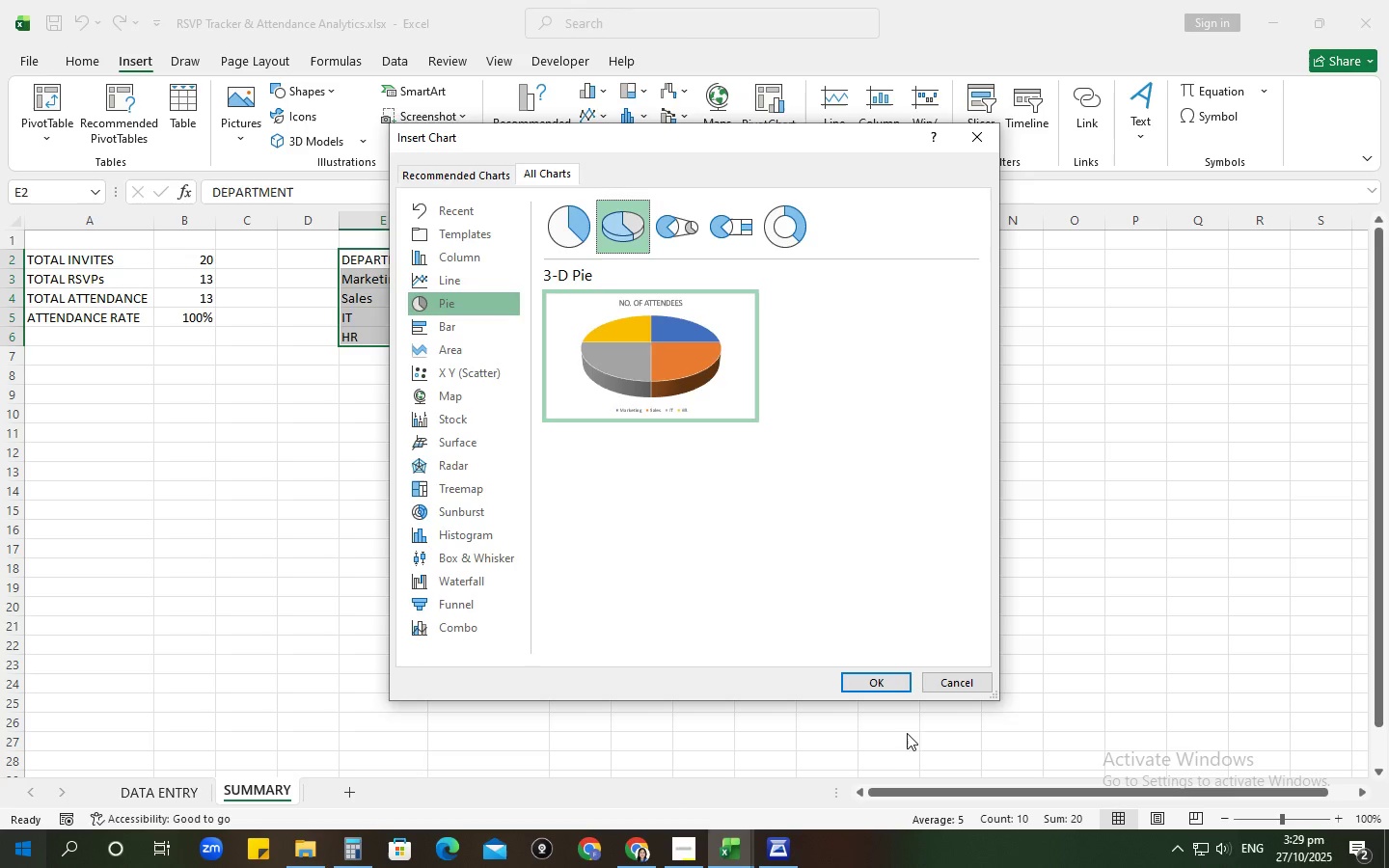 
left_click([880, 690])
 